 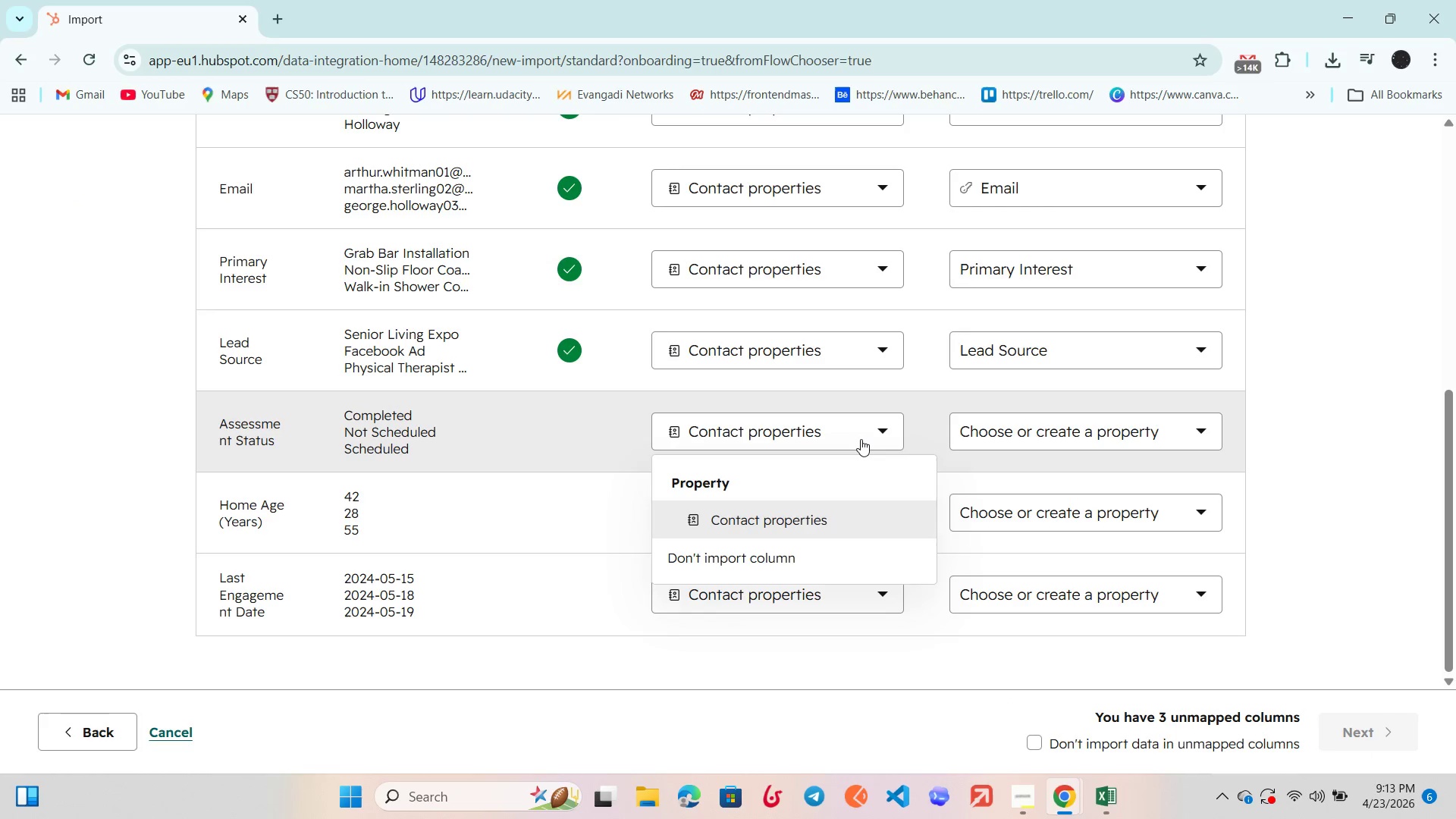 
left_click([1018, 433])
 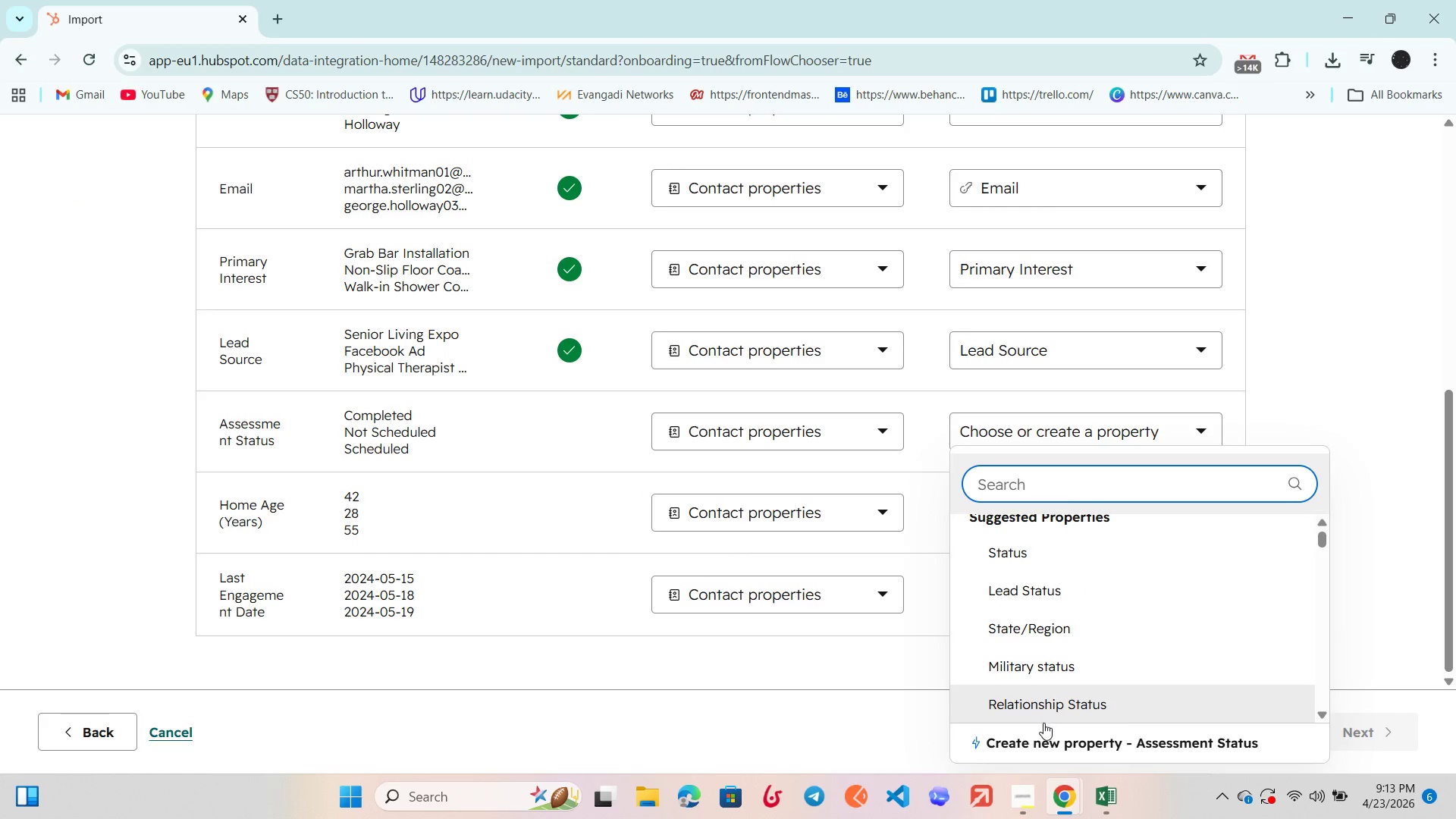 
left_click([1045, 737])
 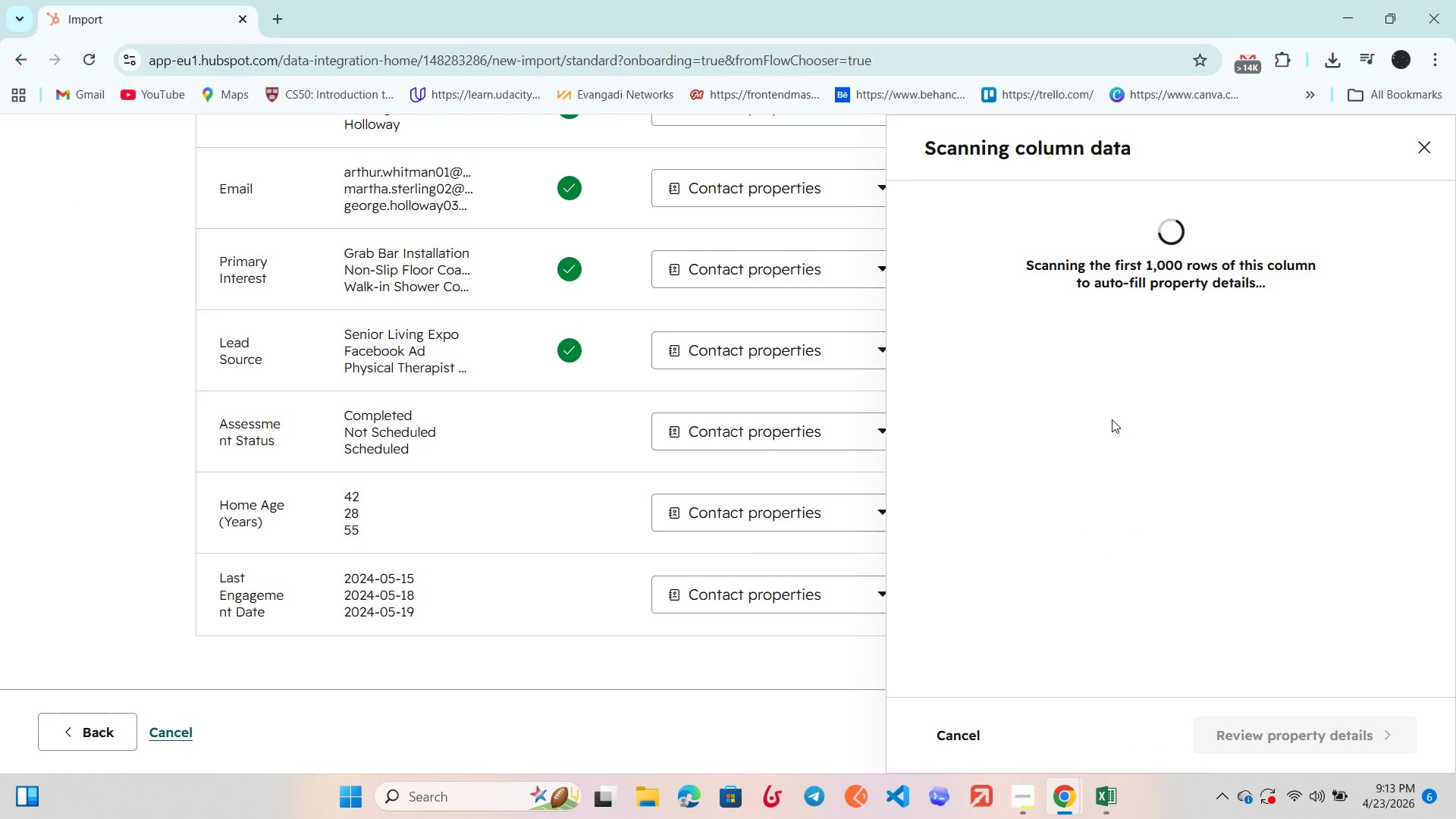 
scroll: coordinate [1112, 419], scroll_direction: down, amount: 4.0
 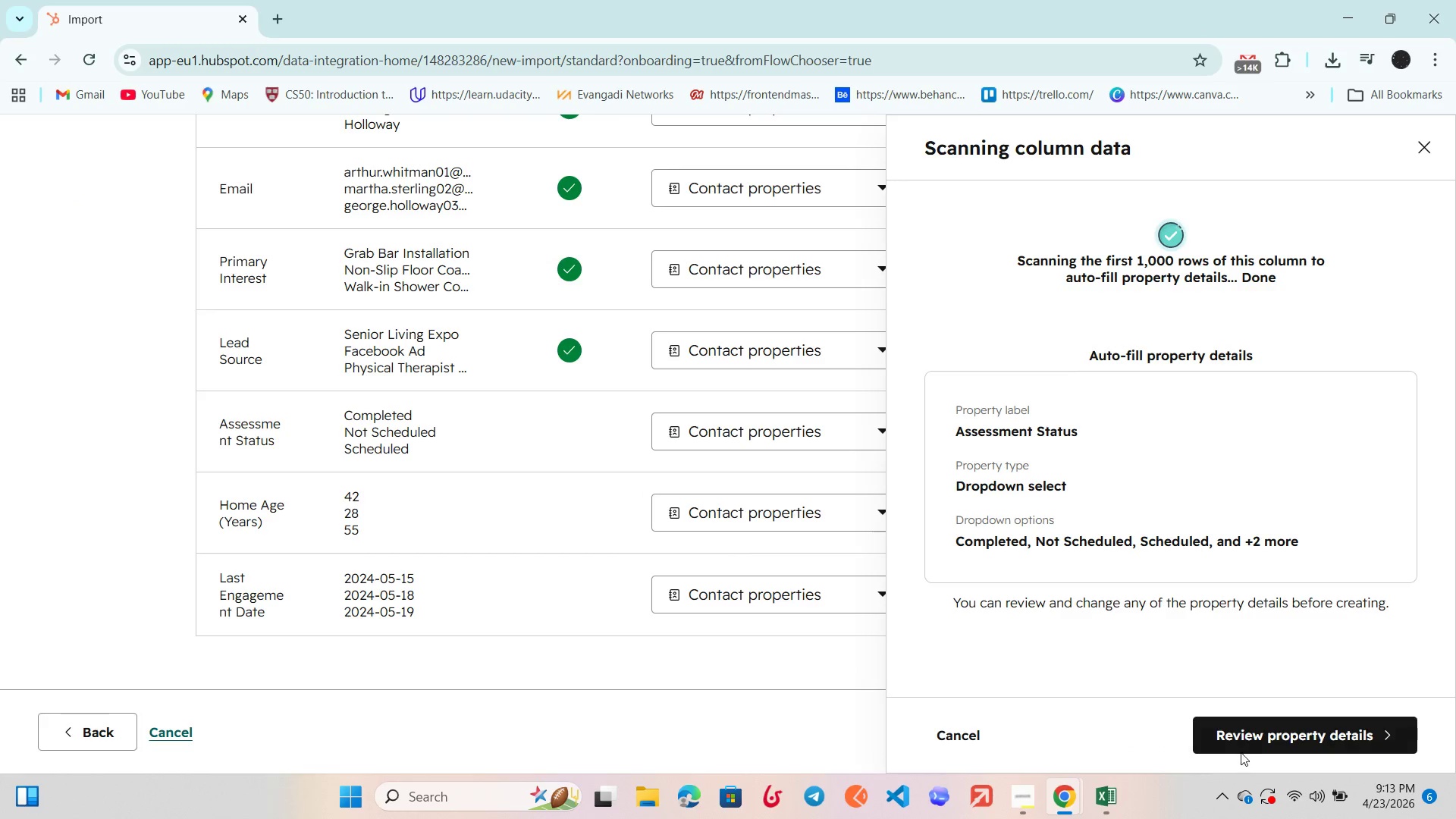 
left_click([1240, 739])
 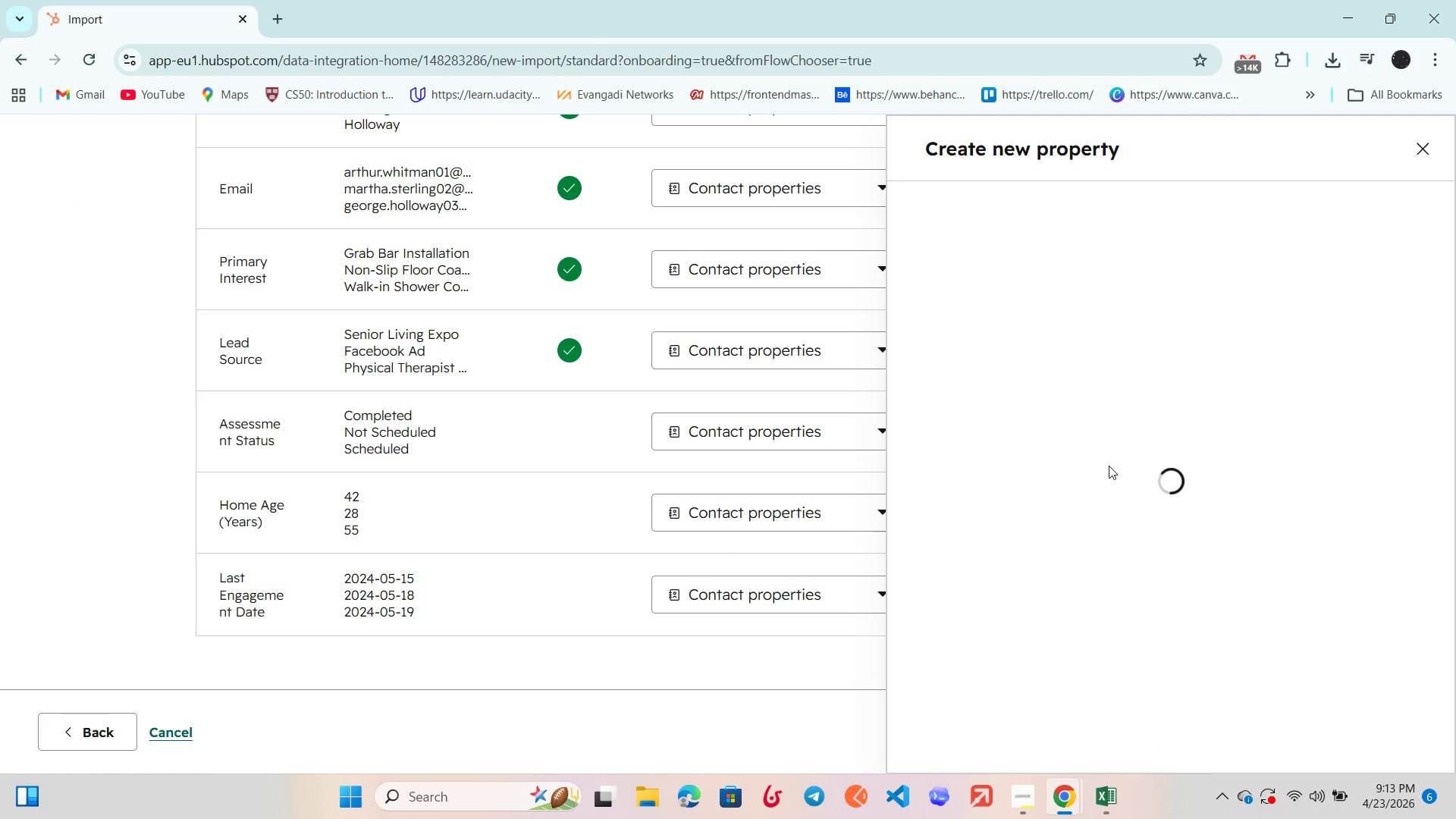 
scroll: coordinate [1106, 467], scroll_direction: down, amount: 9.0
 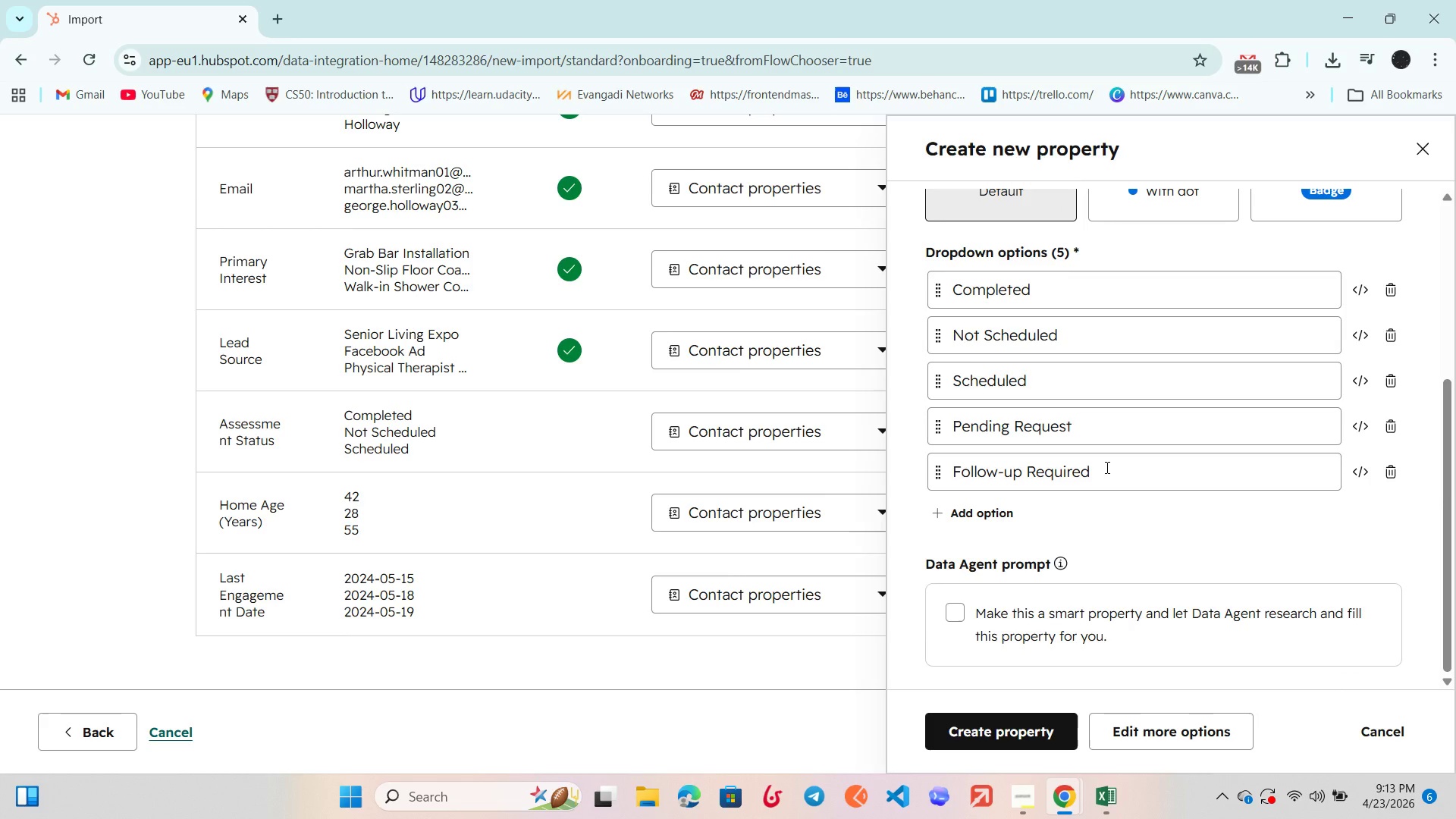 
hold_key(key=MetaLeft, duration=1.83)
 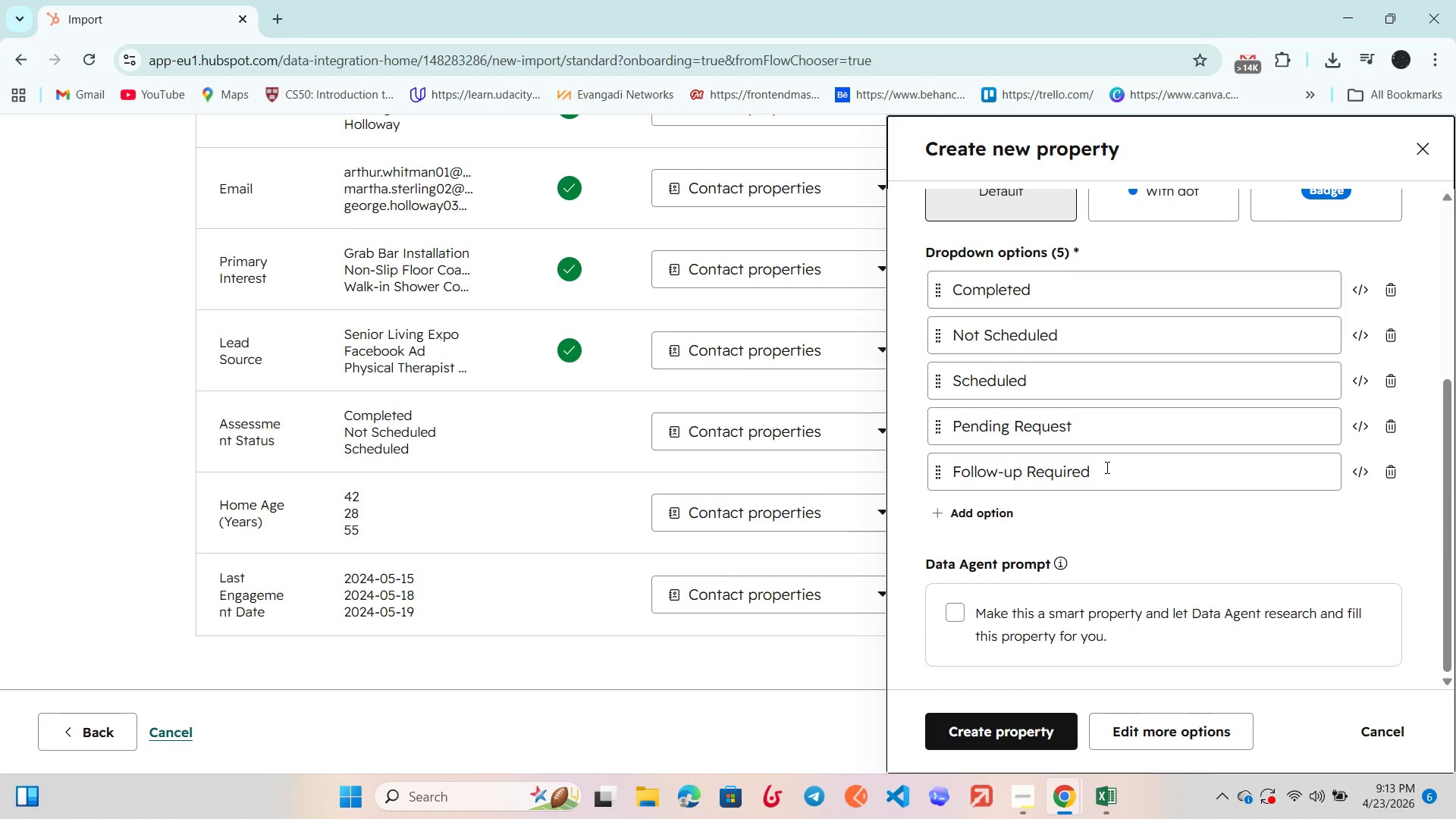 
hold_key(key=ShiftLeft, duration=1.25)
 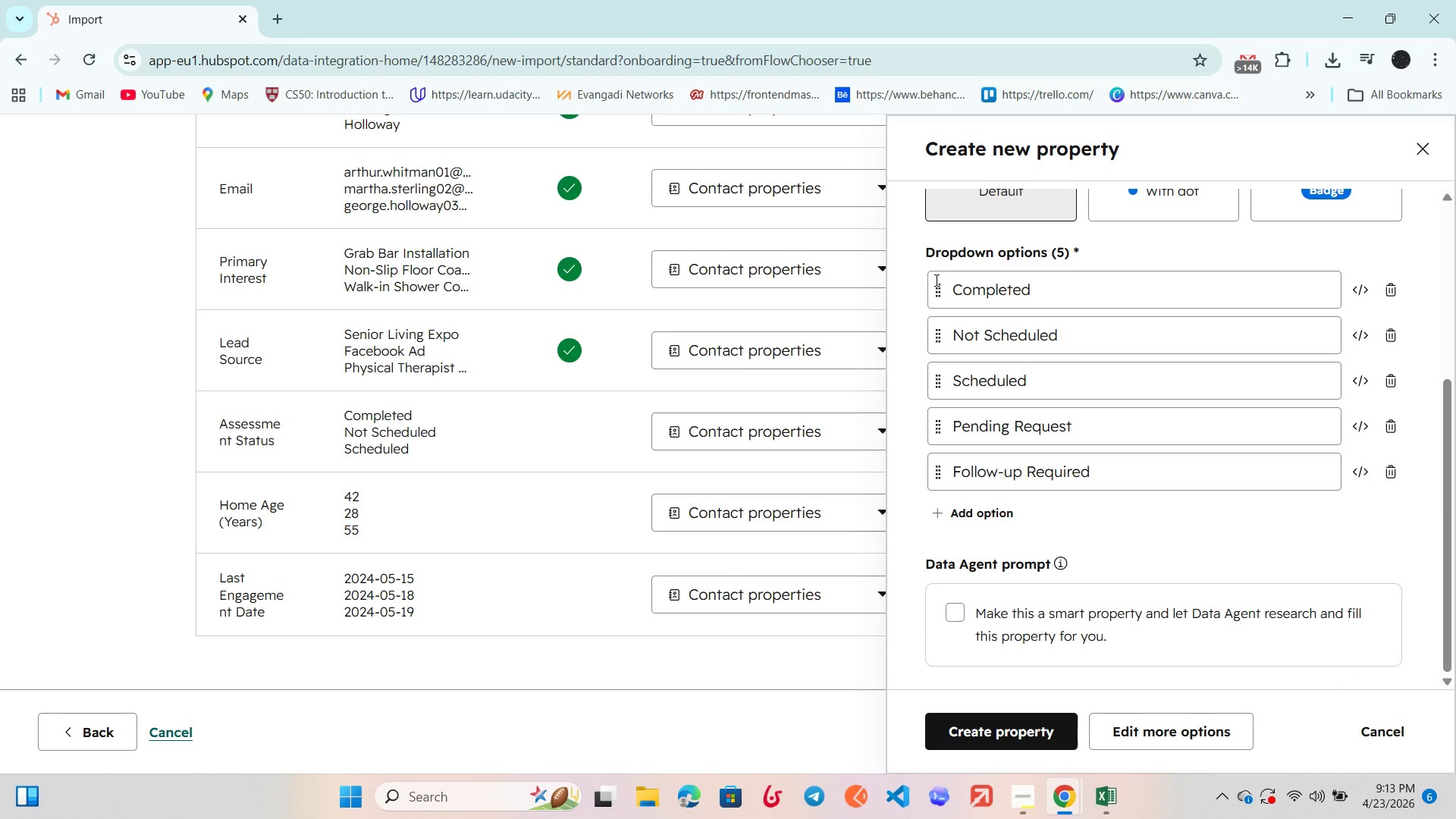 
left_click_drag(start_coordinate=[933, 271], to_coordinate=[1109, 448])
 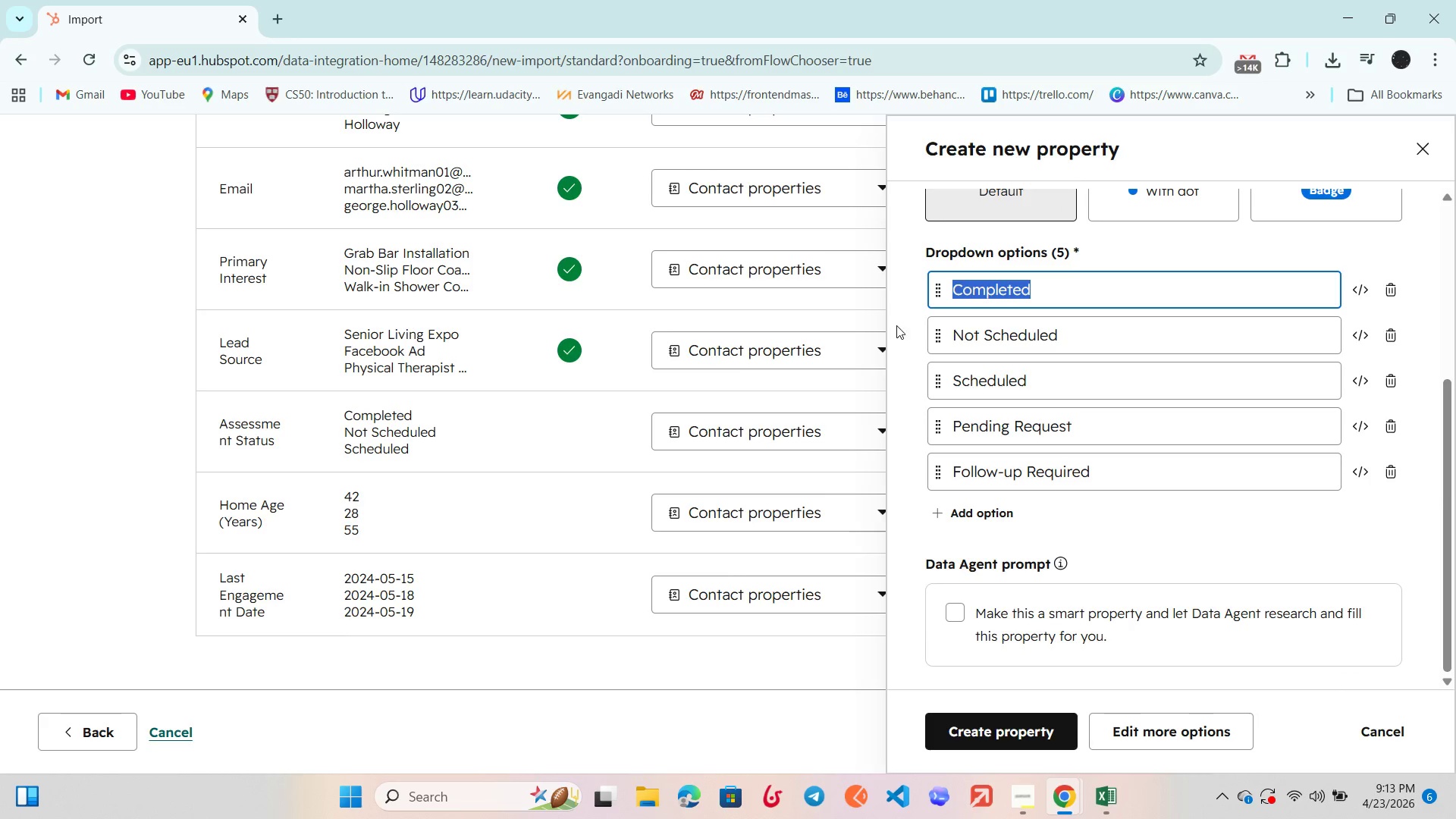 
left_click([891, 325])
 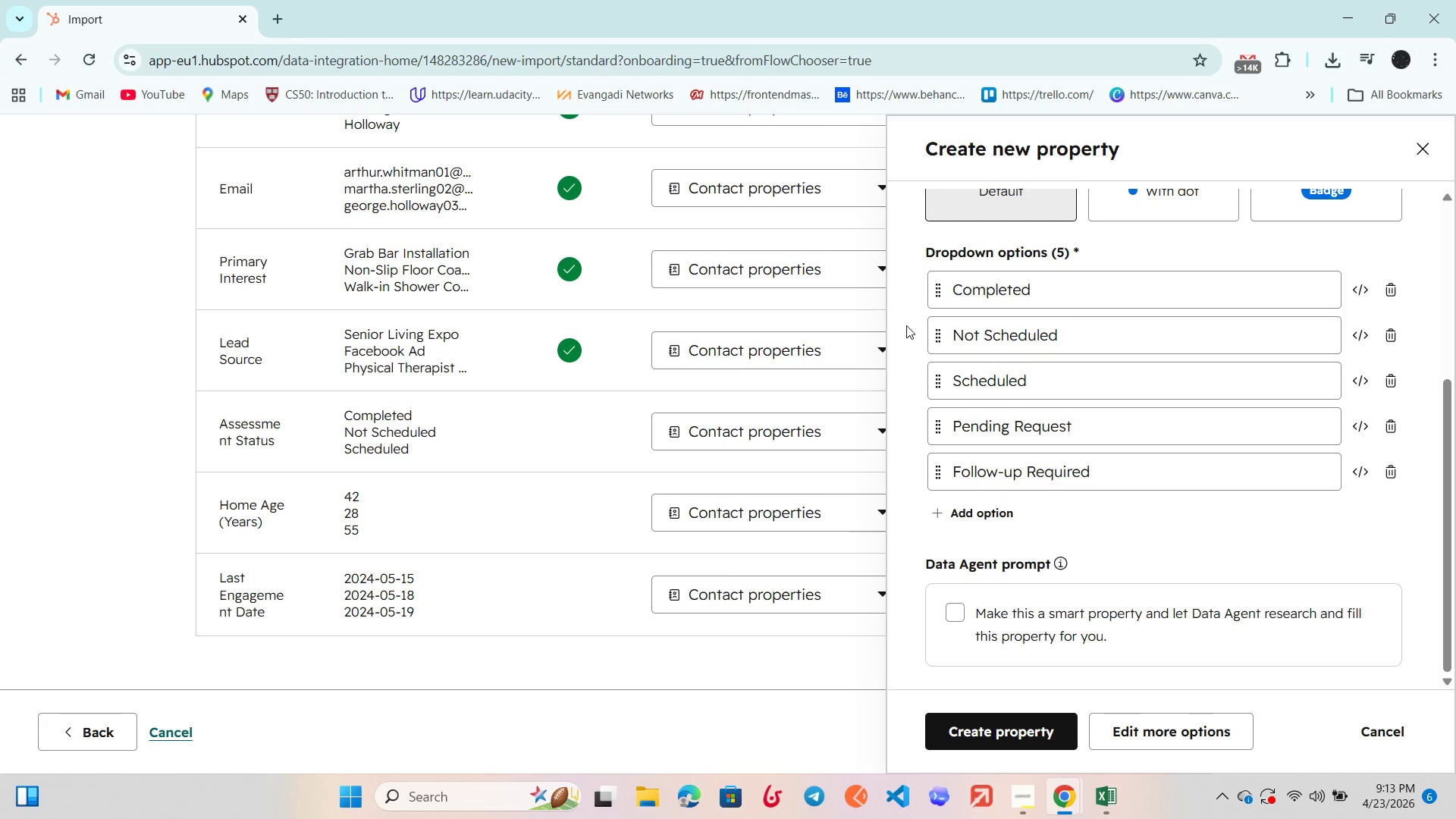 
key(Meta+Shift+S)
 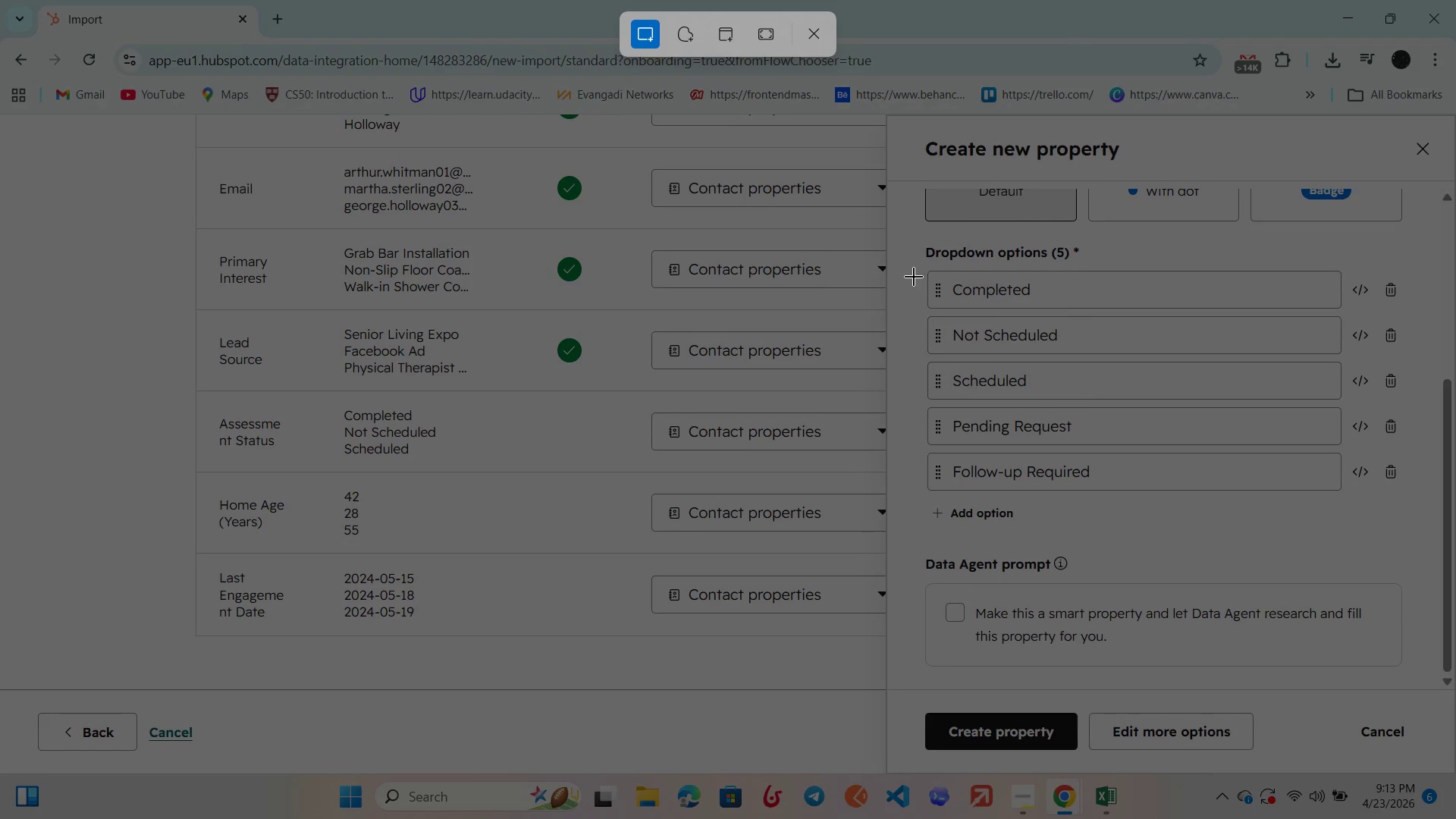 
left_click_drag(start_coordinate=[917, 256], to_coordinate=[1455, 530])
 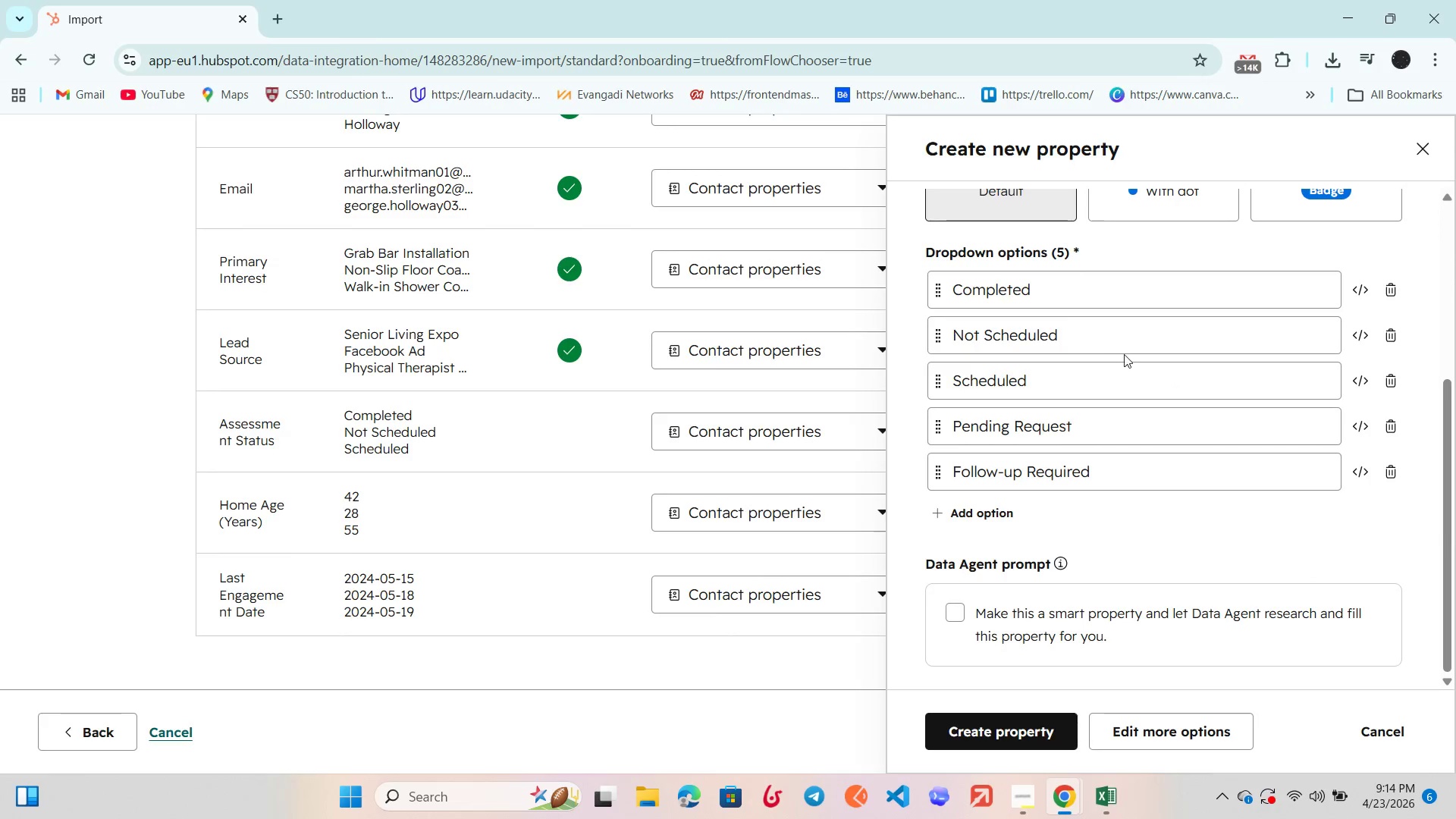 
scroll: coordinate [1125, 356], scroll_direction: up, amount: 6.0
 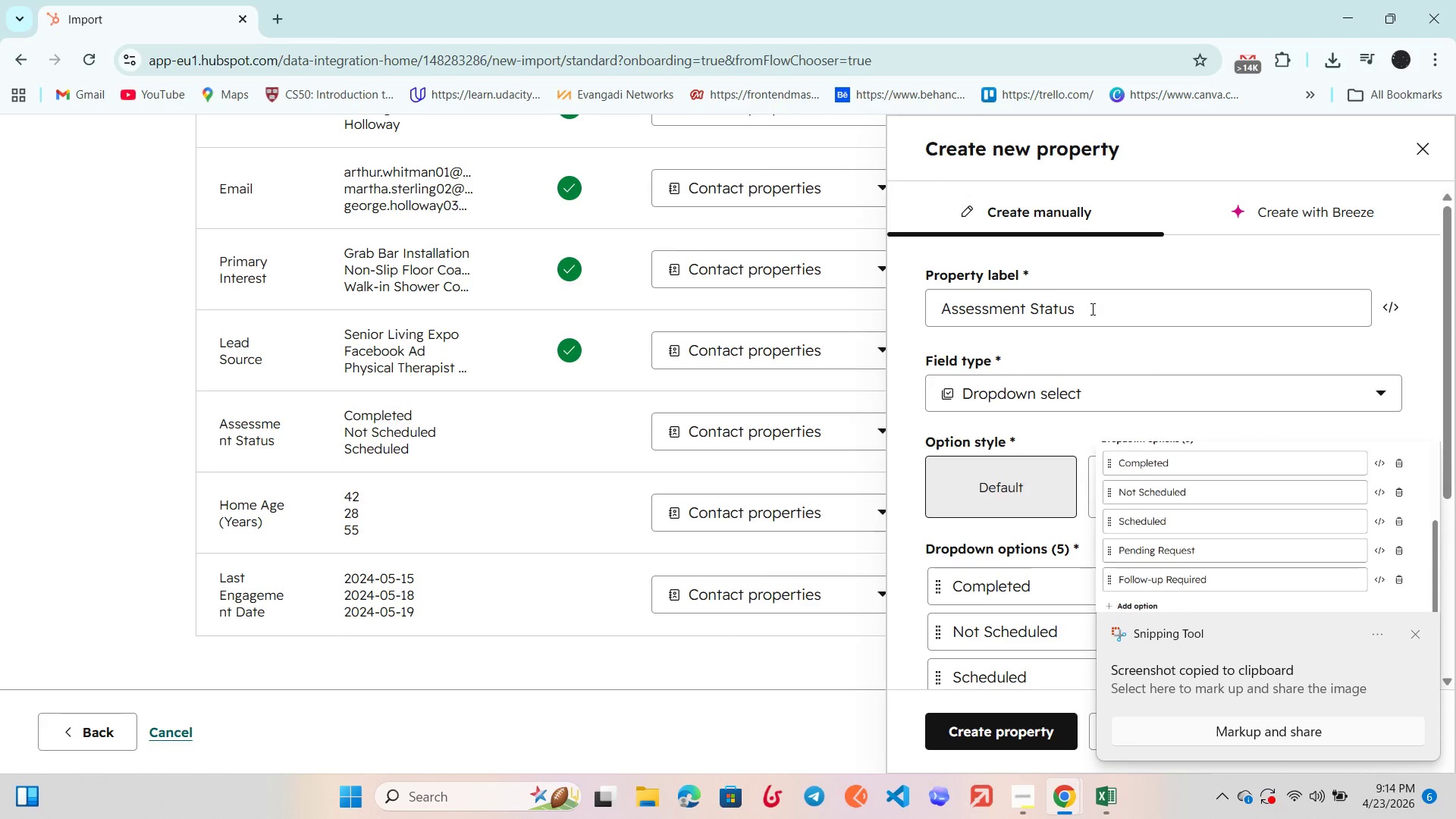 
left_click_drag(start_coordinate=[1090, 306], to_coordinate=[860, 300])
 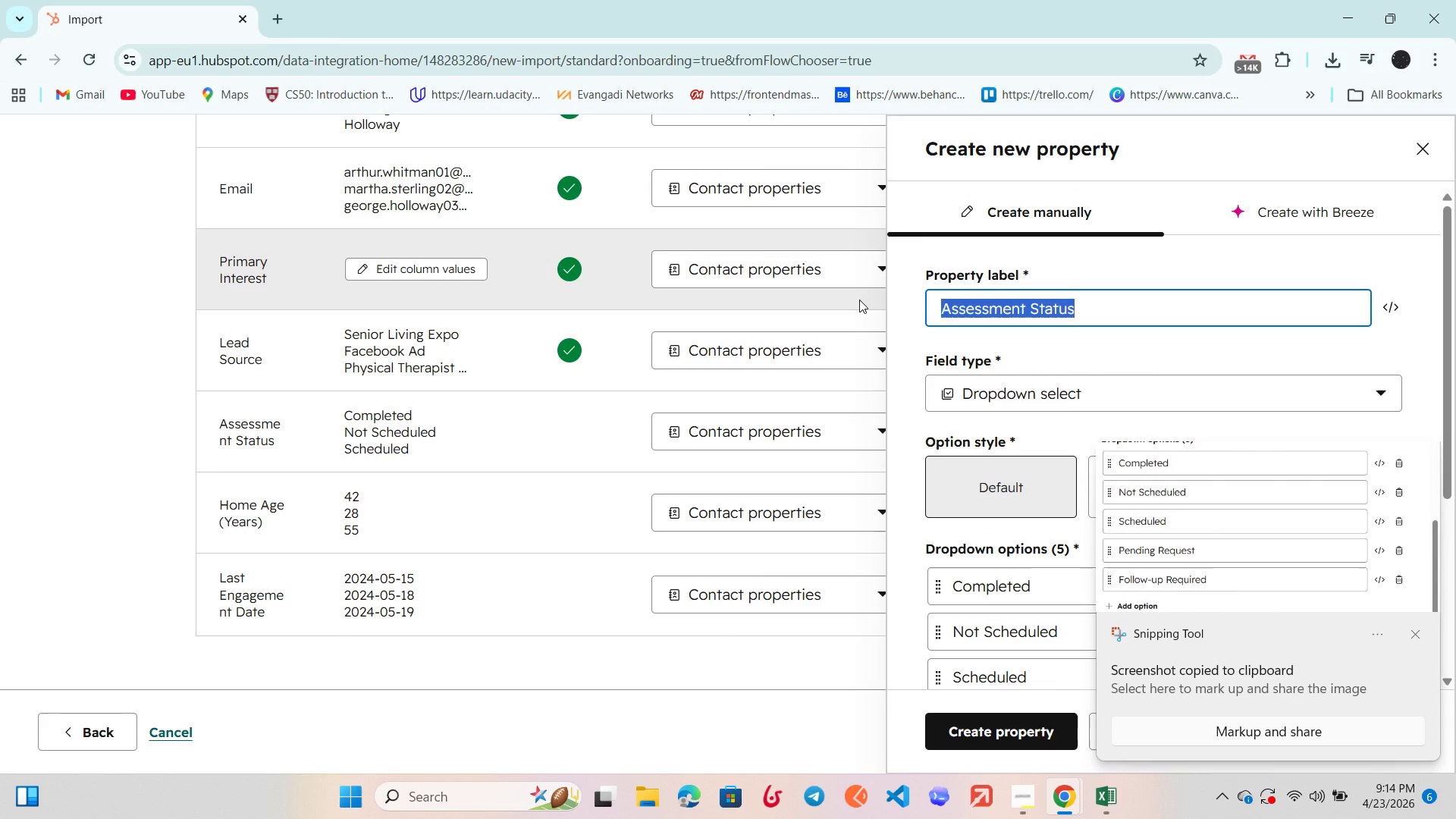 
key(Control+C)
 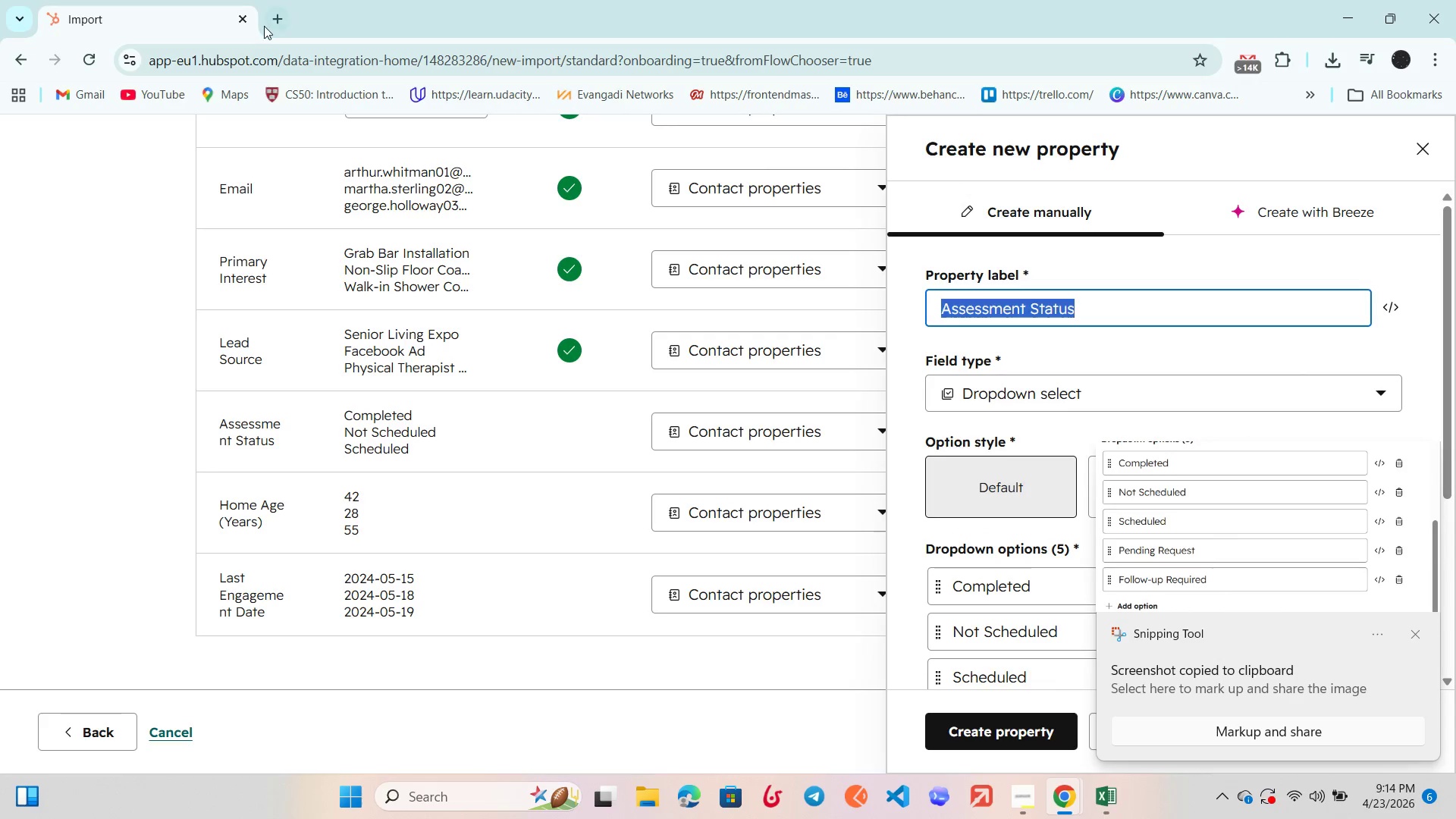 
left_click([272, 25])
 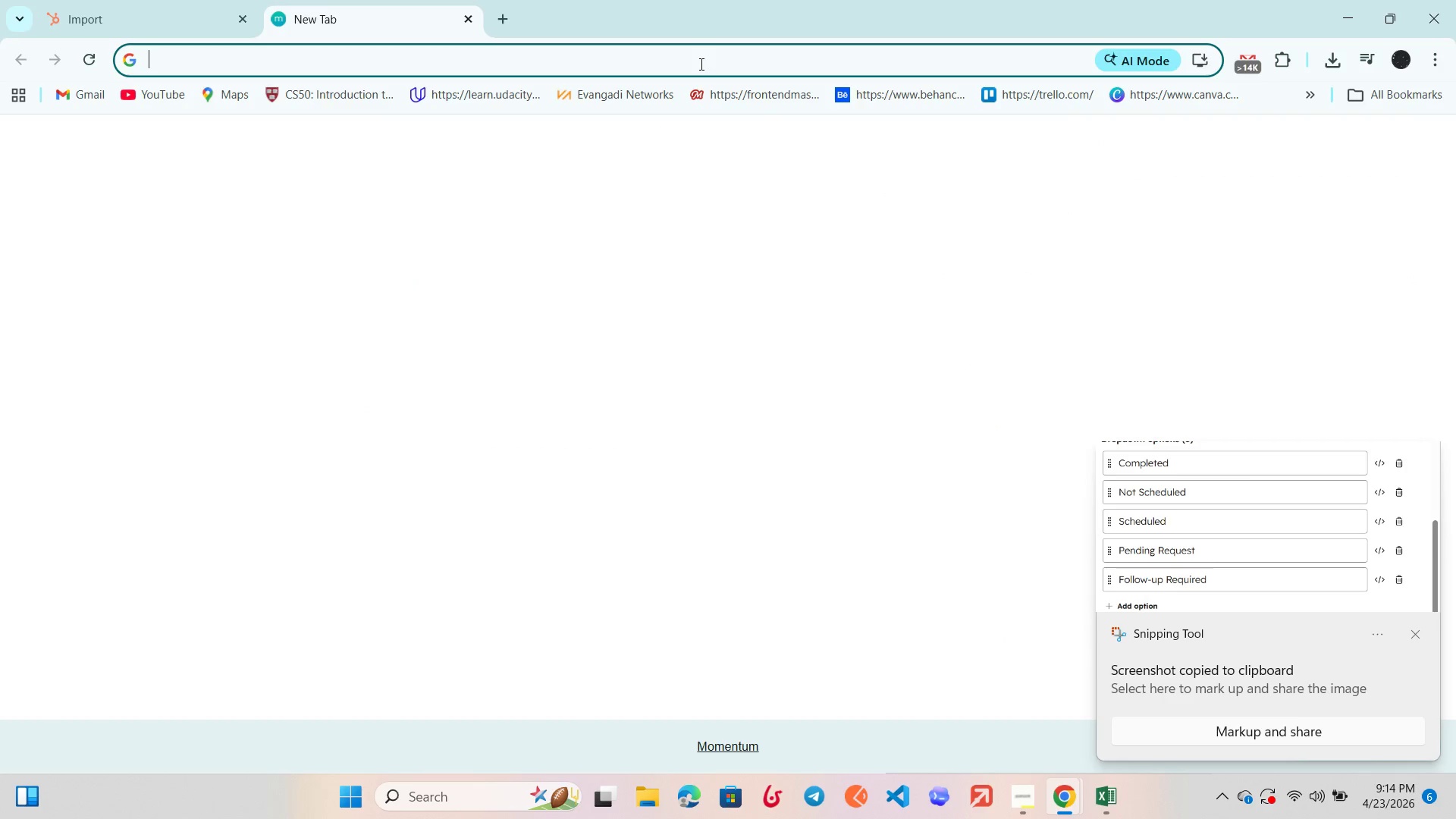 
type(hub)
 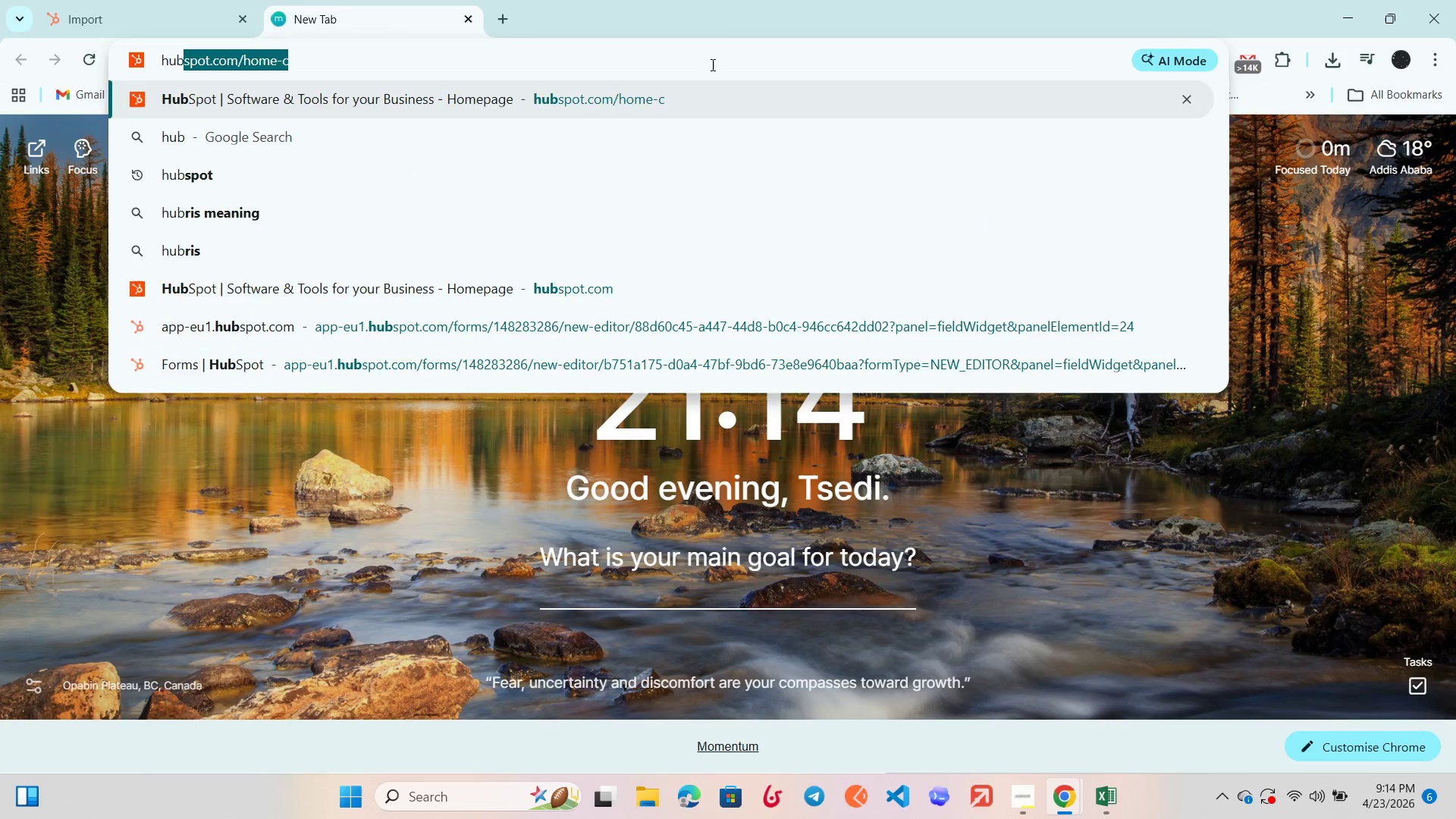 
key(Enter)
 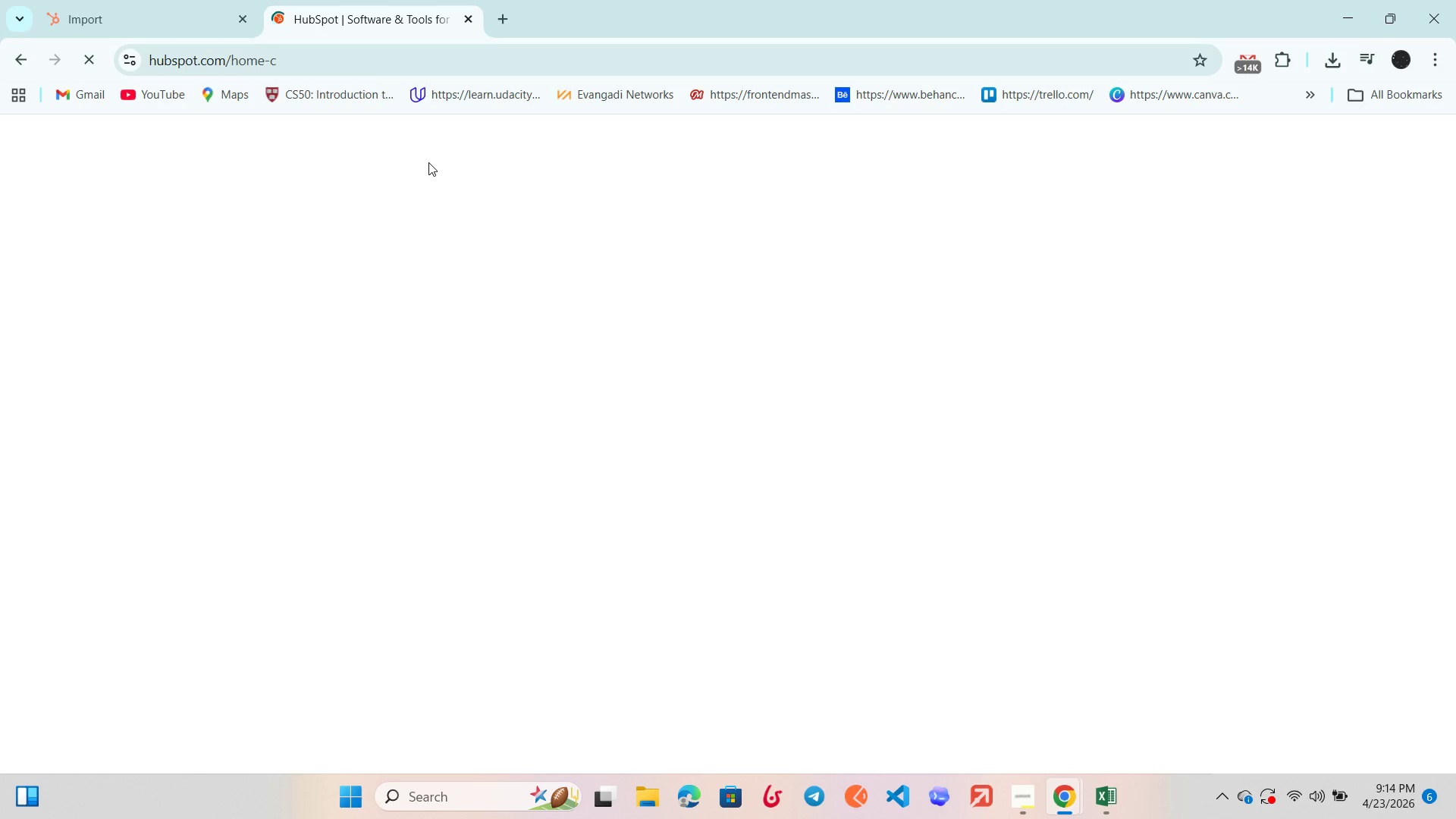 
wait(6.69)
 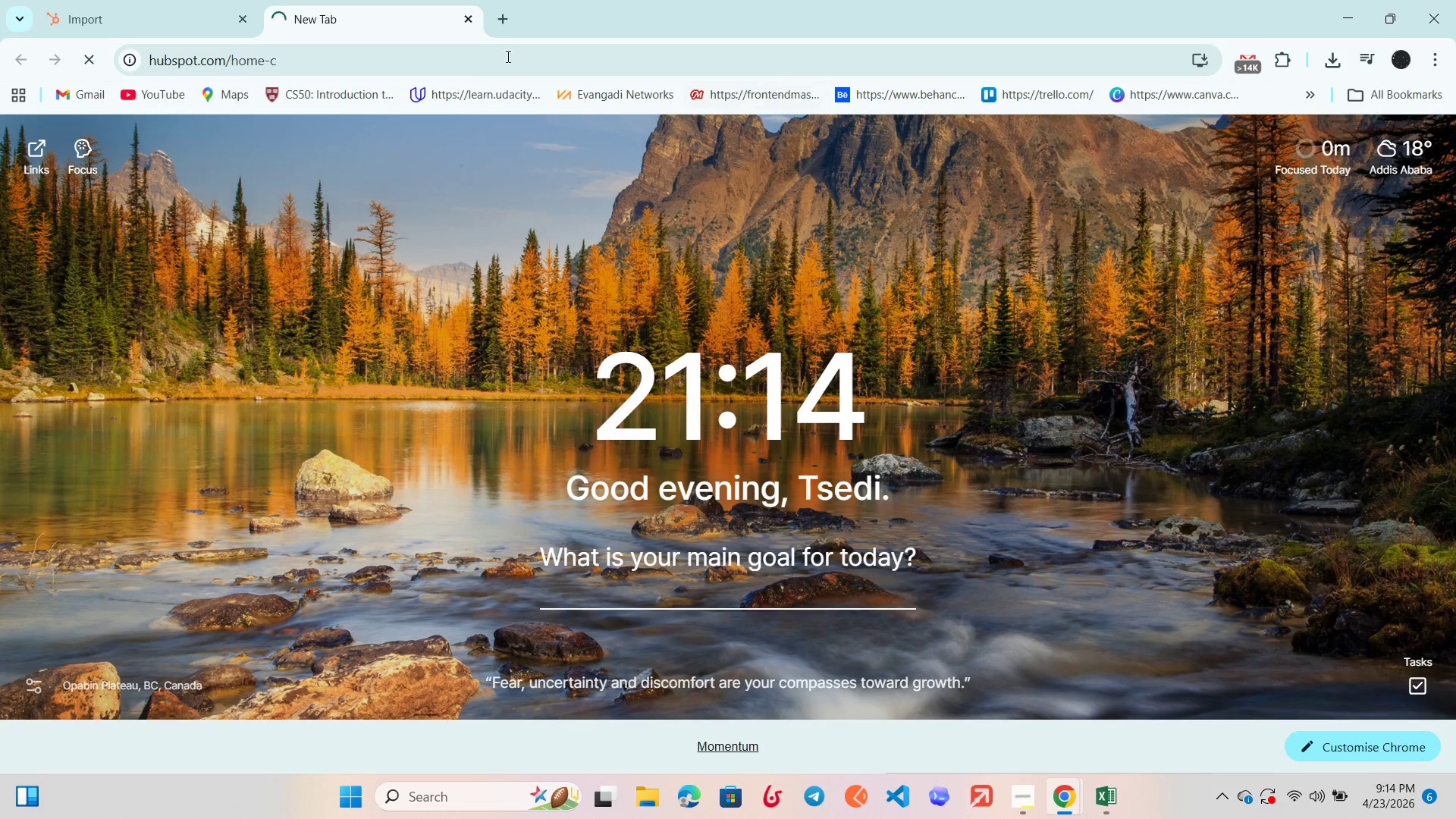 
left_click([1140, 143])
 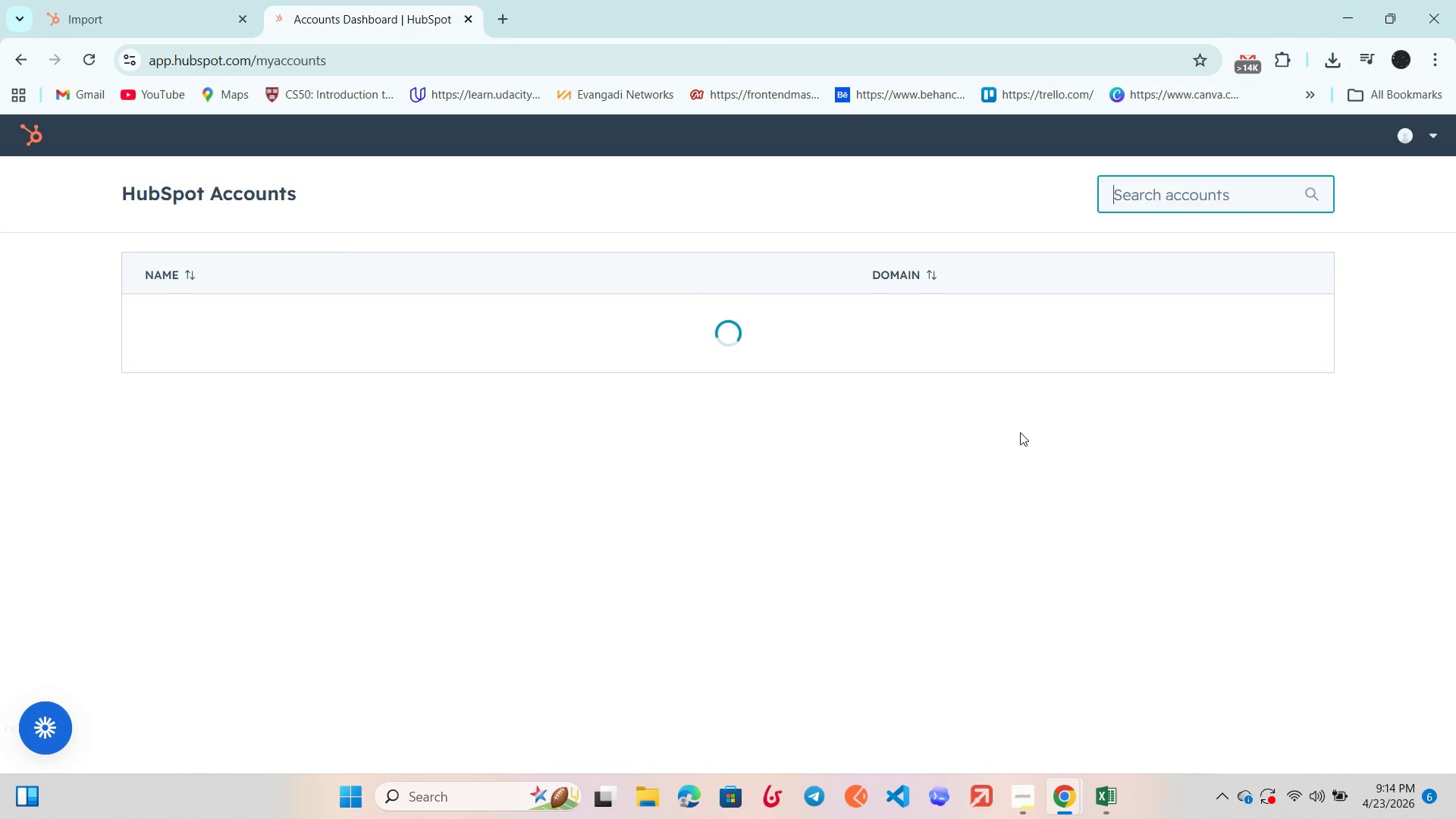 
left_click([157, 323])
 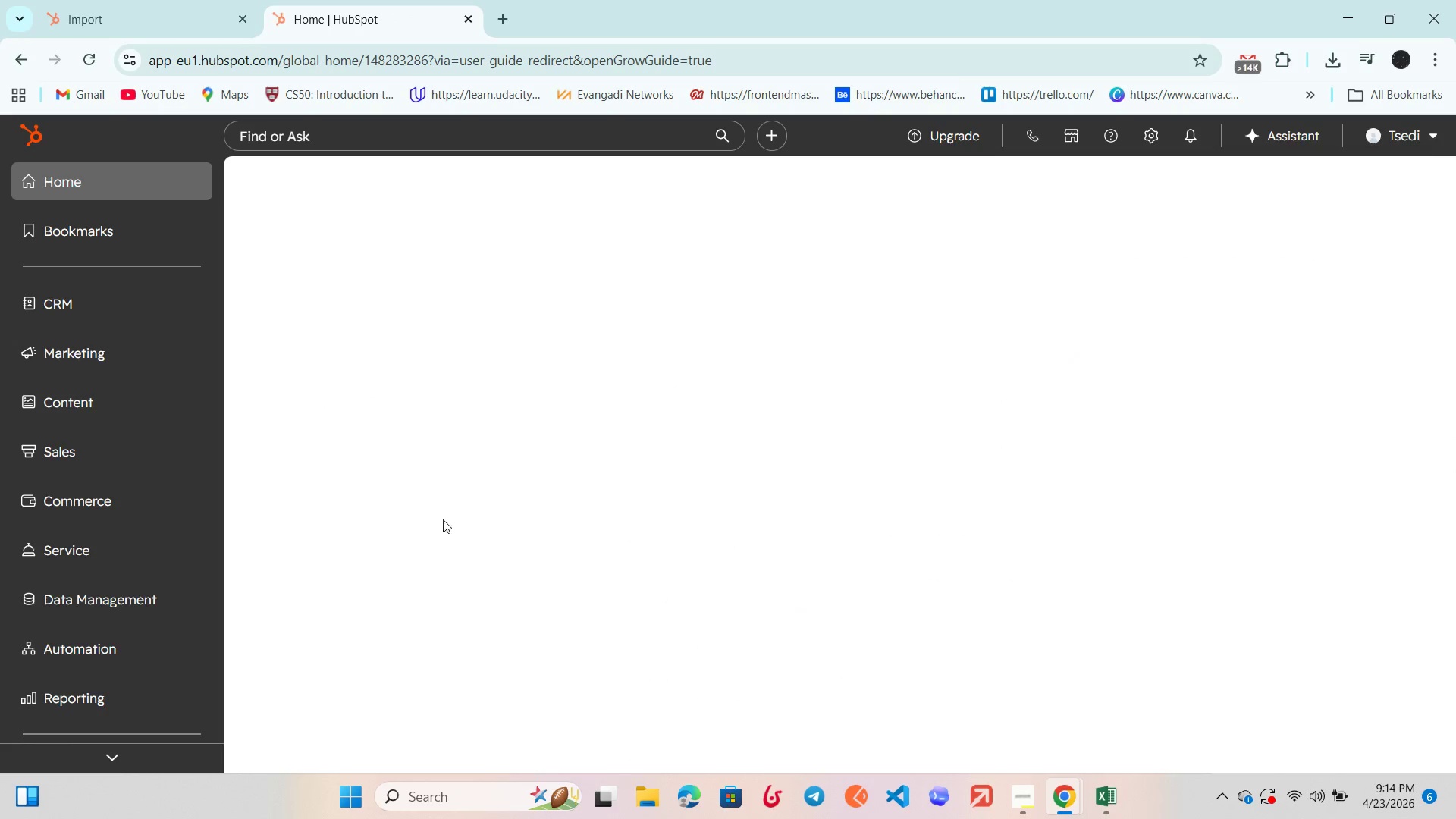 
wait(9.14)
 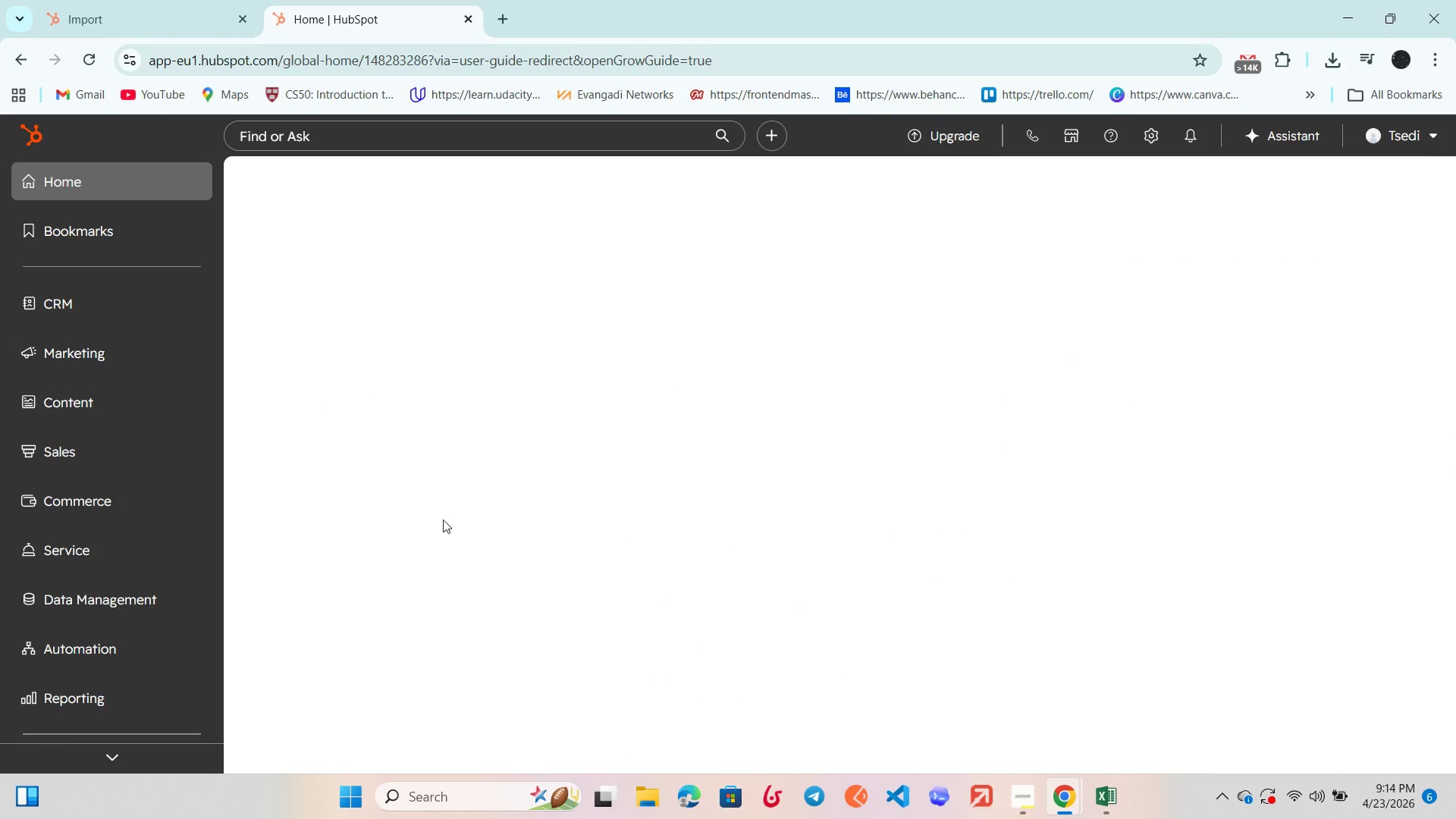 
left_click([1360, 242])
 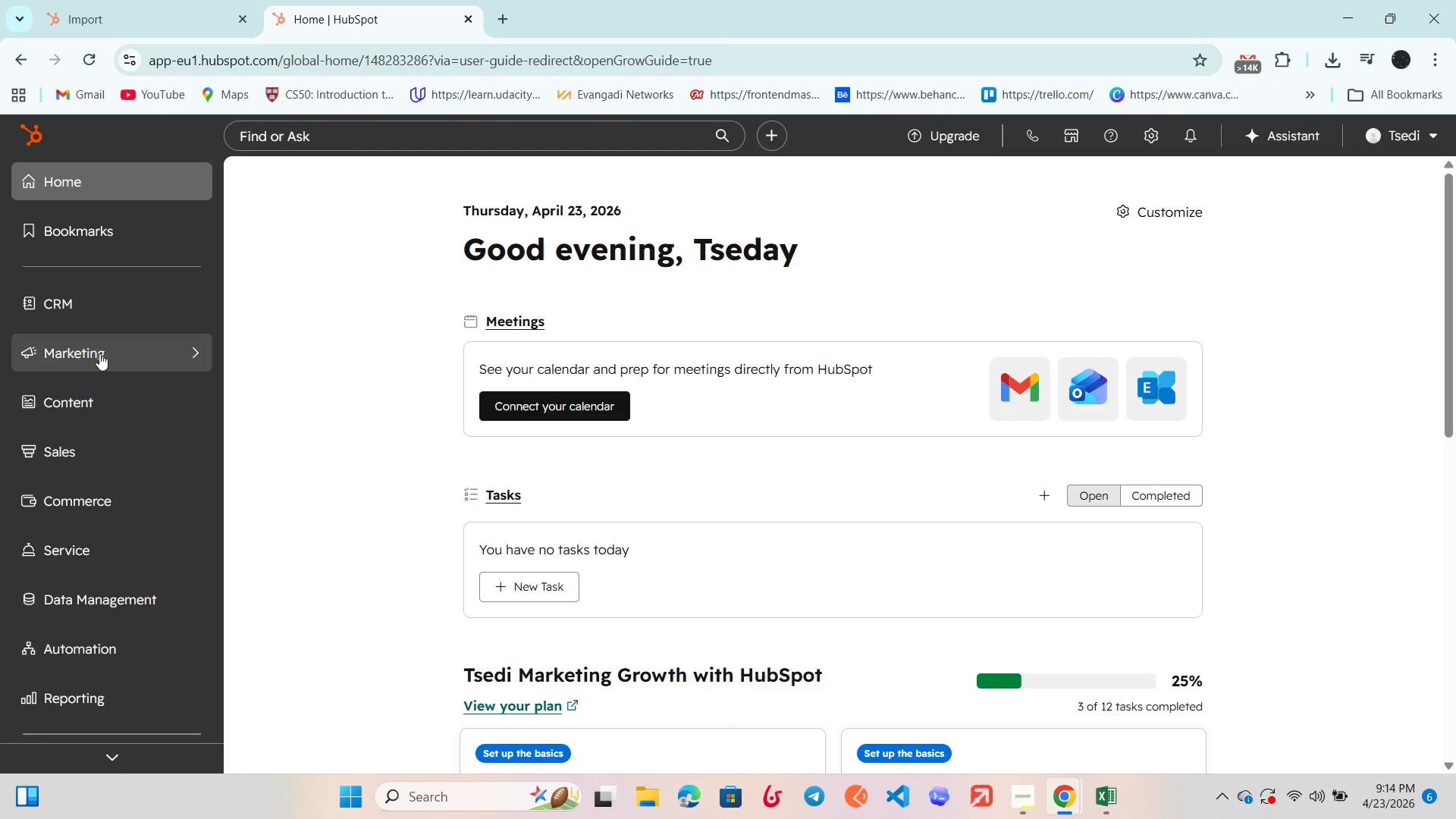 
left_click([99, 348])
 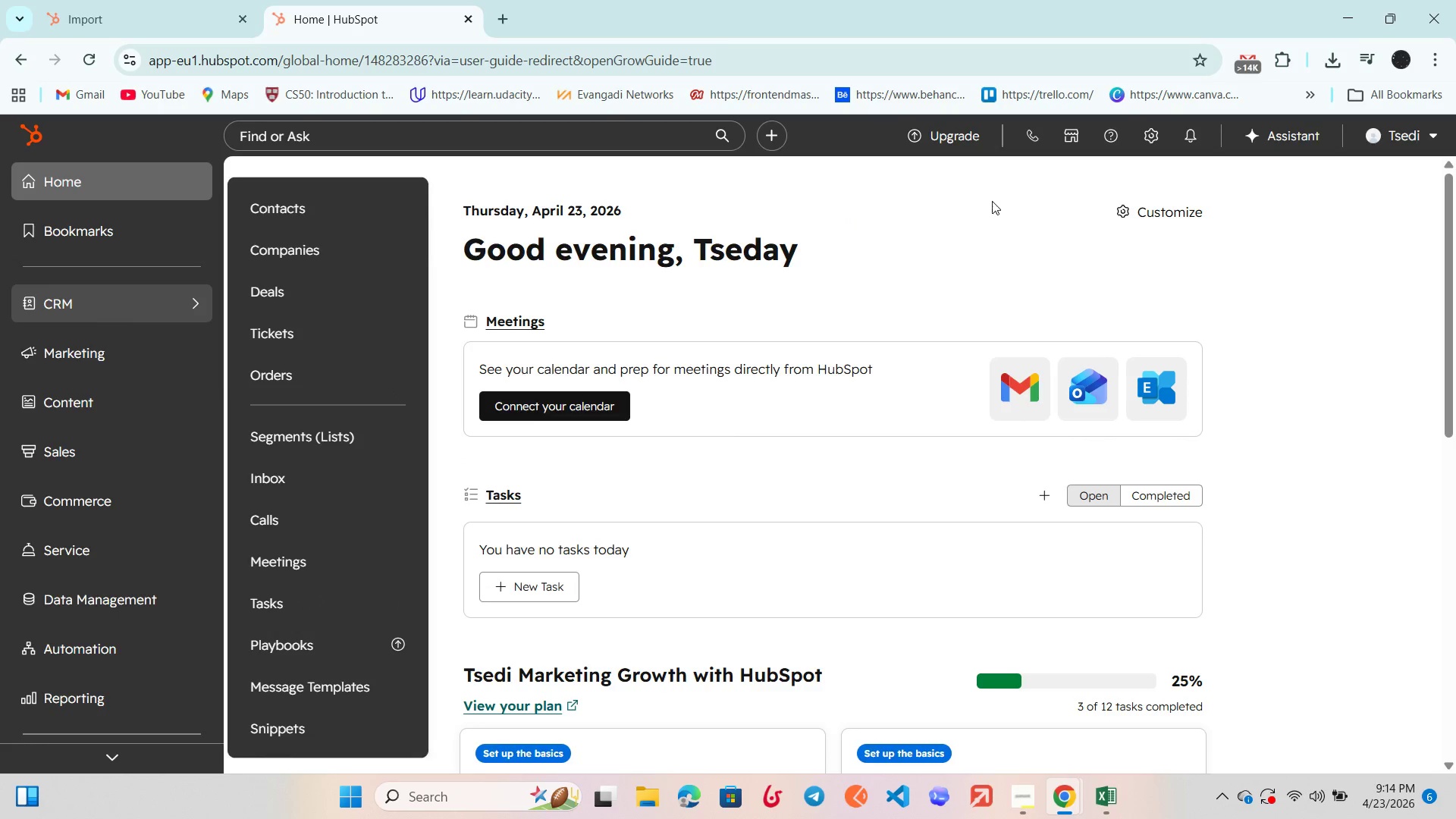 
left_click([1149, 143])
 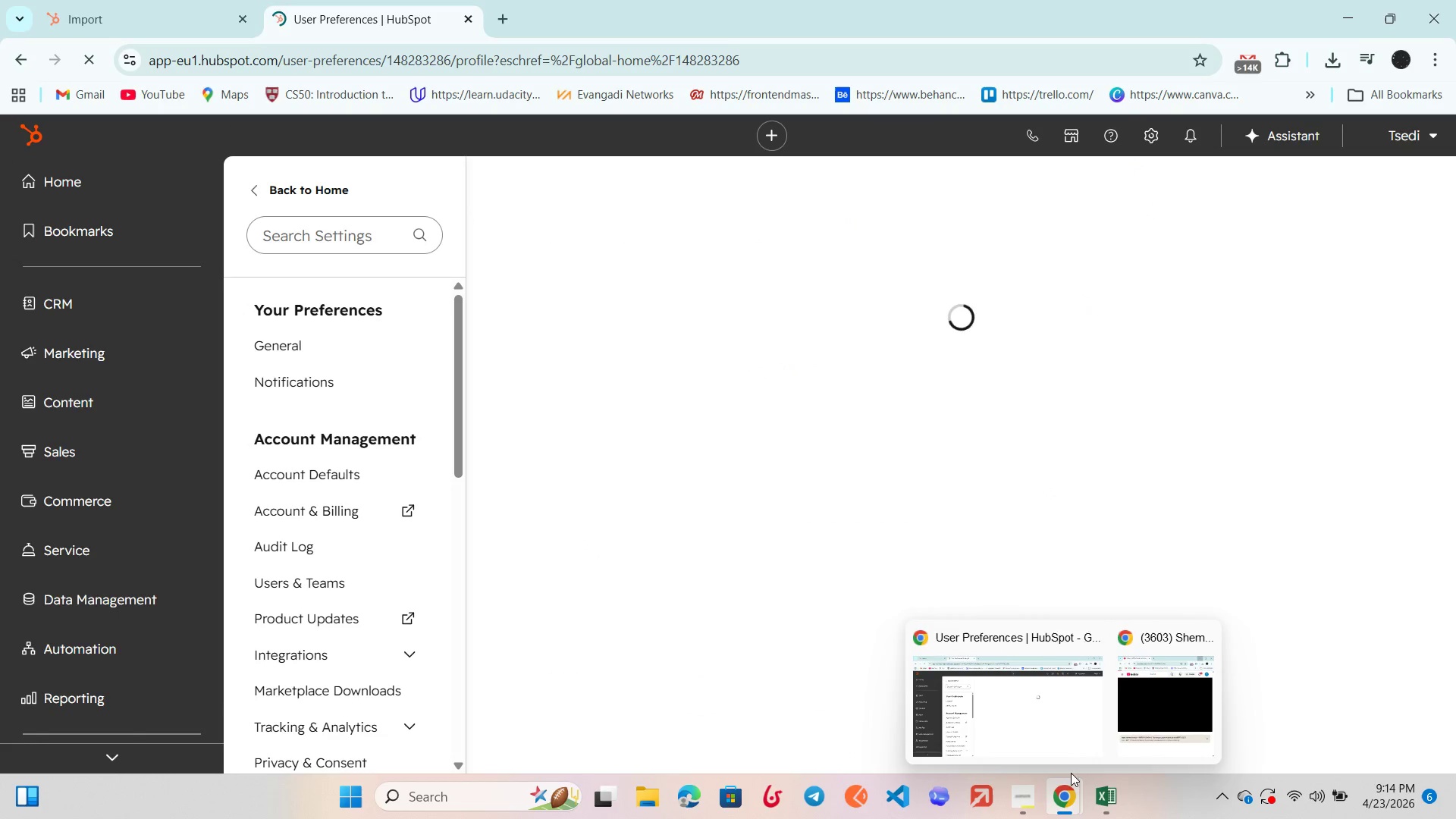 
left_click([1153, 702])
 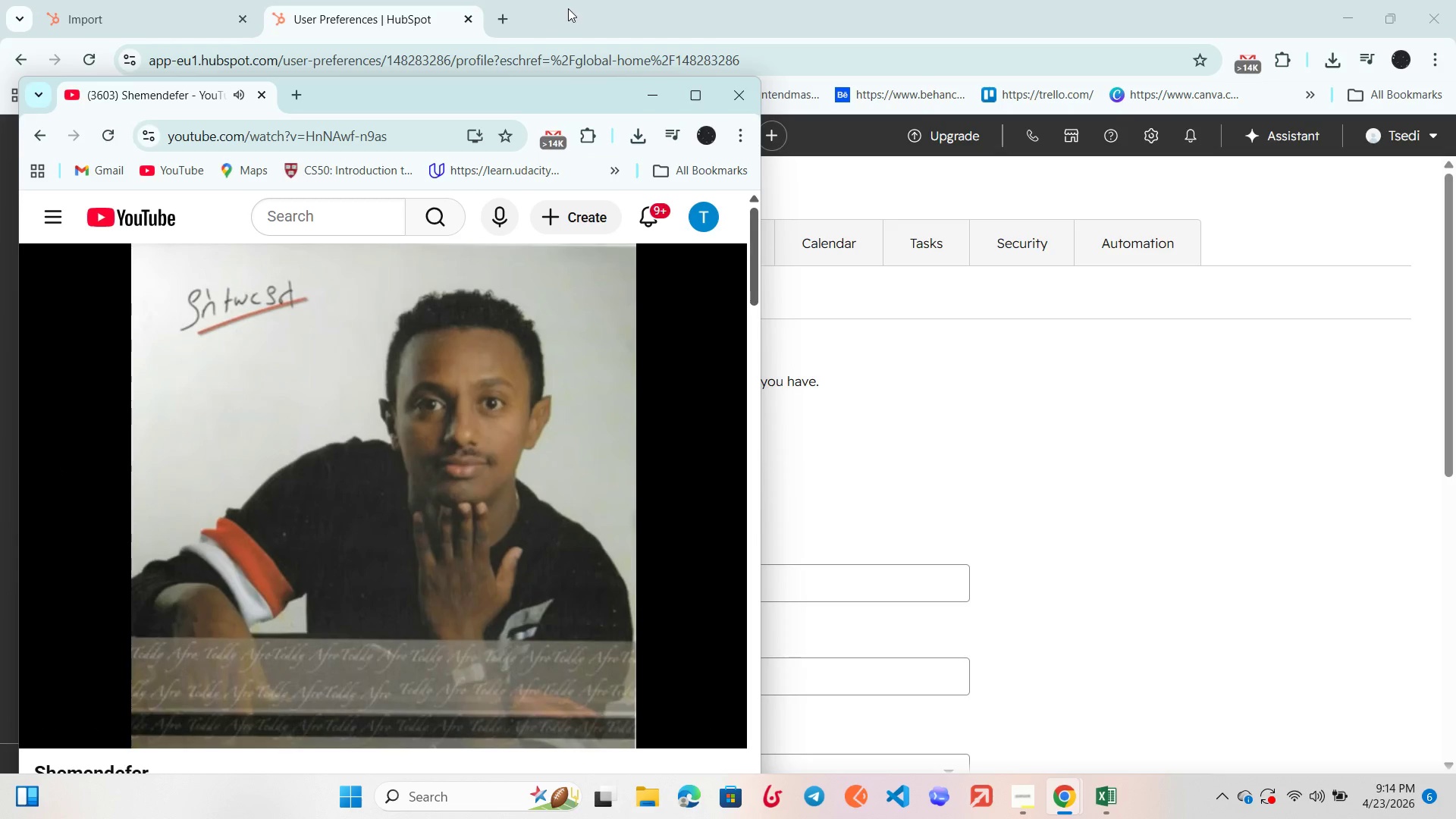 
left_click_drag(start_coordinate=[636, 96], to_coordinate=[640, 118])
 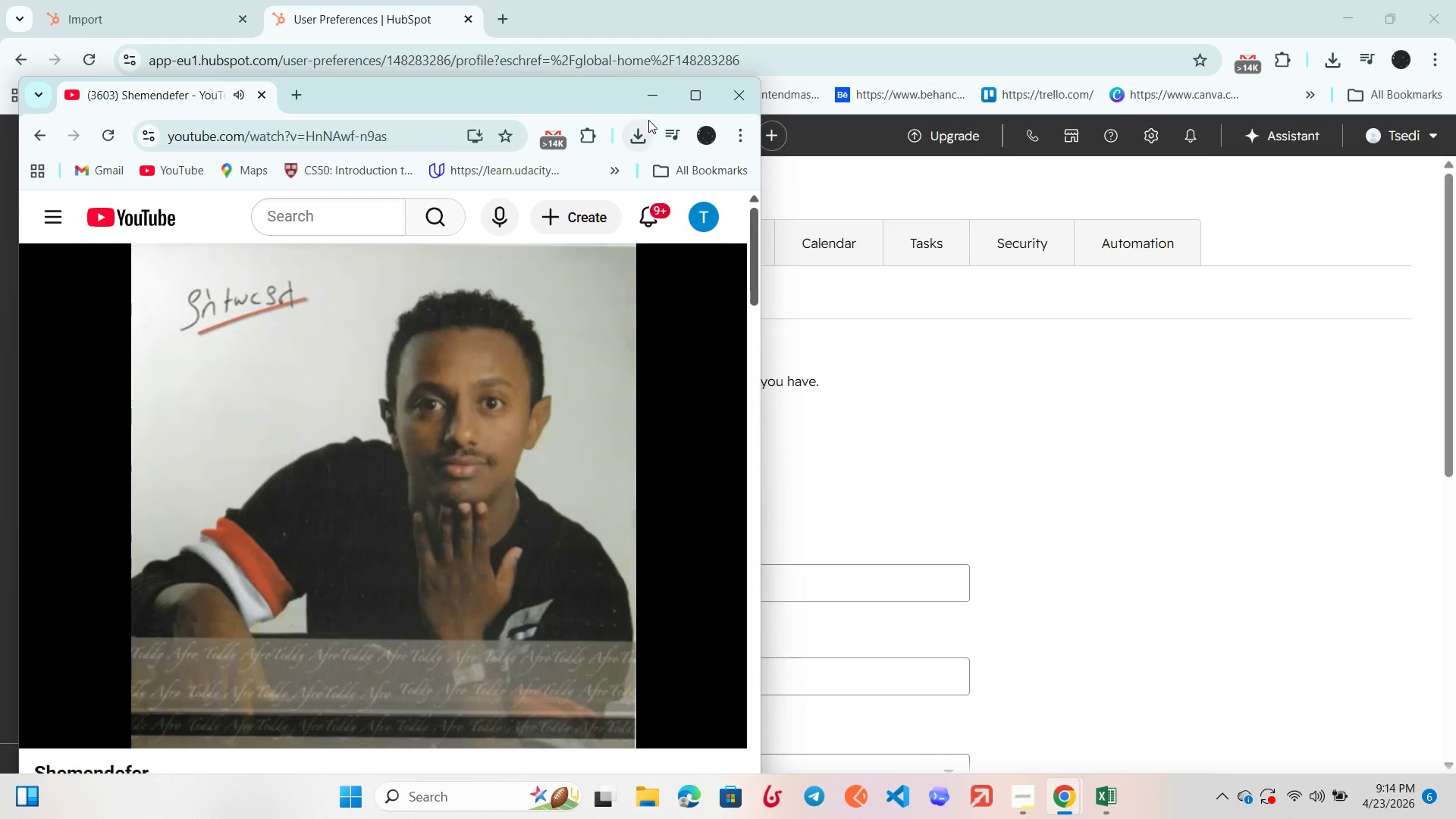 
left_click([652, 92])
 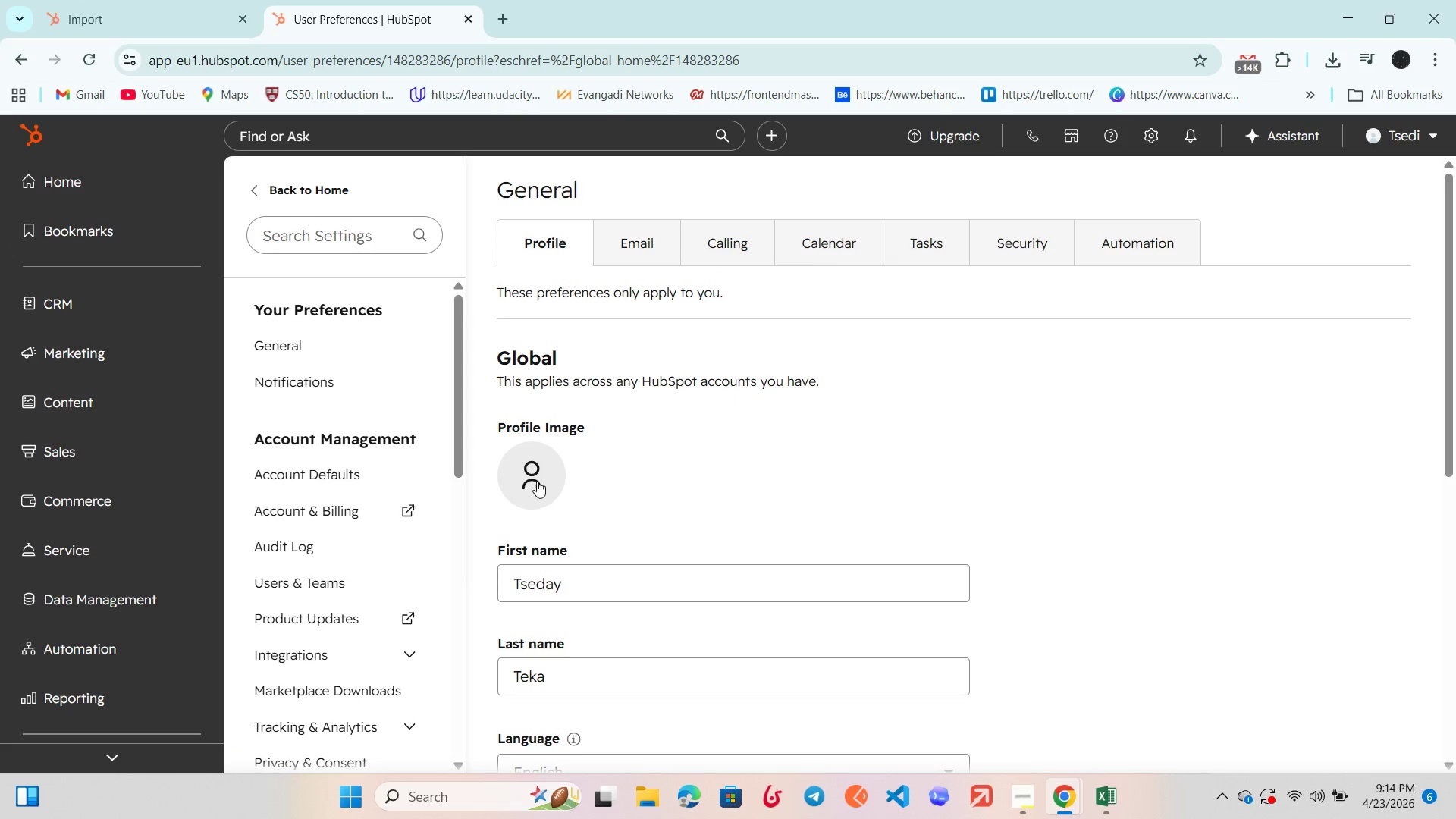 
scroll: coordinate [296, 574], scroll_direction: down, amount: 4.0
 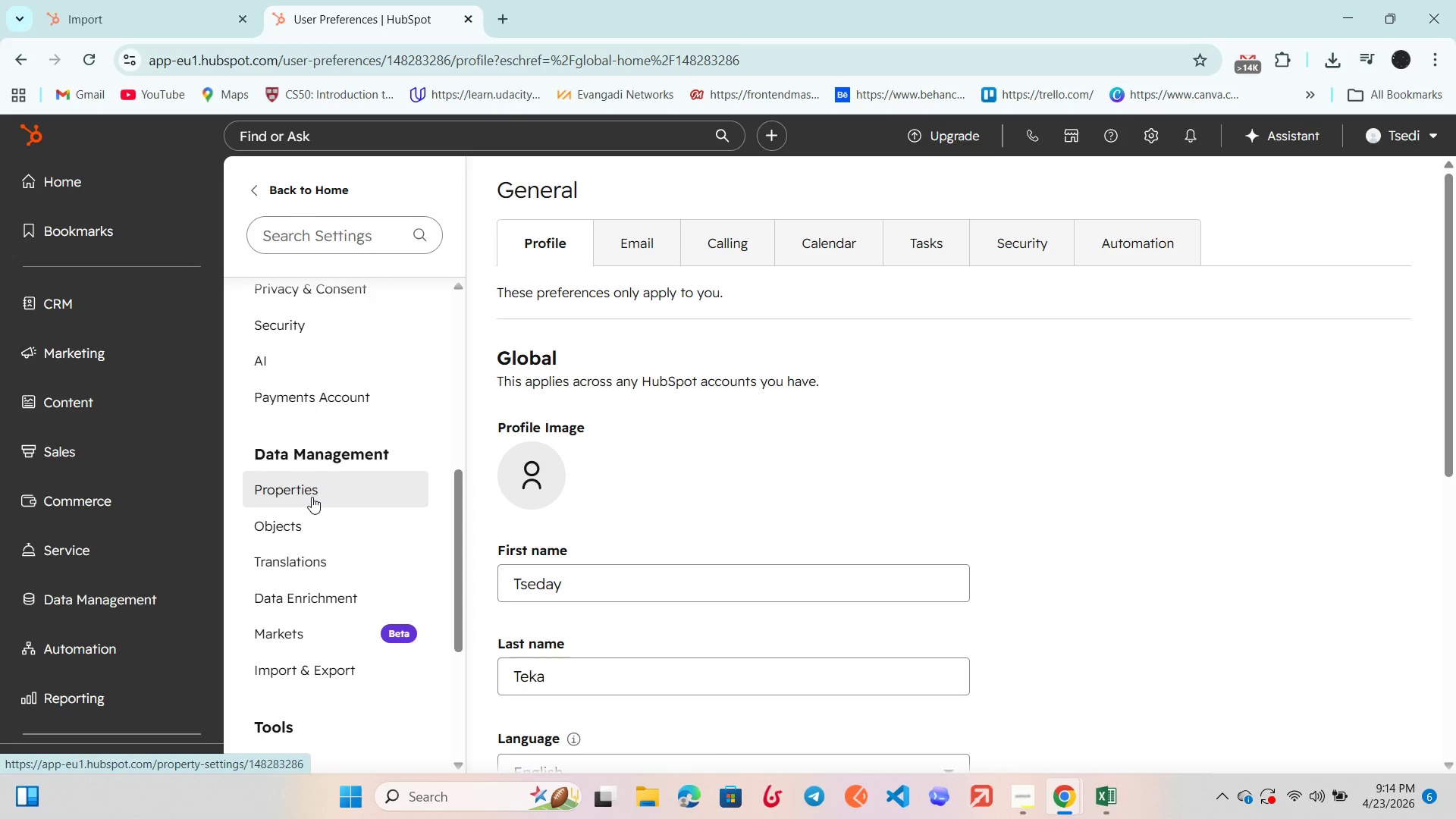 
left_click([312, 497])
 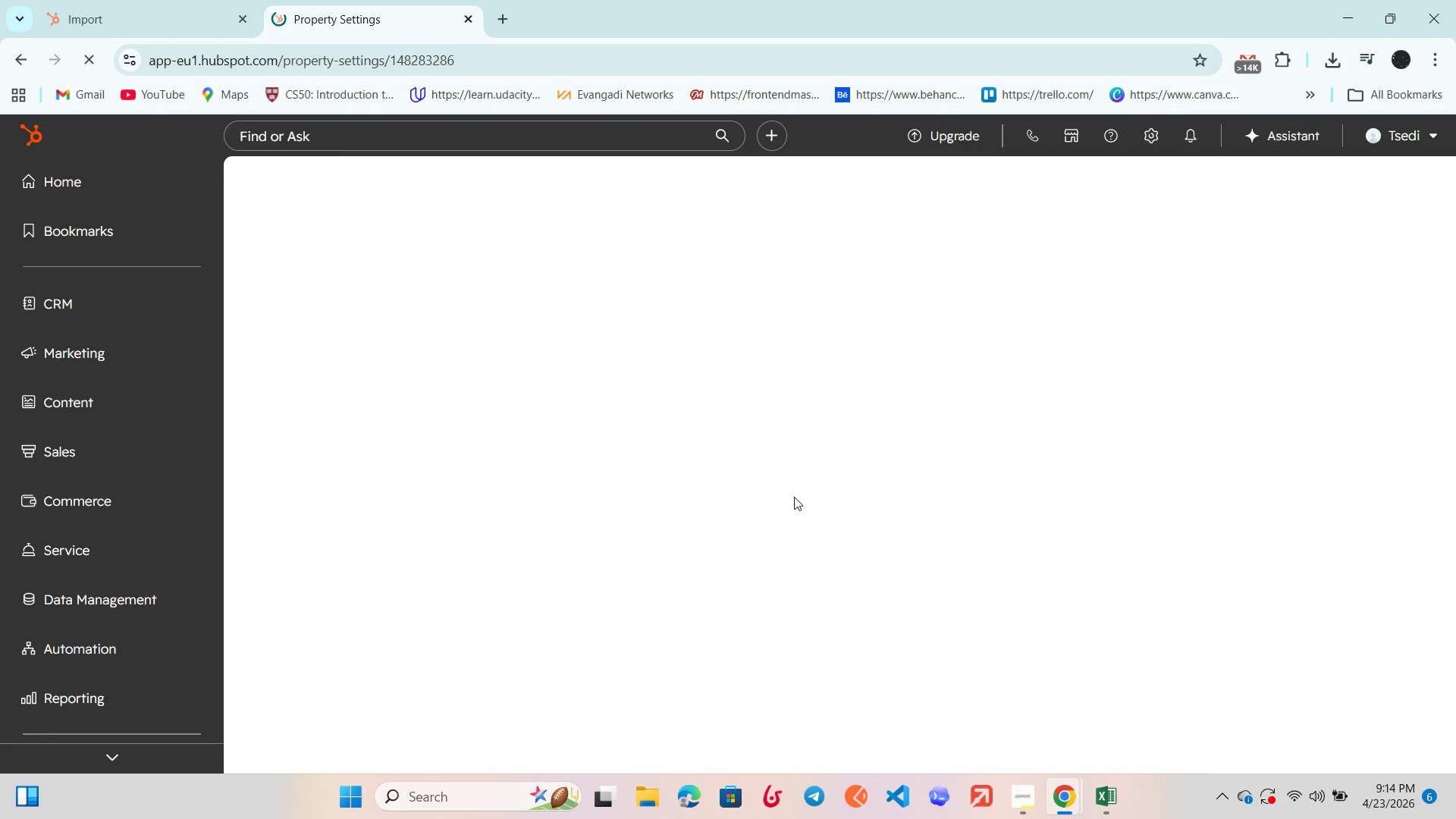 
wait(6.4)
 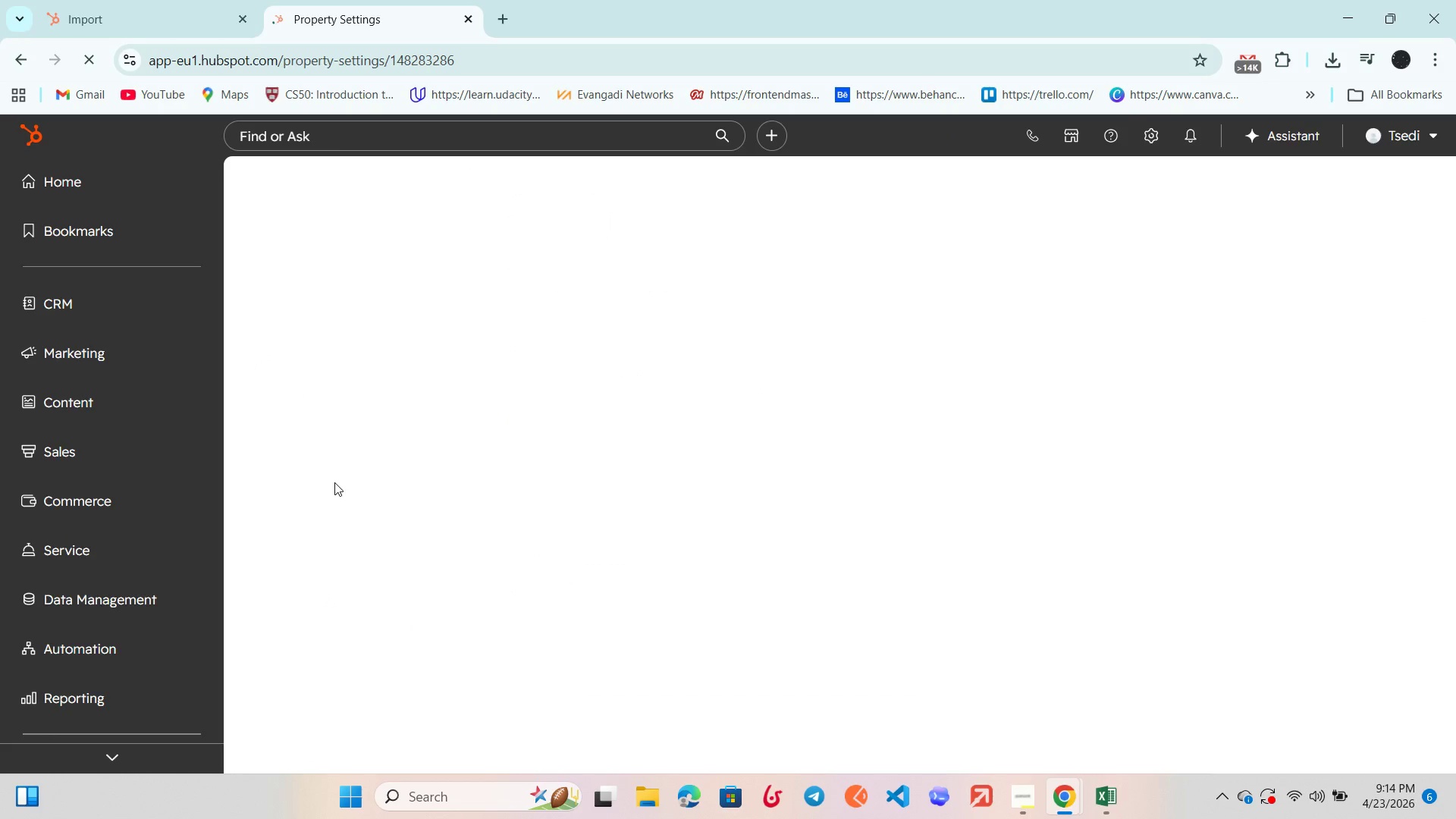 
mouse_move([790, 562])
 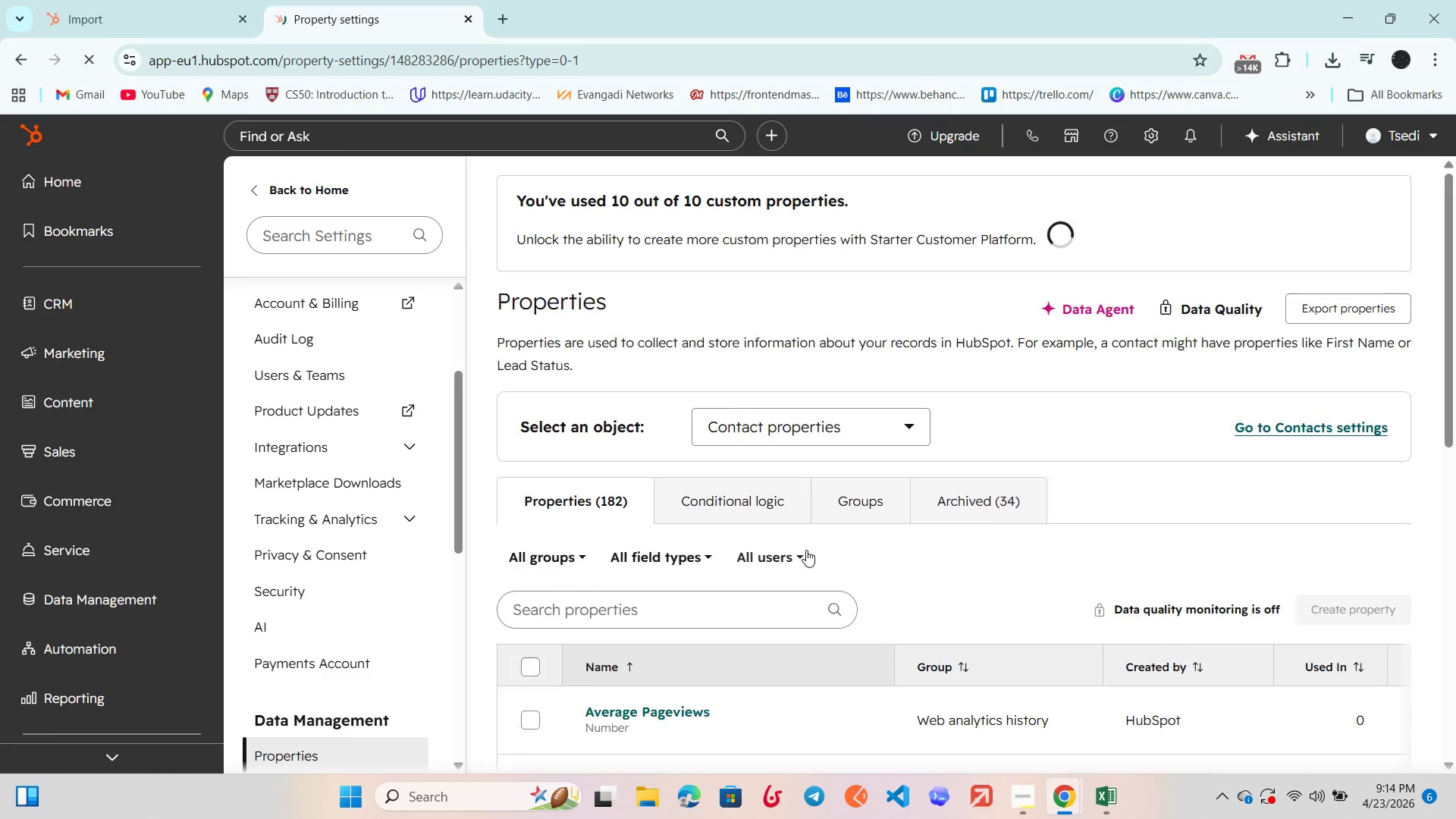 
scroll: coordinate [806, 550], scroll_direction: down, amount: 3.0
 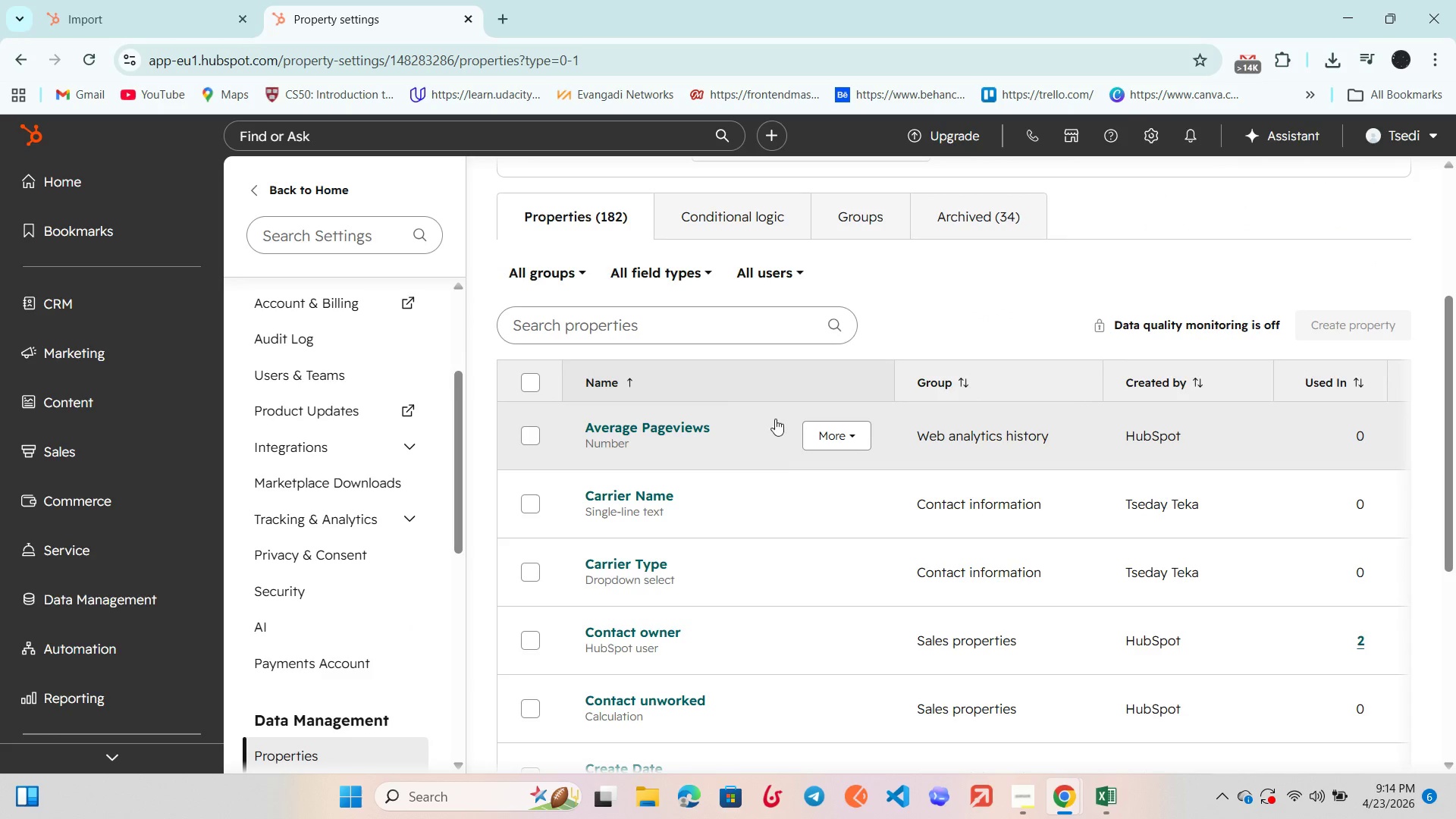 
scroll: coordinate [757, 379], scroll_direction: up, amount: 3.0
 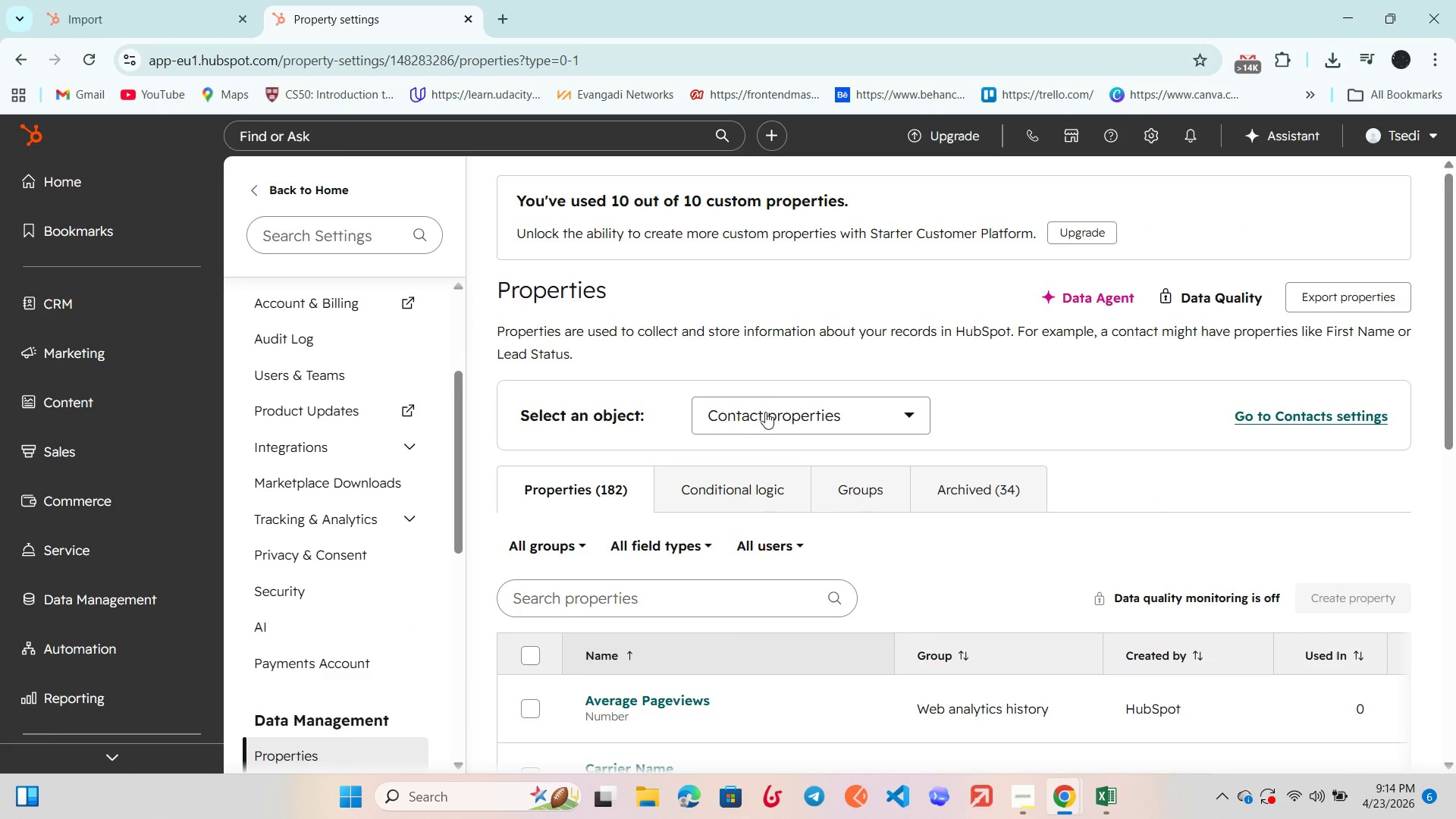 
scroll: coordinate [765, 412], scroll_direction: down, amount: 1.0
 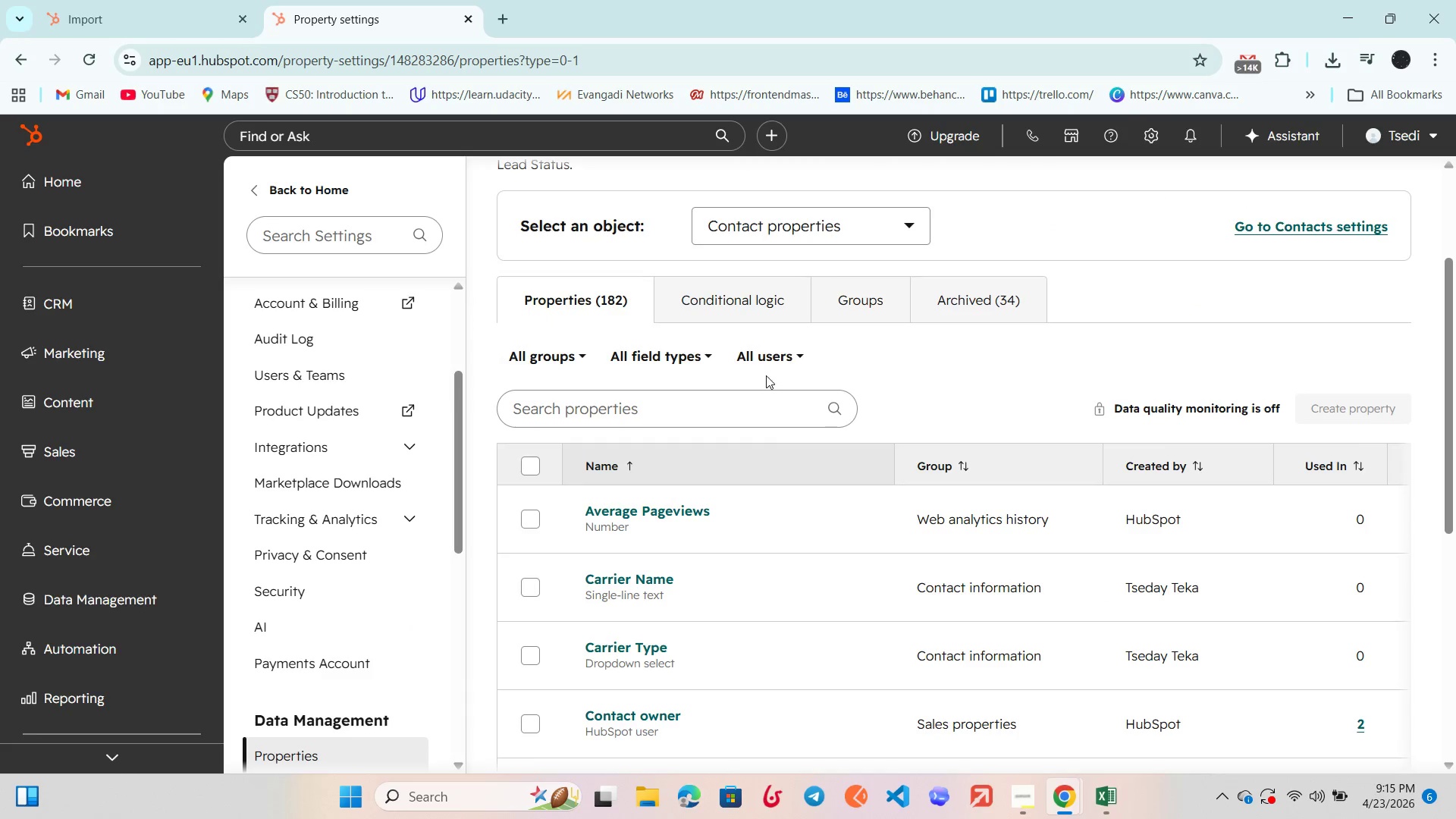 
left_click([765, 364])
 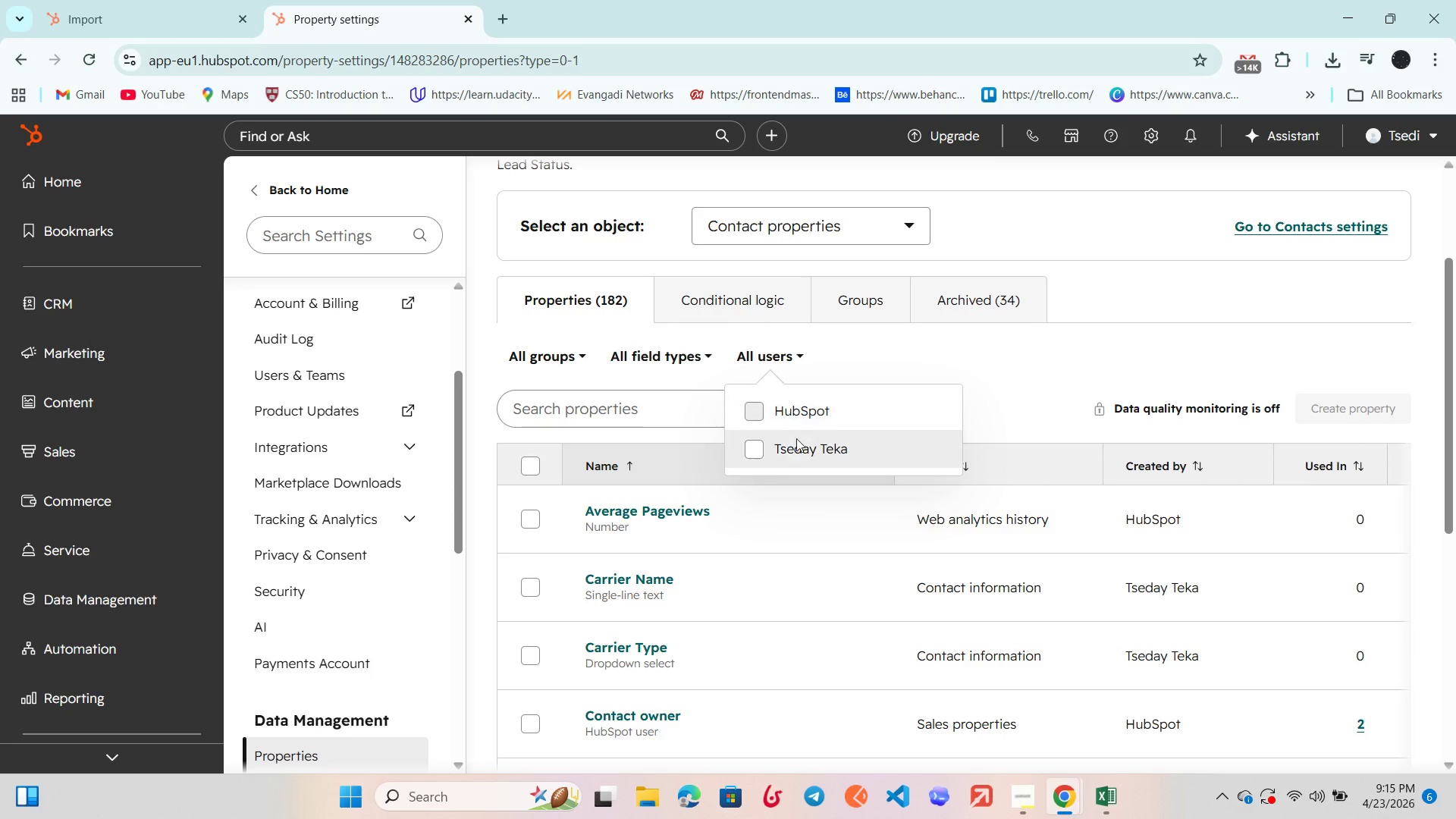 
left_click([796, 441])
 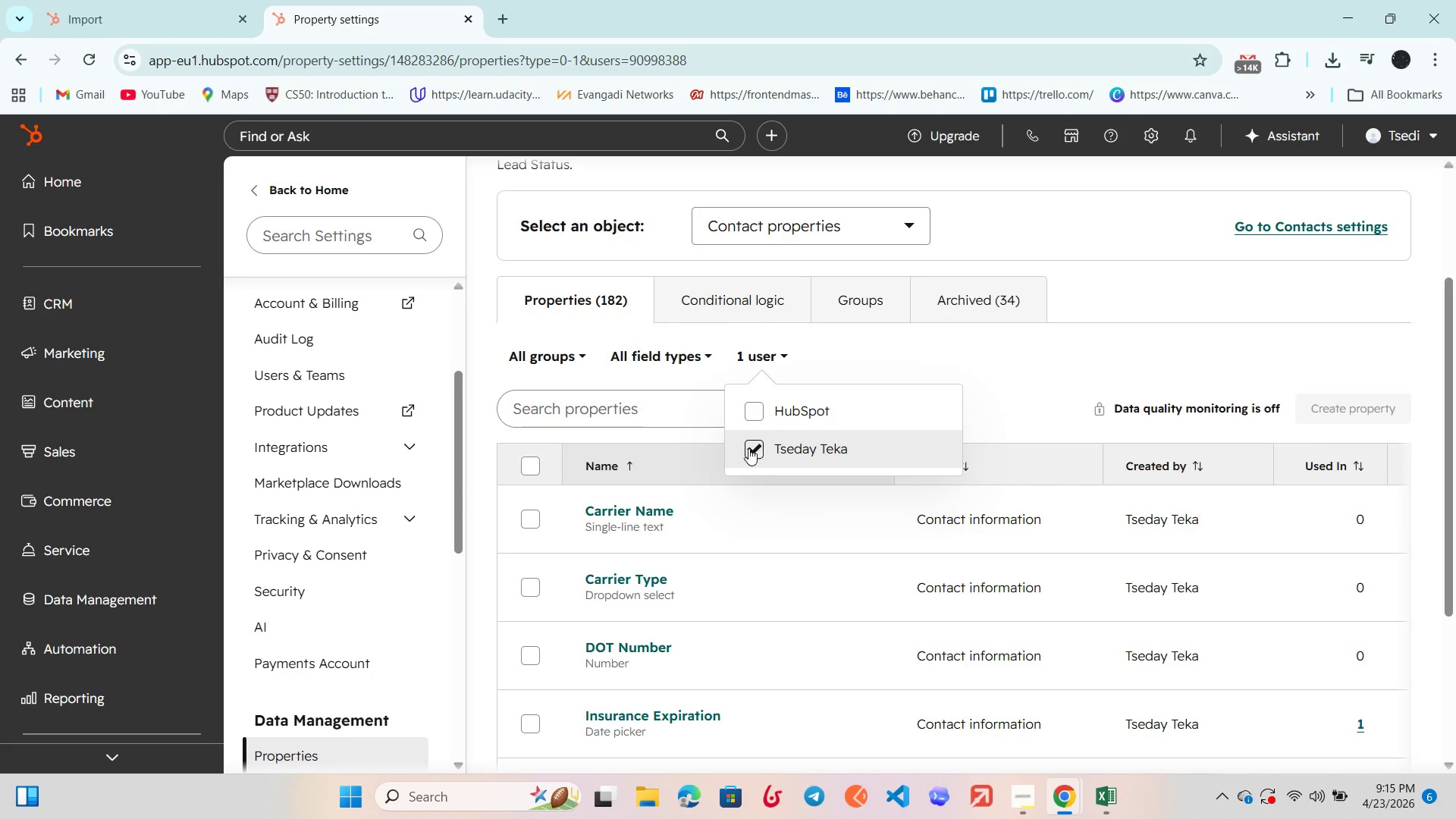 
scroll: coordinate [733, 457], scroll_direction: down, amount: 5.0
 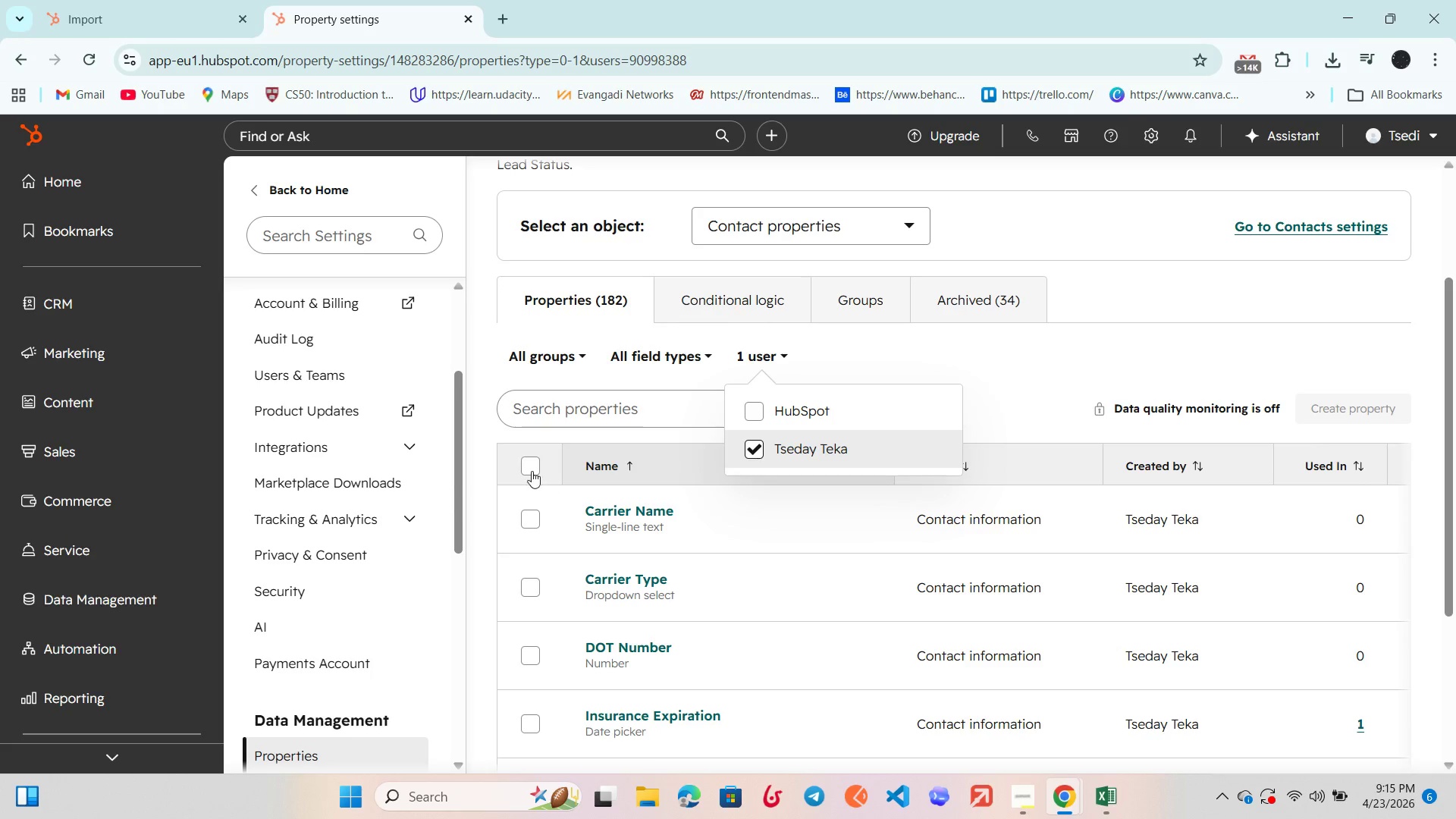 
left_click([529, 468])
 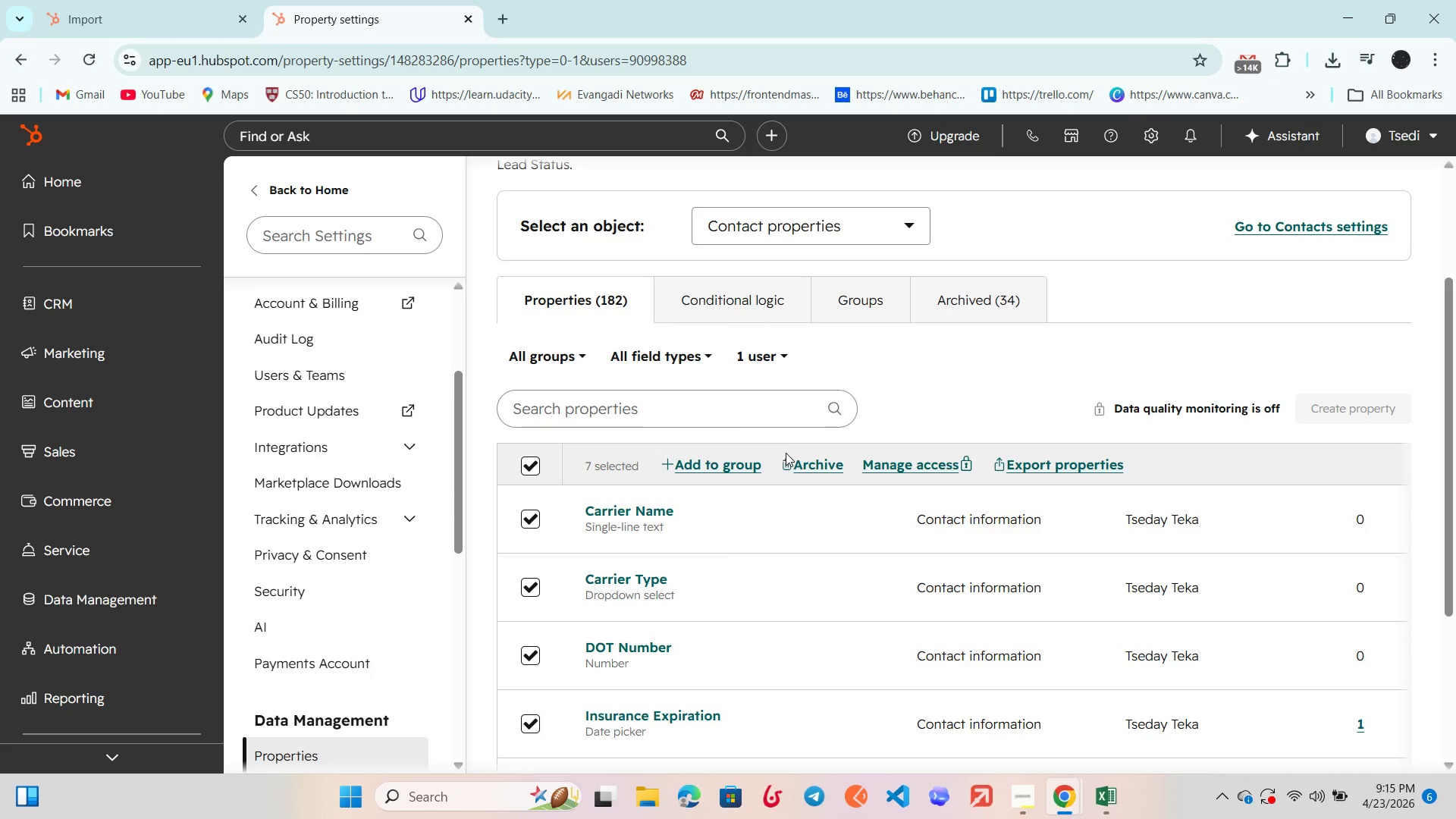 
left_click([800, 460])
 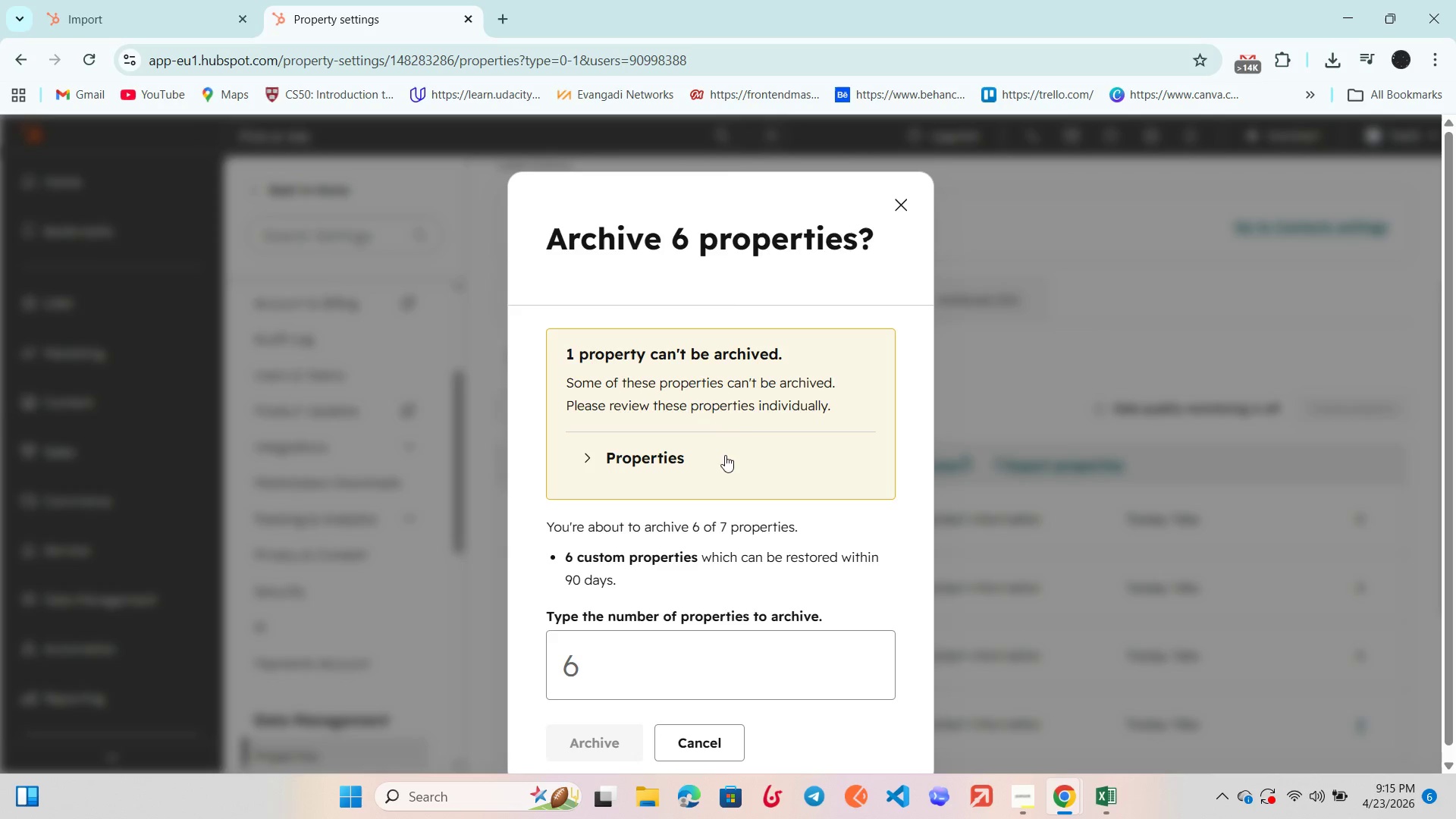 
left_click([664, 676])
 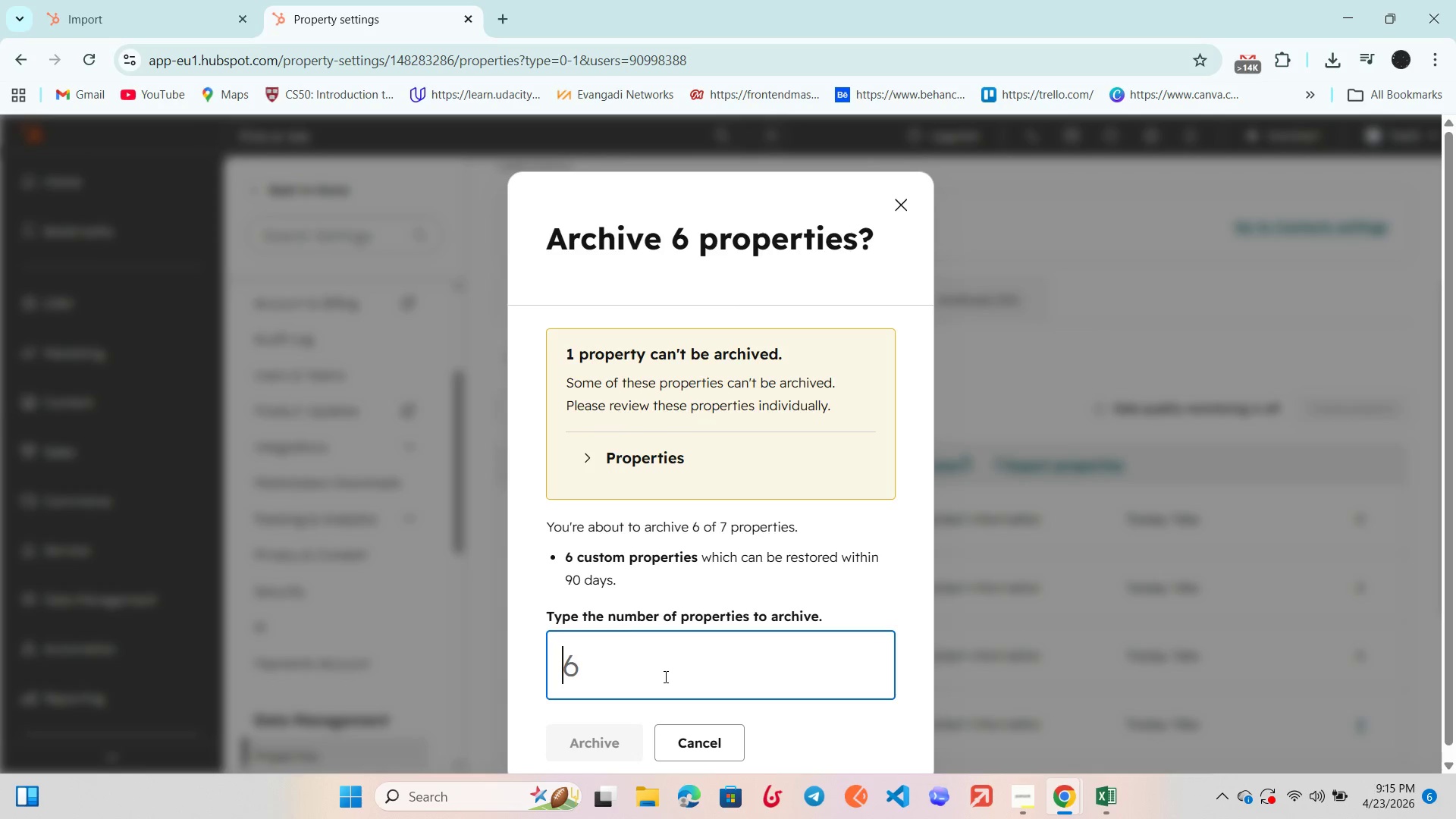 
key(6)
 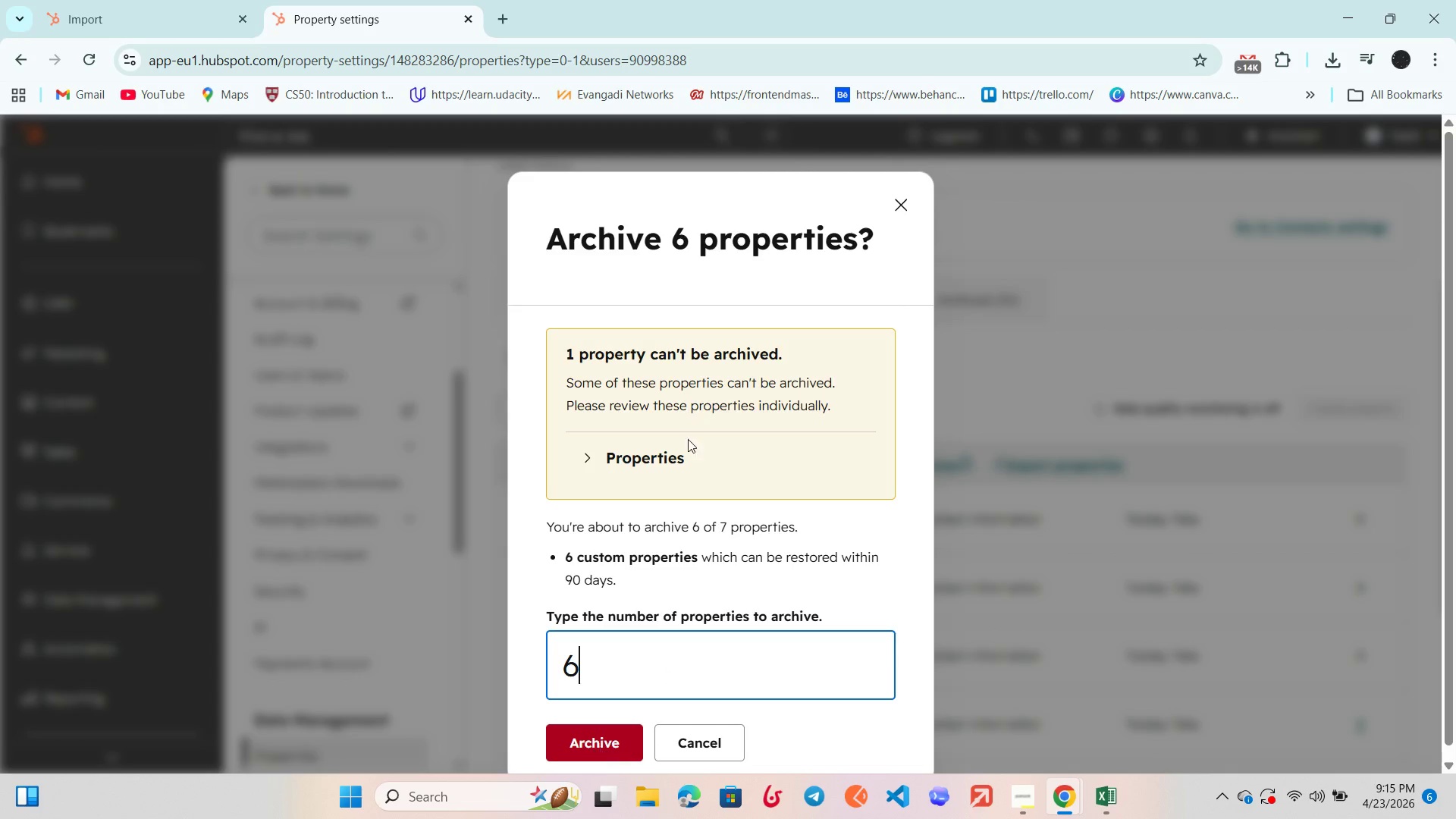 
left_click([915, 205])
 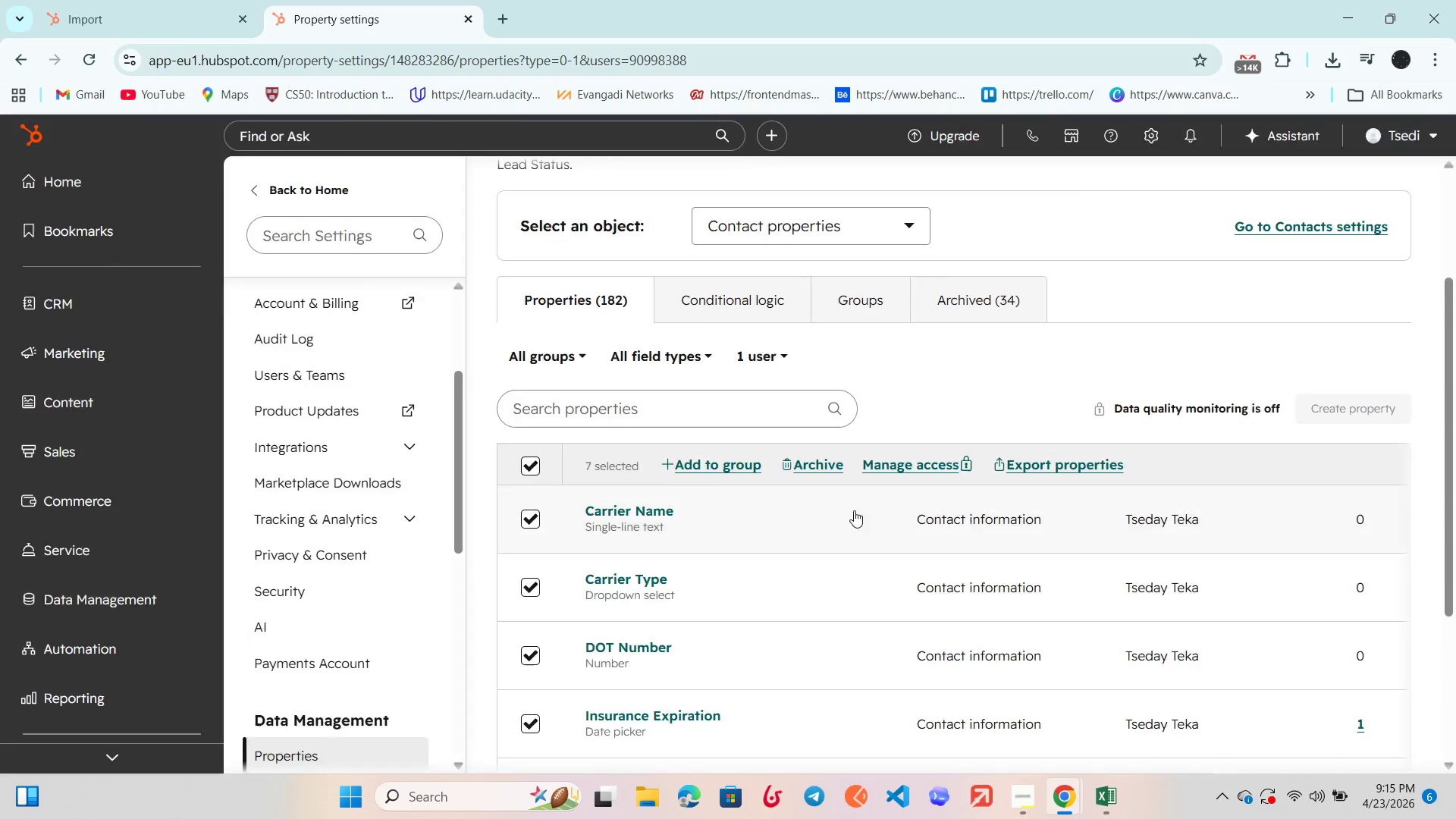 
scroll: coordinate [854, 510], scroll_direction: down, amount: 5.0
 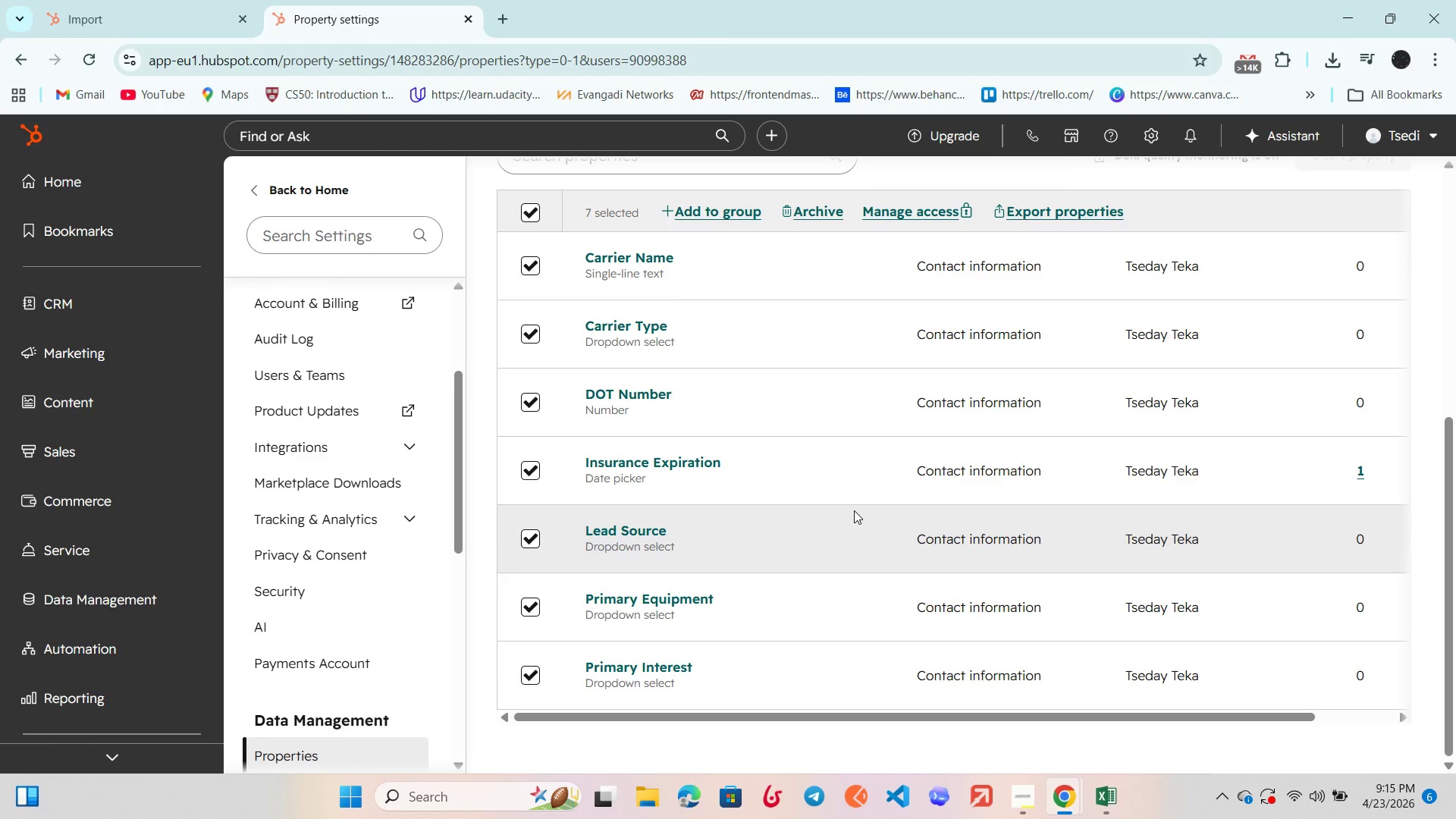 
wait(5.55)
 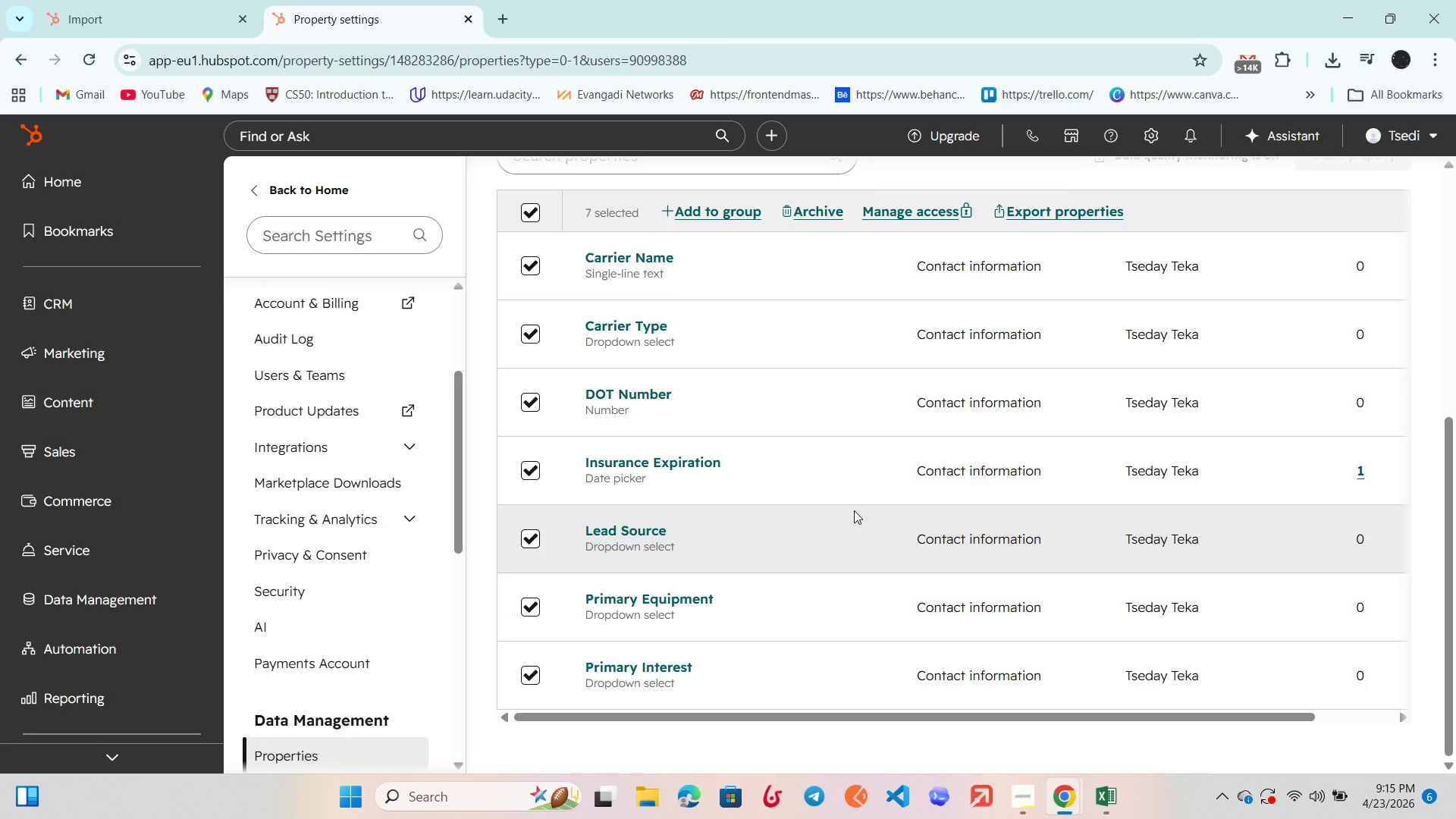 
scroll: coordinate [854, 510], scroll_direction: none, amount: 0.0
 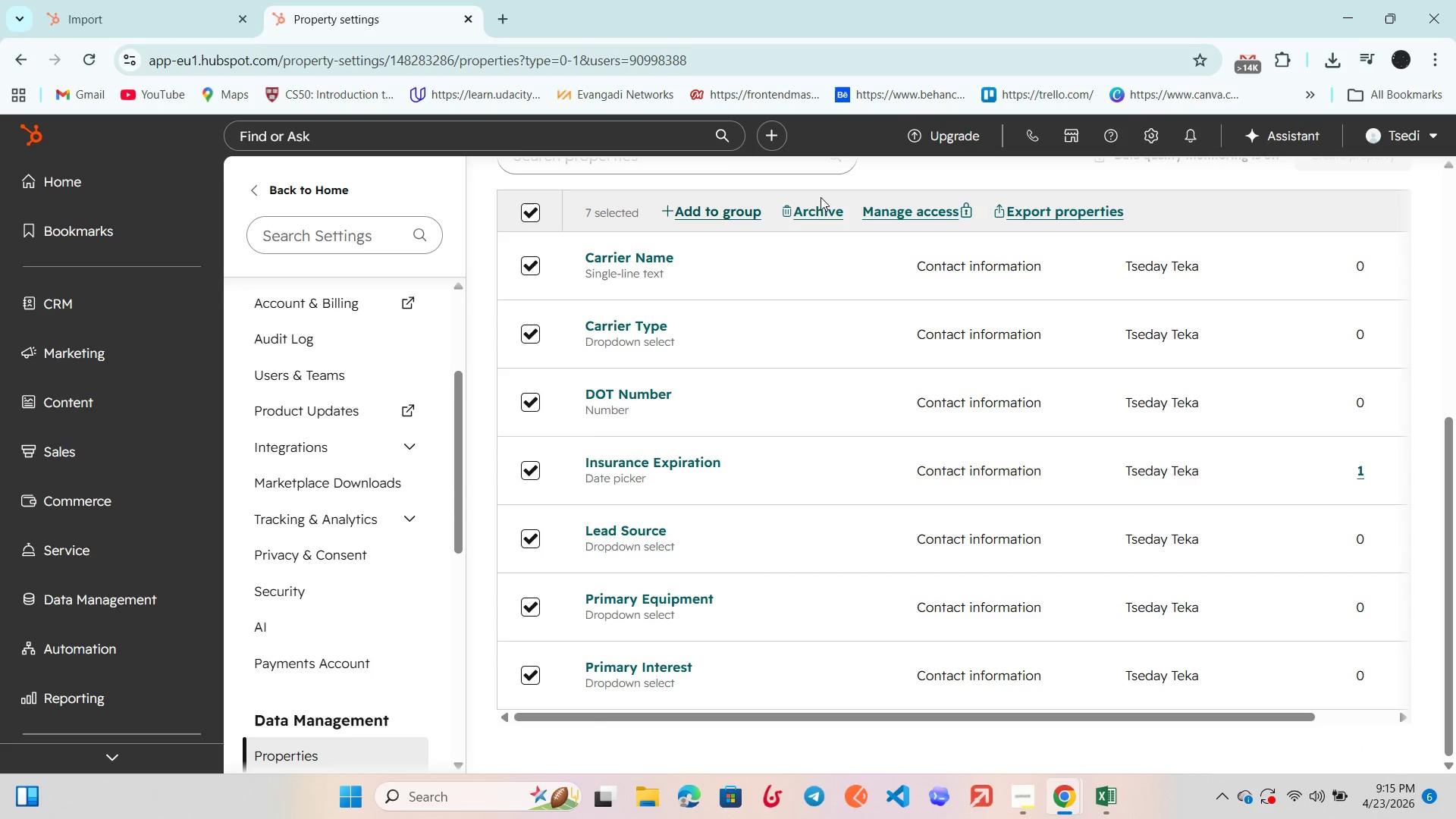 
left_click([825, 209])
 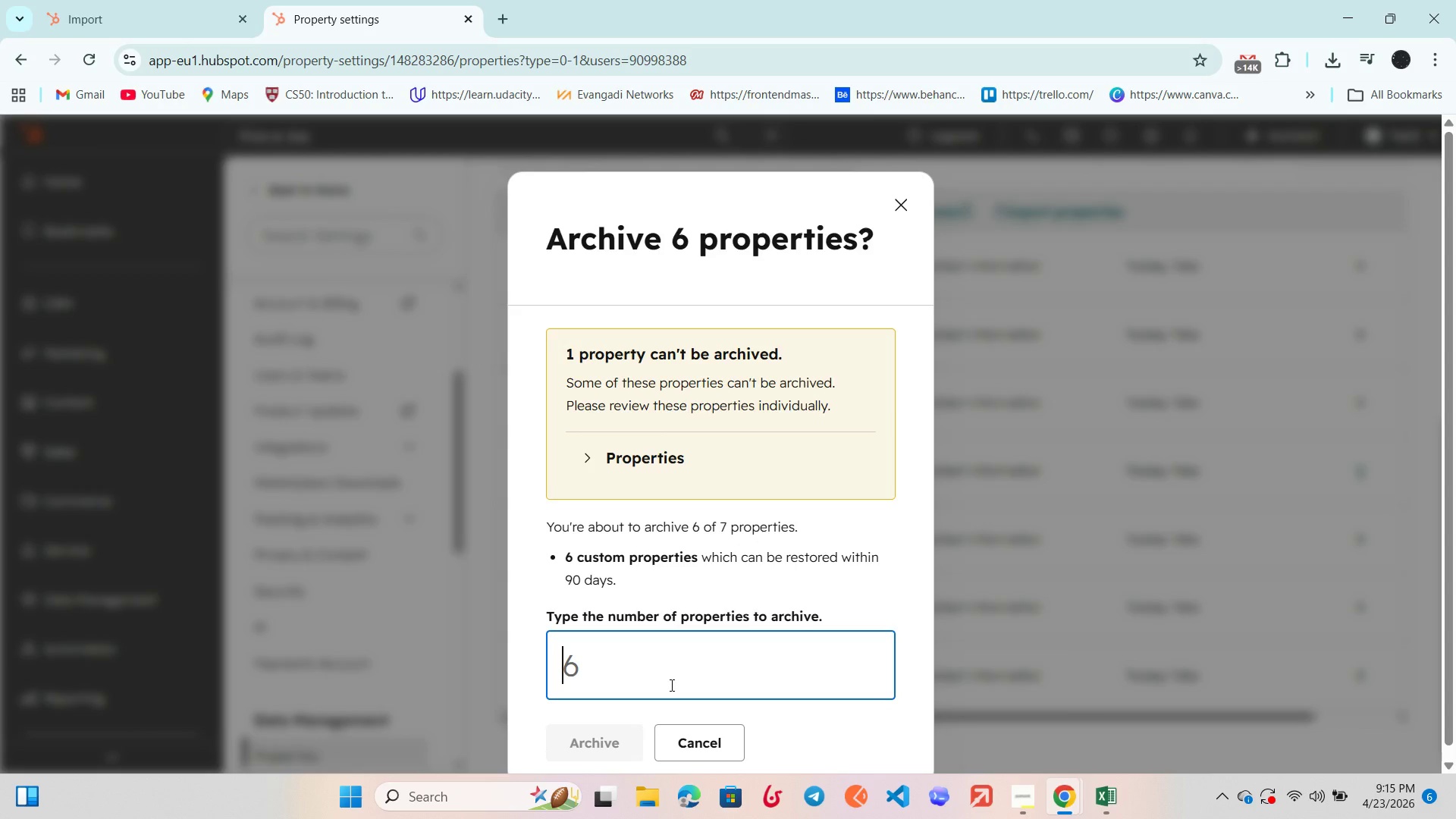 
key(6)
 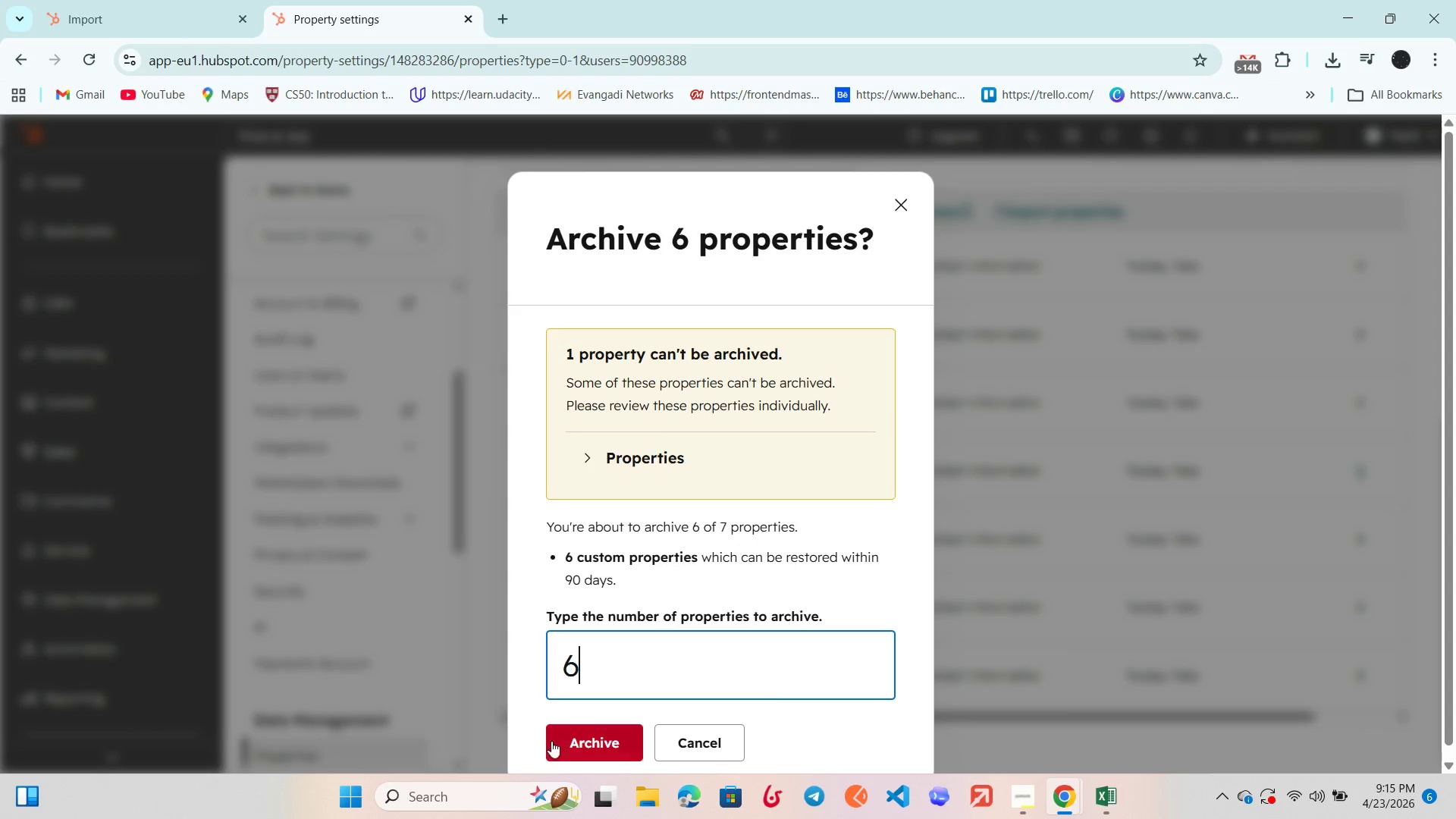 
left_click([563, 743])
 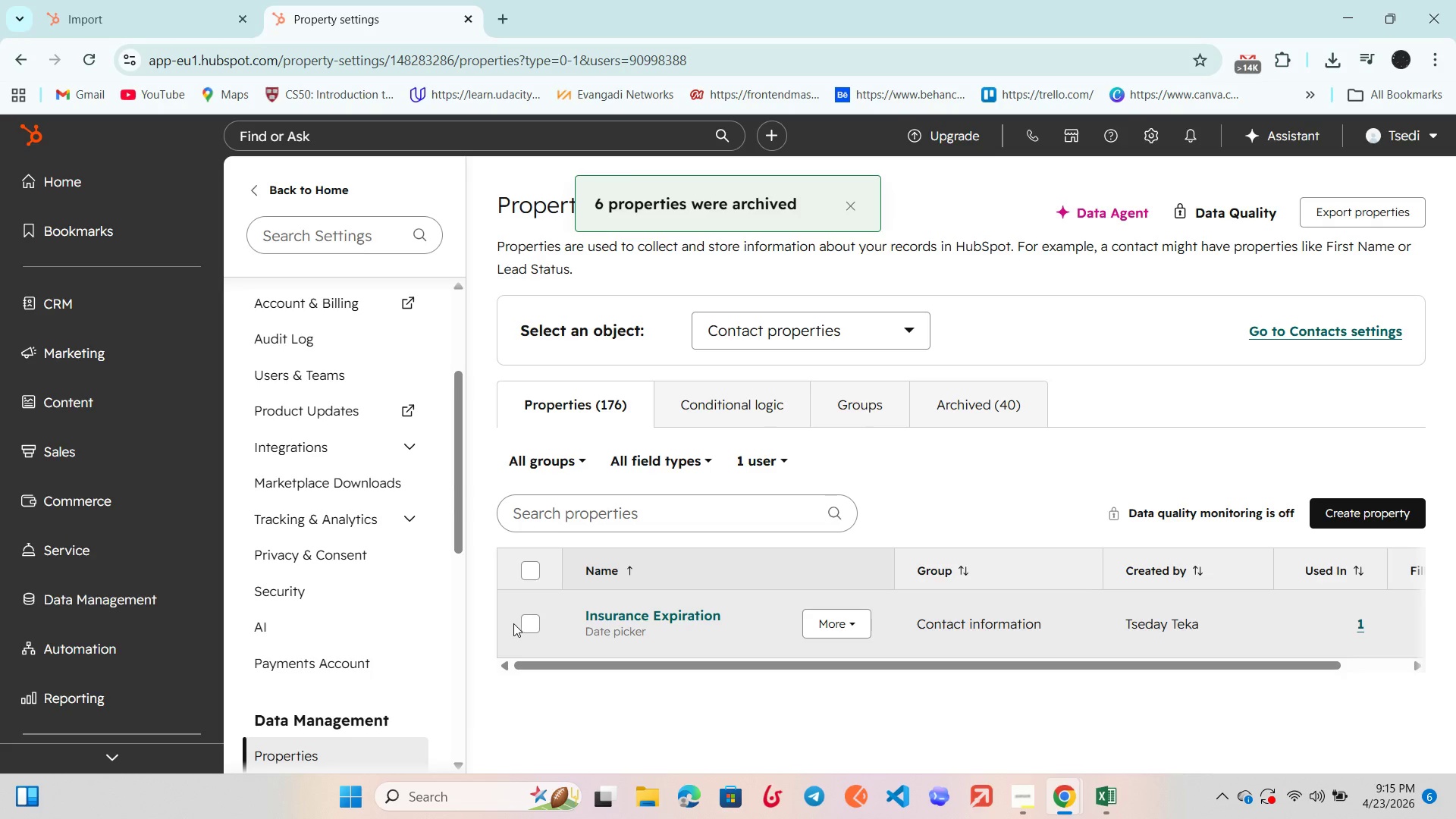 
wait(5.91)
 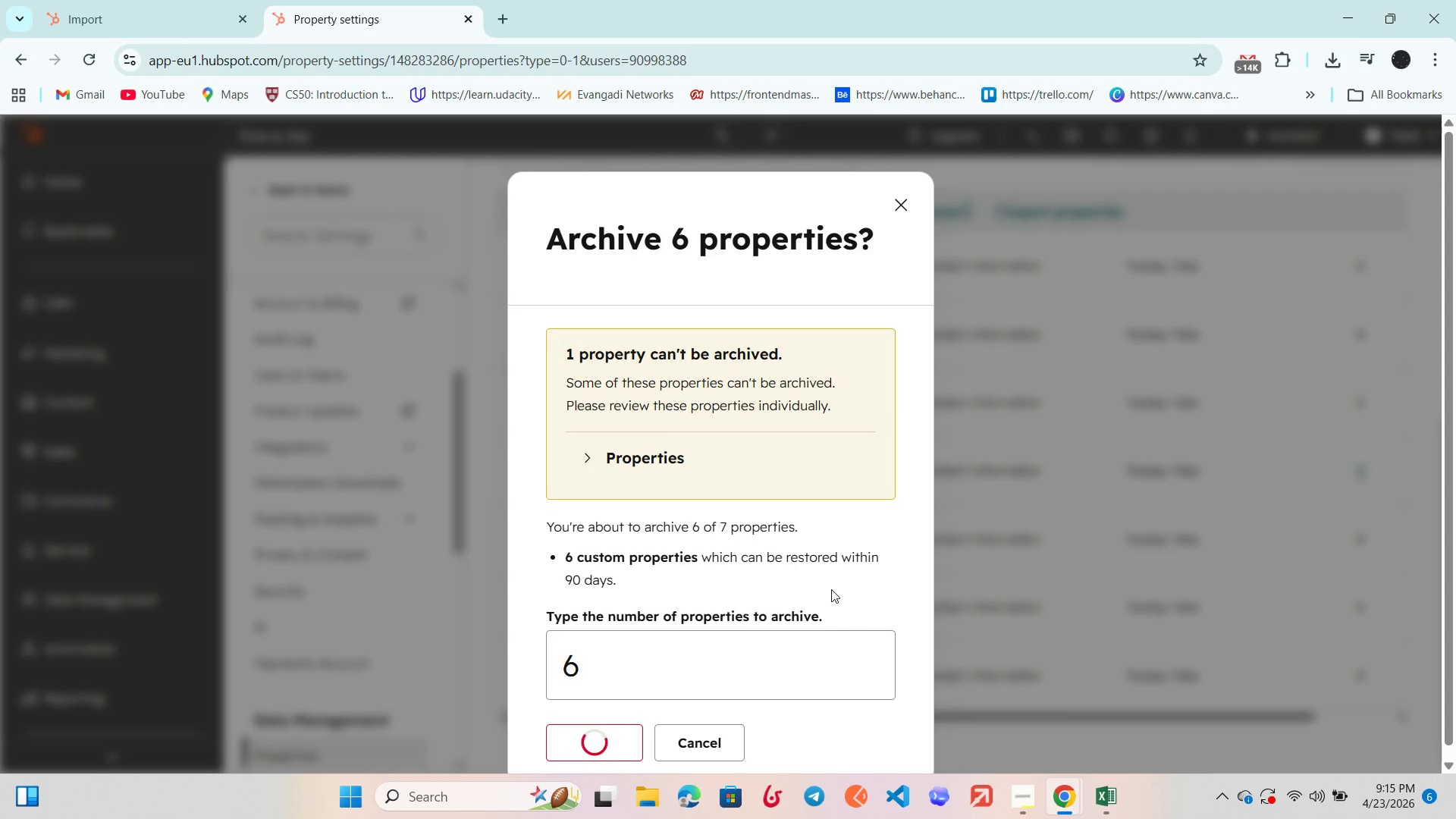 
left_click([532, 623])
 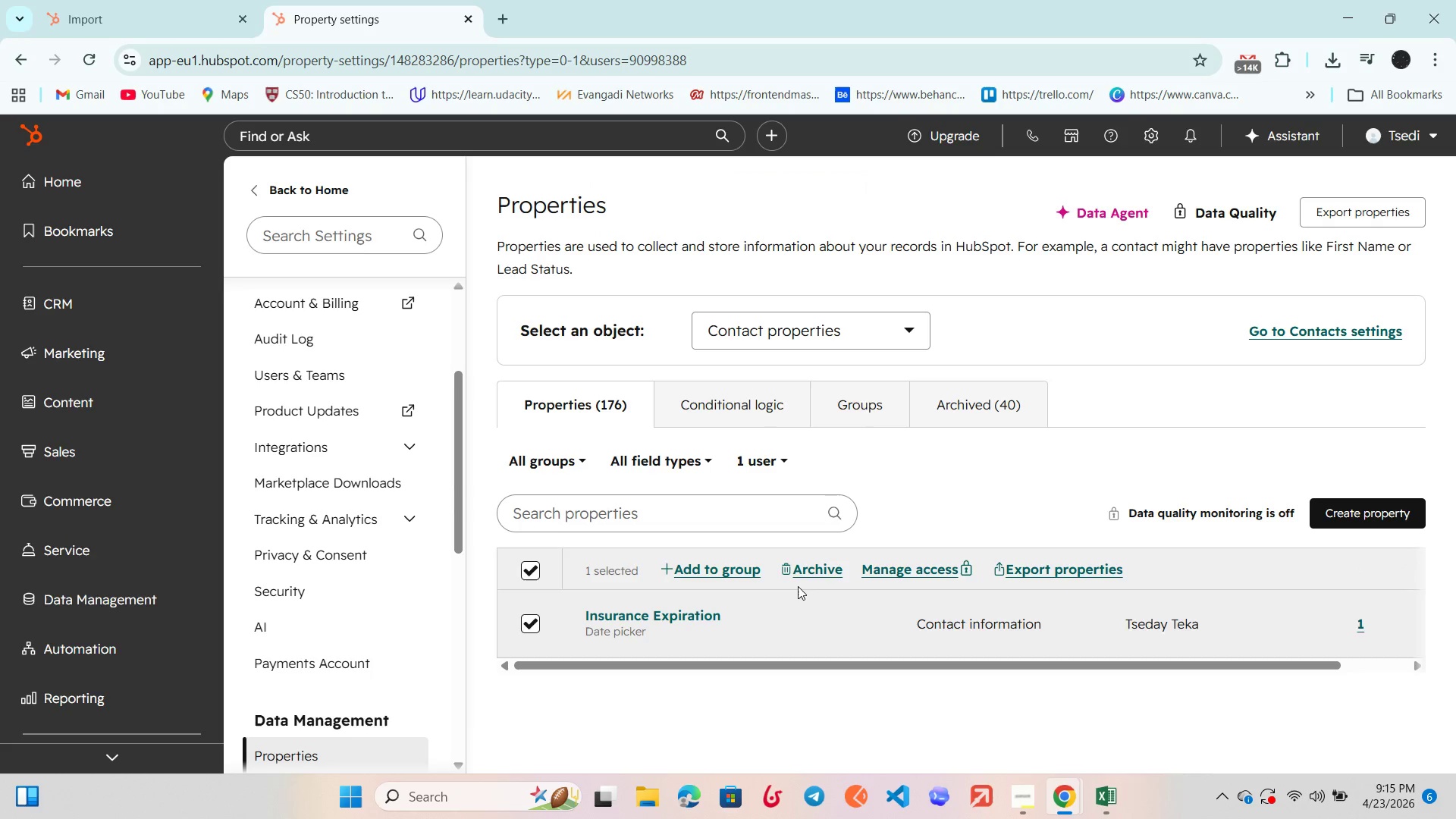 
left_click([807, 566])
 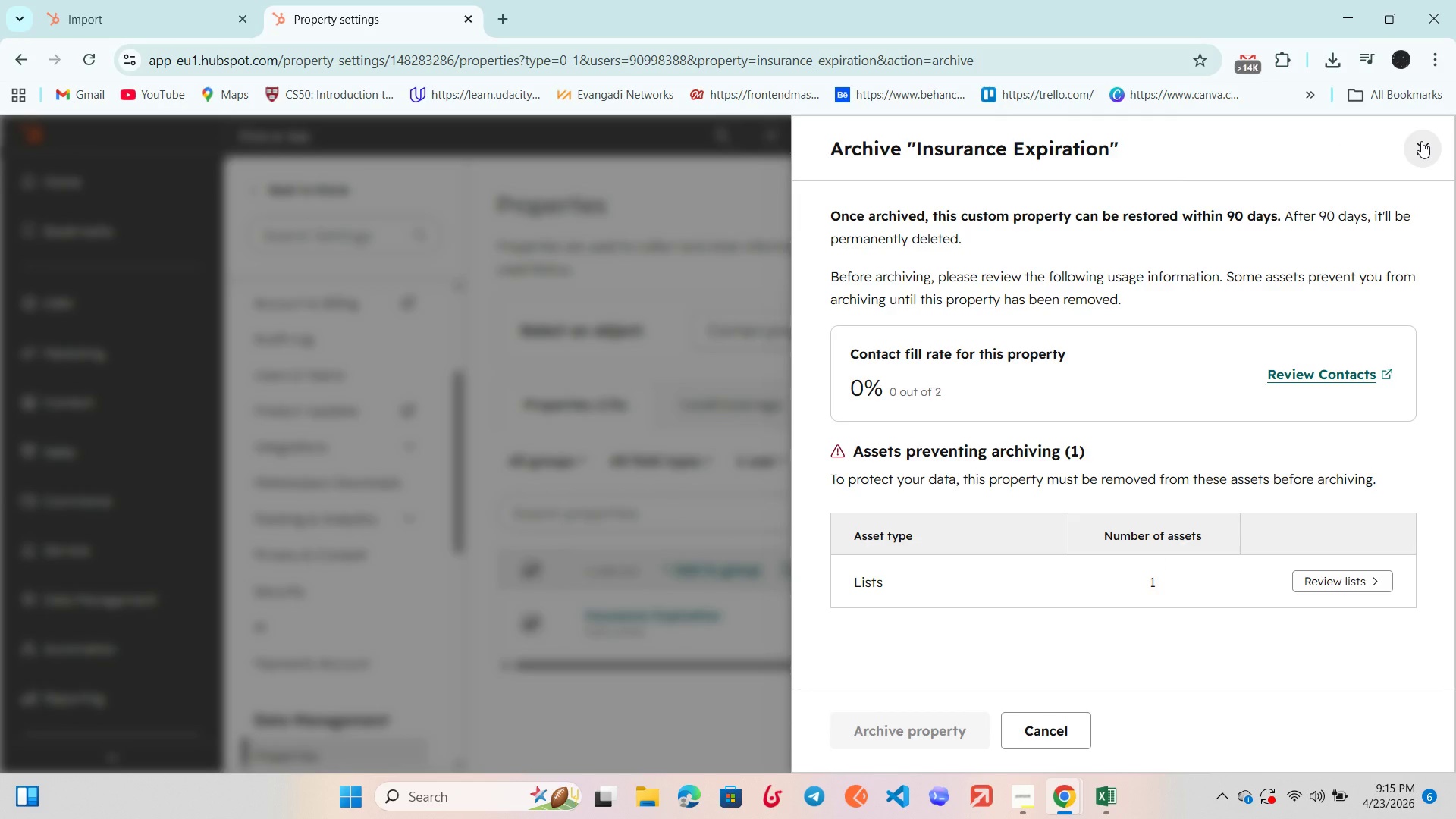 
left_click([1421, 141])
 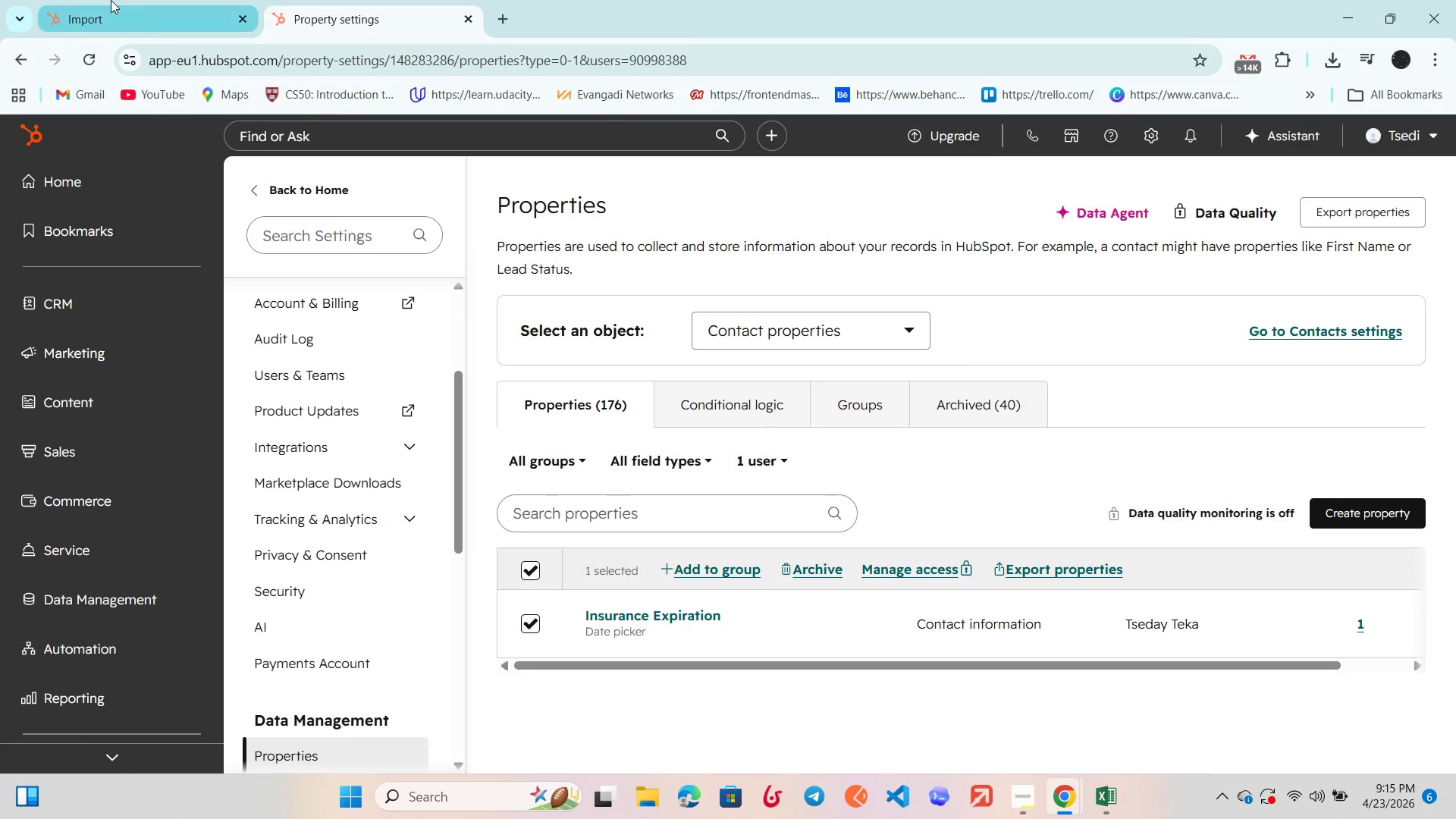 
left_click([111, 0])
 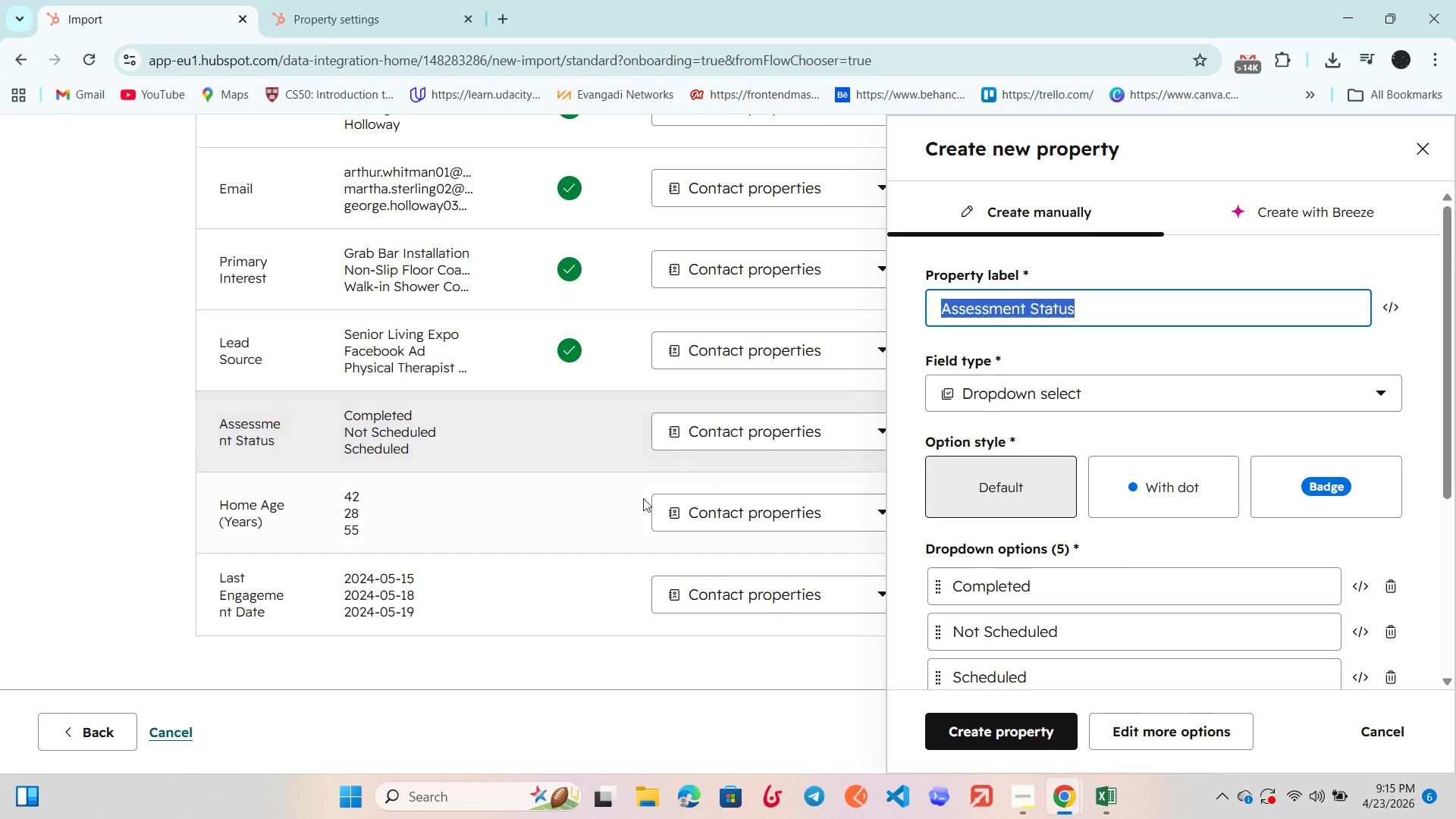 
scroll: coordinate [633, 472], scroll_direction: up, amount: 1.0
 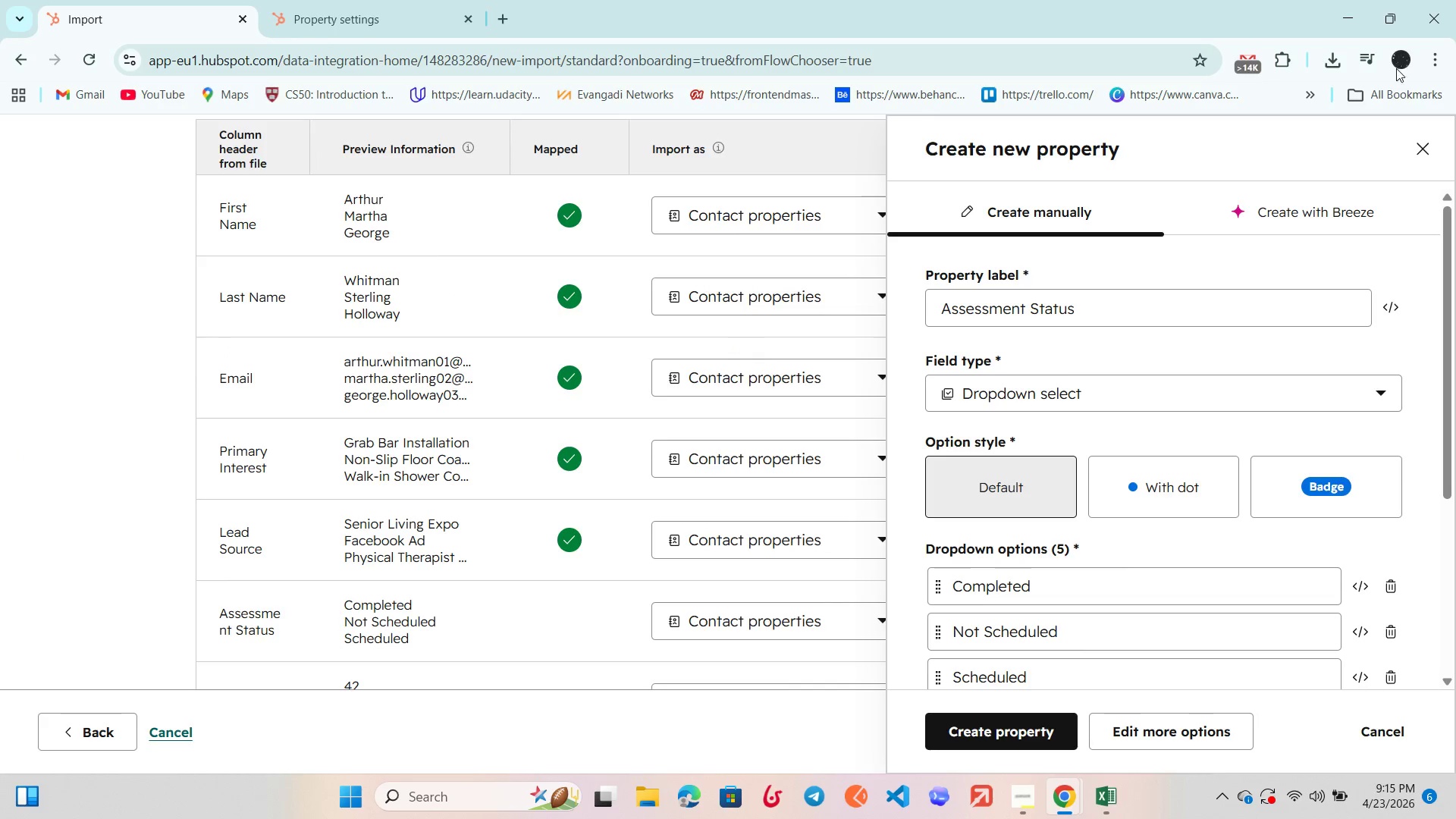 
left_click([1420, 151])
 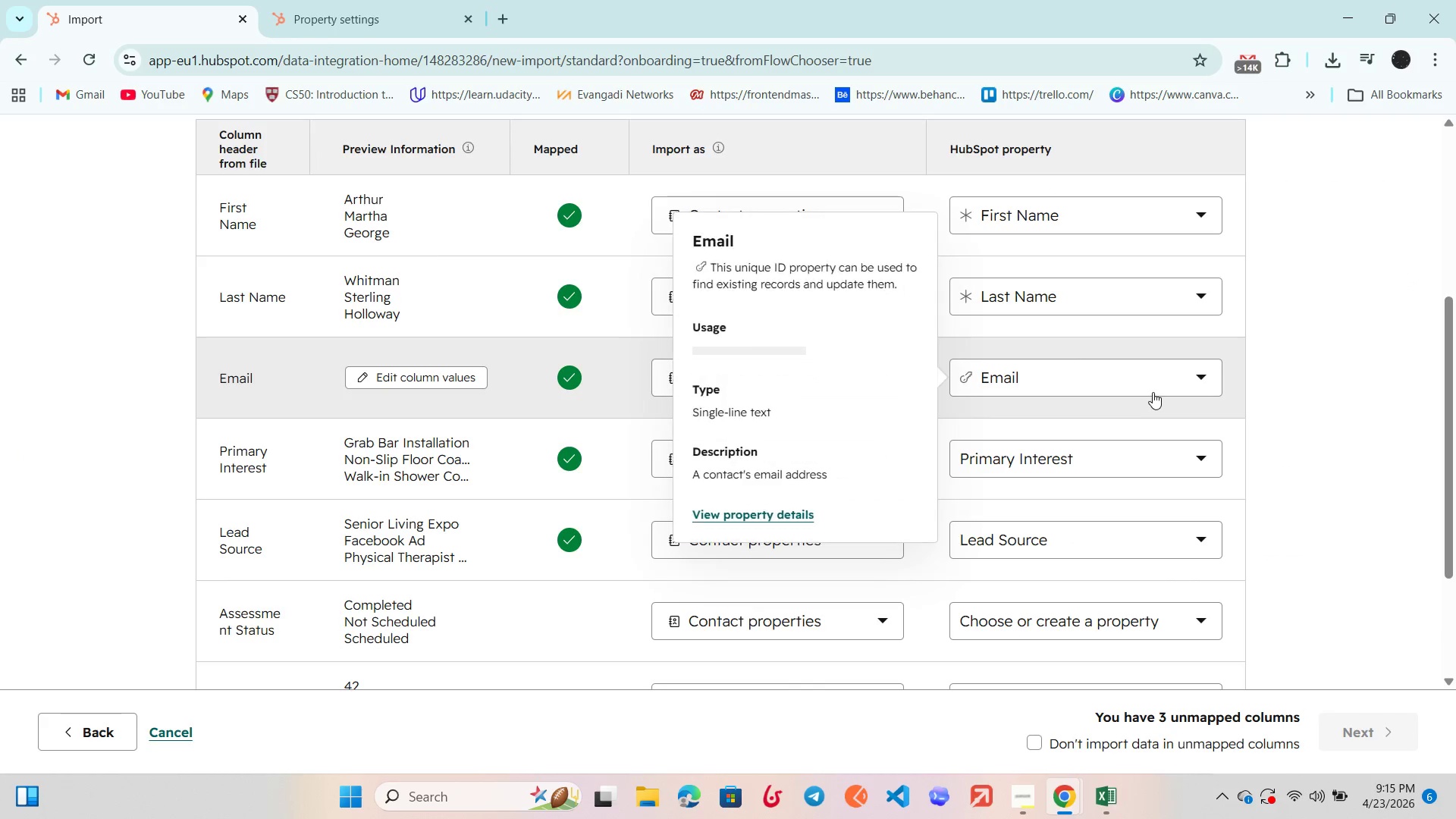 
scroll: coordinate [1153, 387], scroll_direction: none, amount: 0.0
 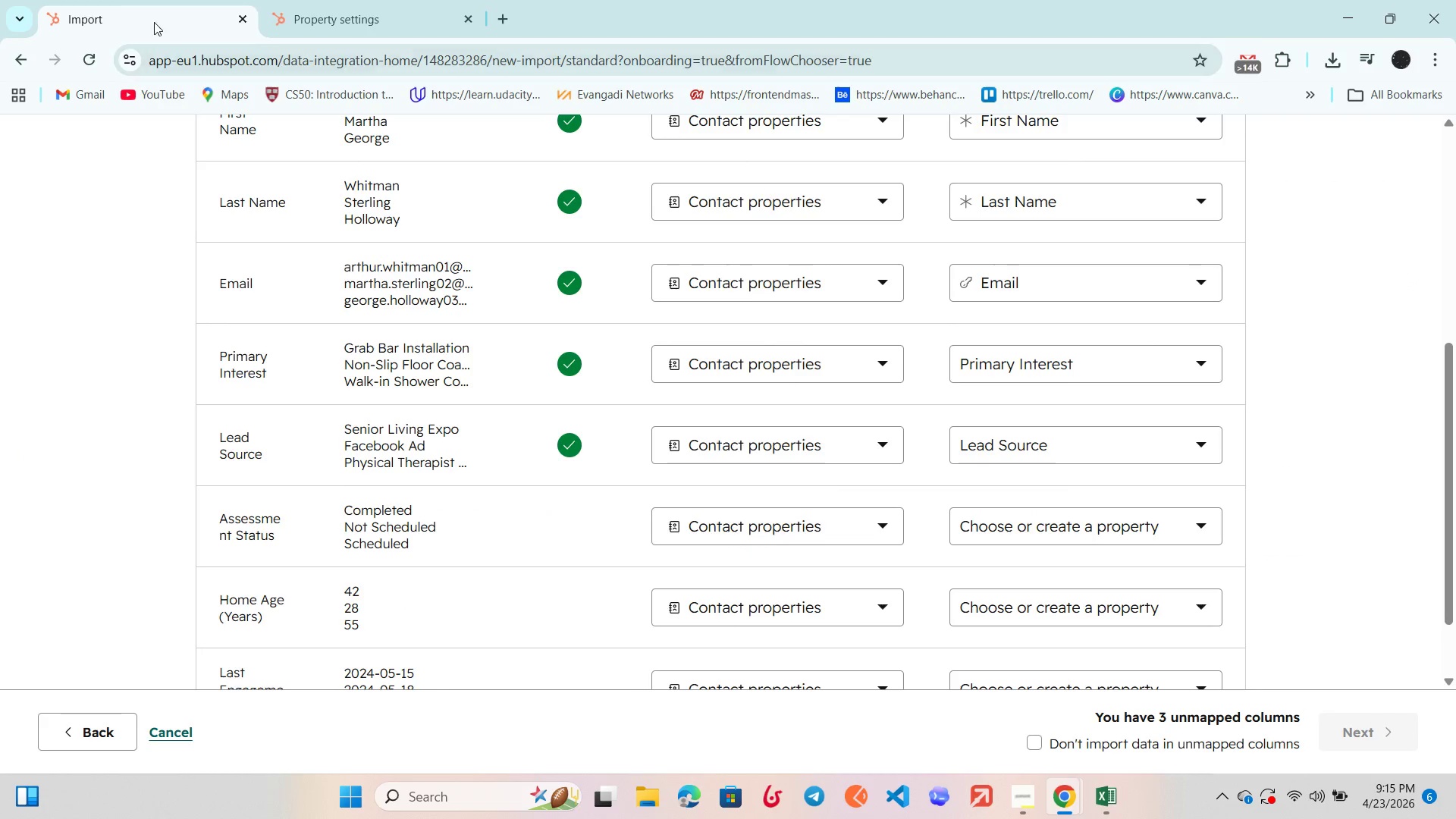 
left_click([5, 69])
 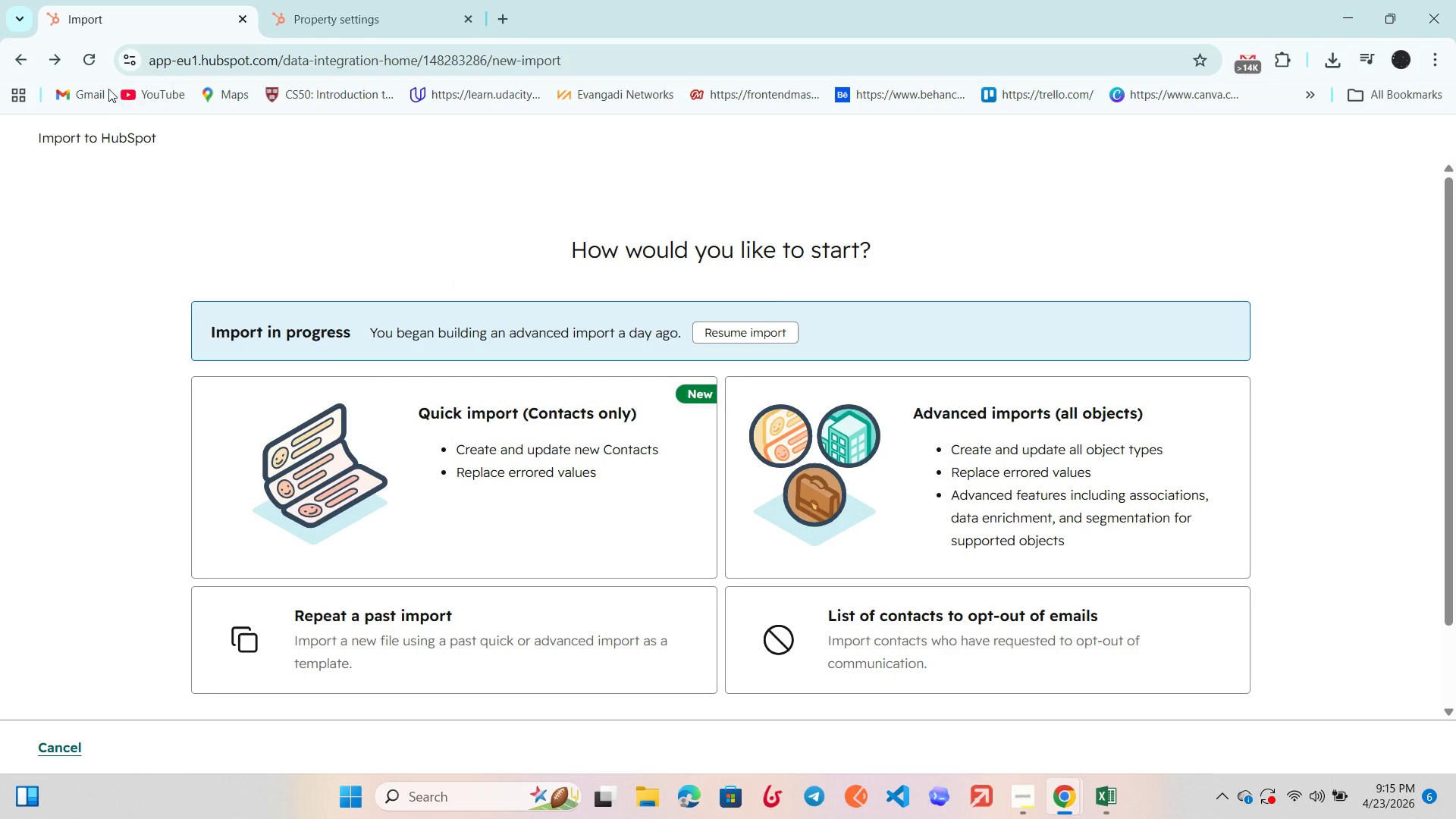 
left_click([2, 49])
 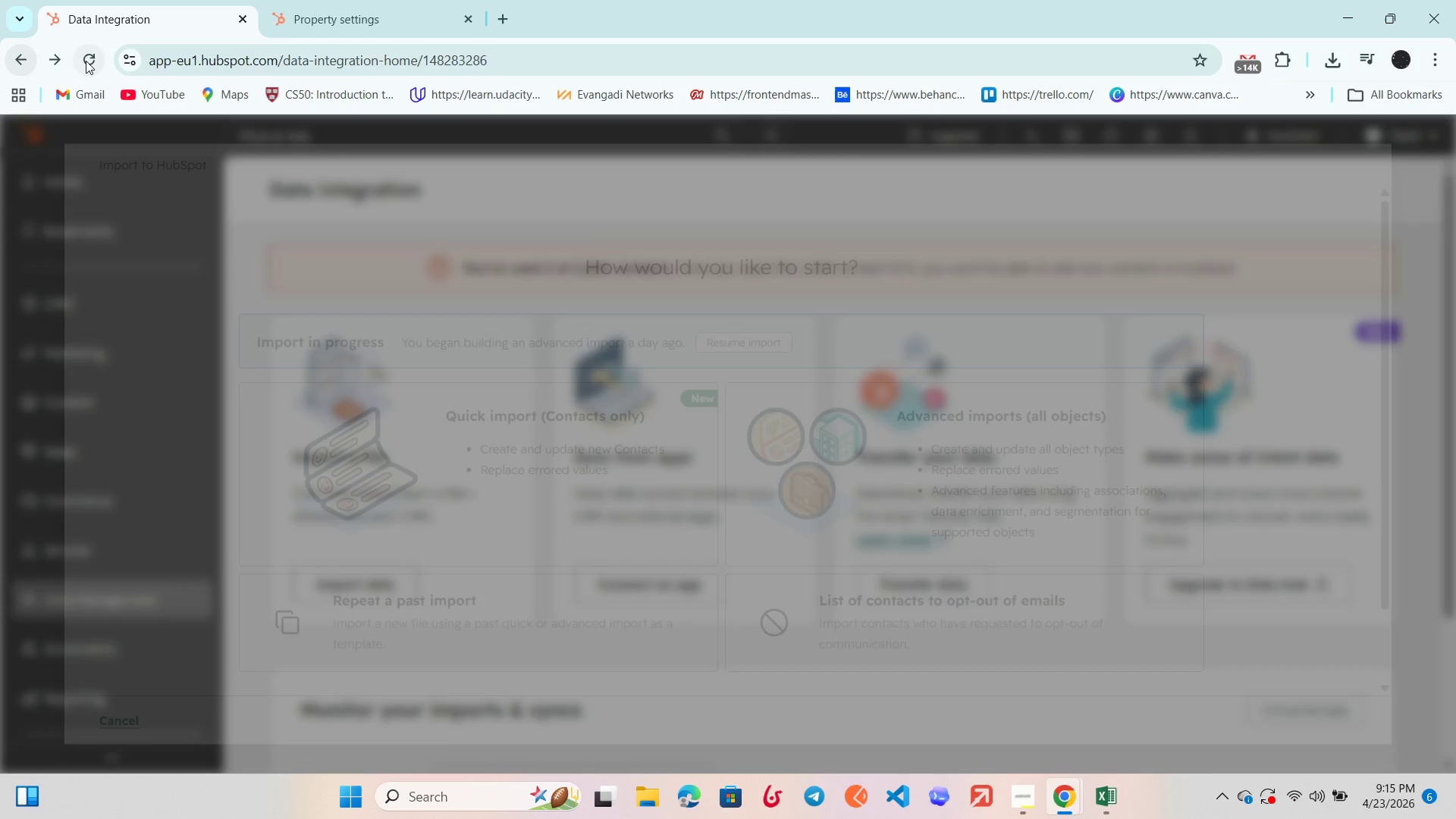 
left_click([86, 61])
 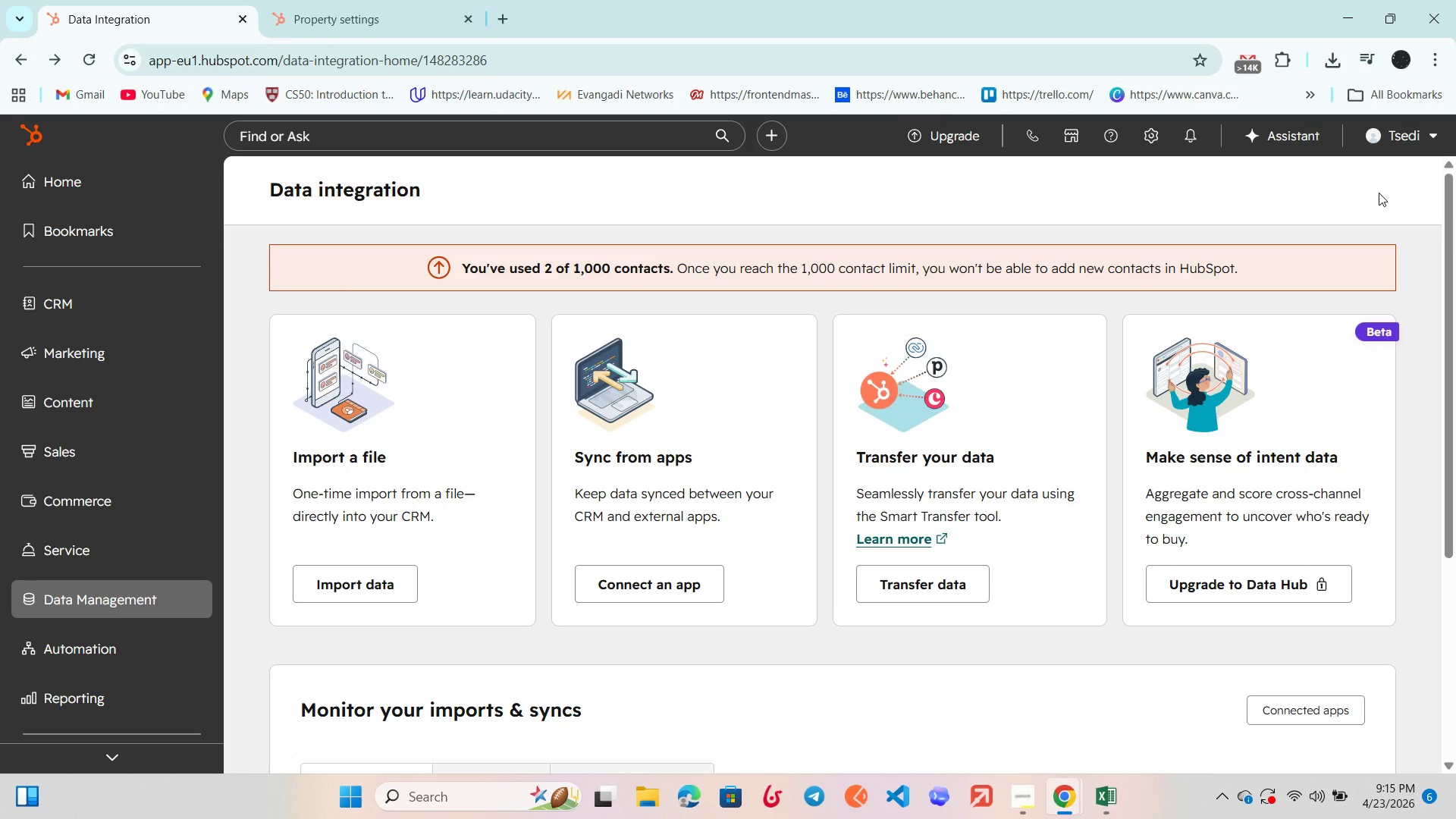 
wait(5.14)
 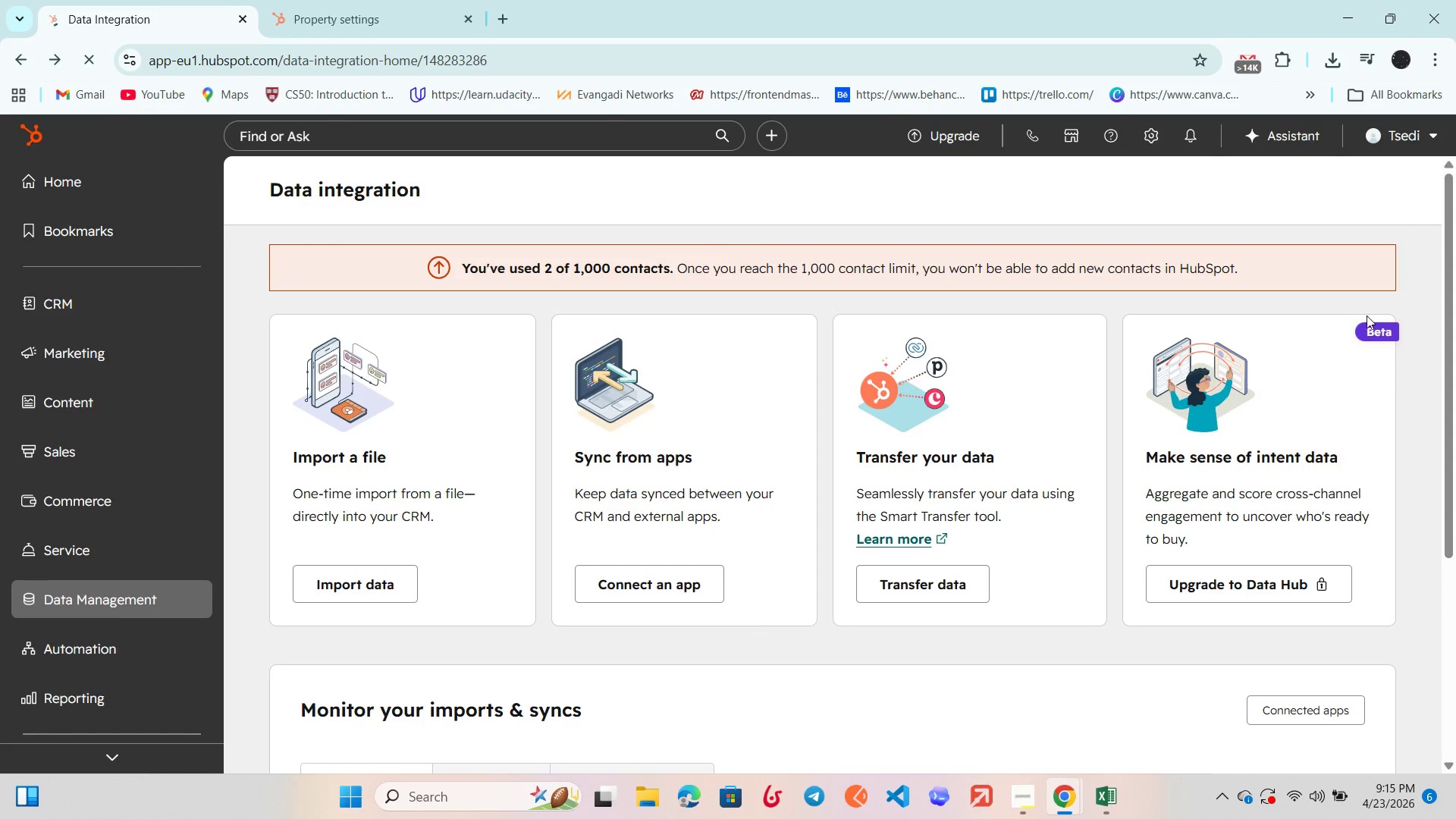 
scroll: coordinate [1240, 397], scroll_direction: down, amount: 1.0
 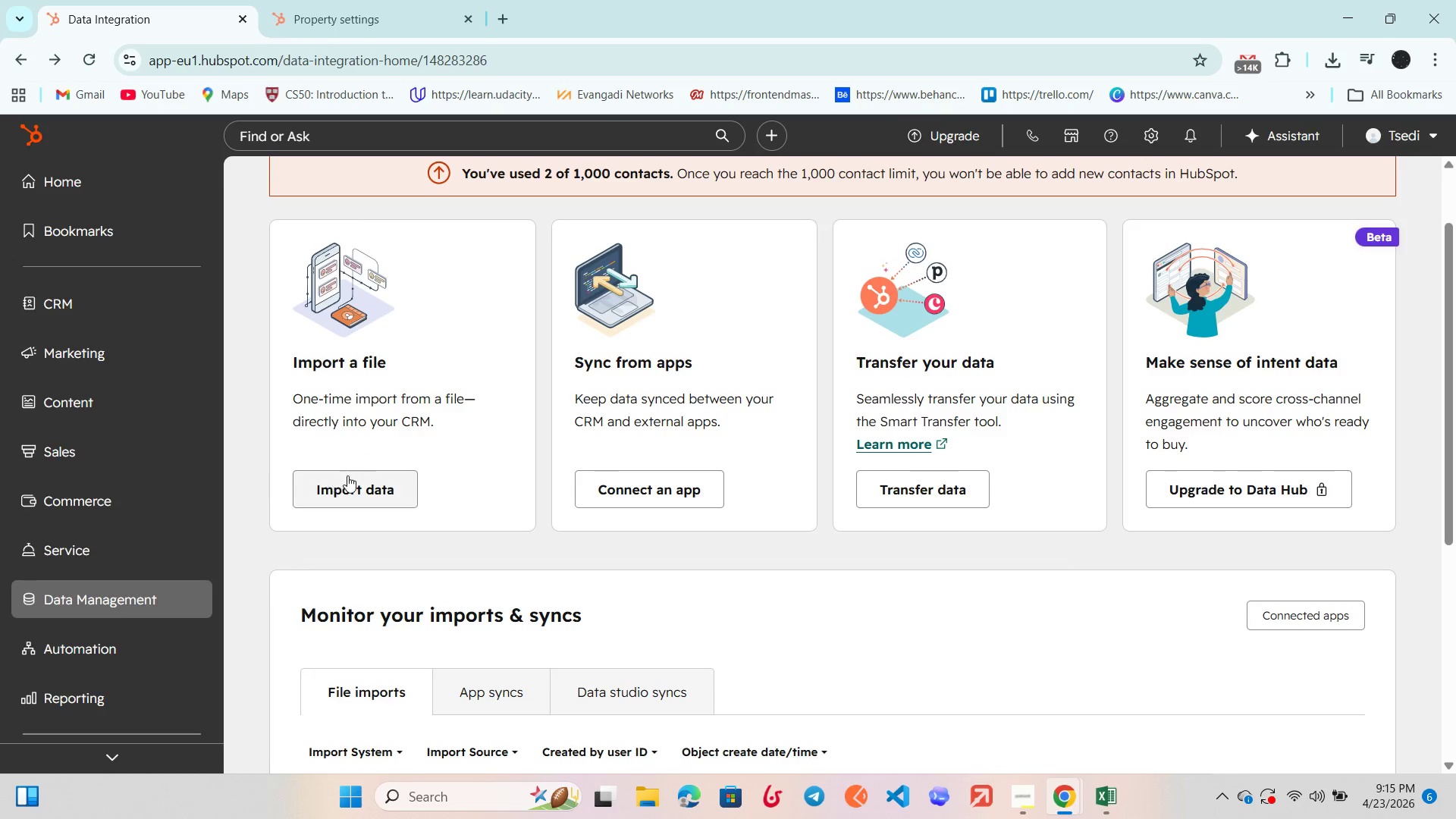 
left_click([348, 475])
 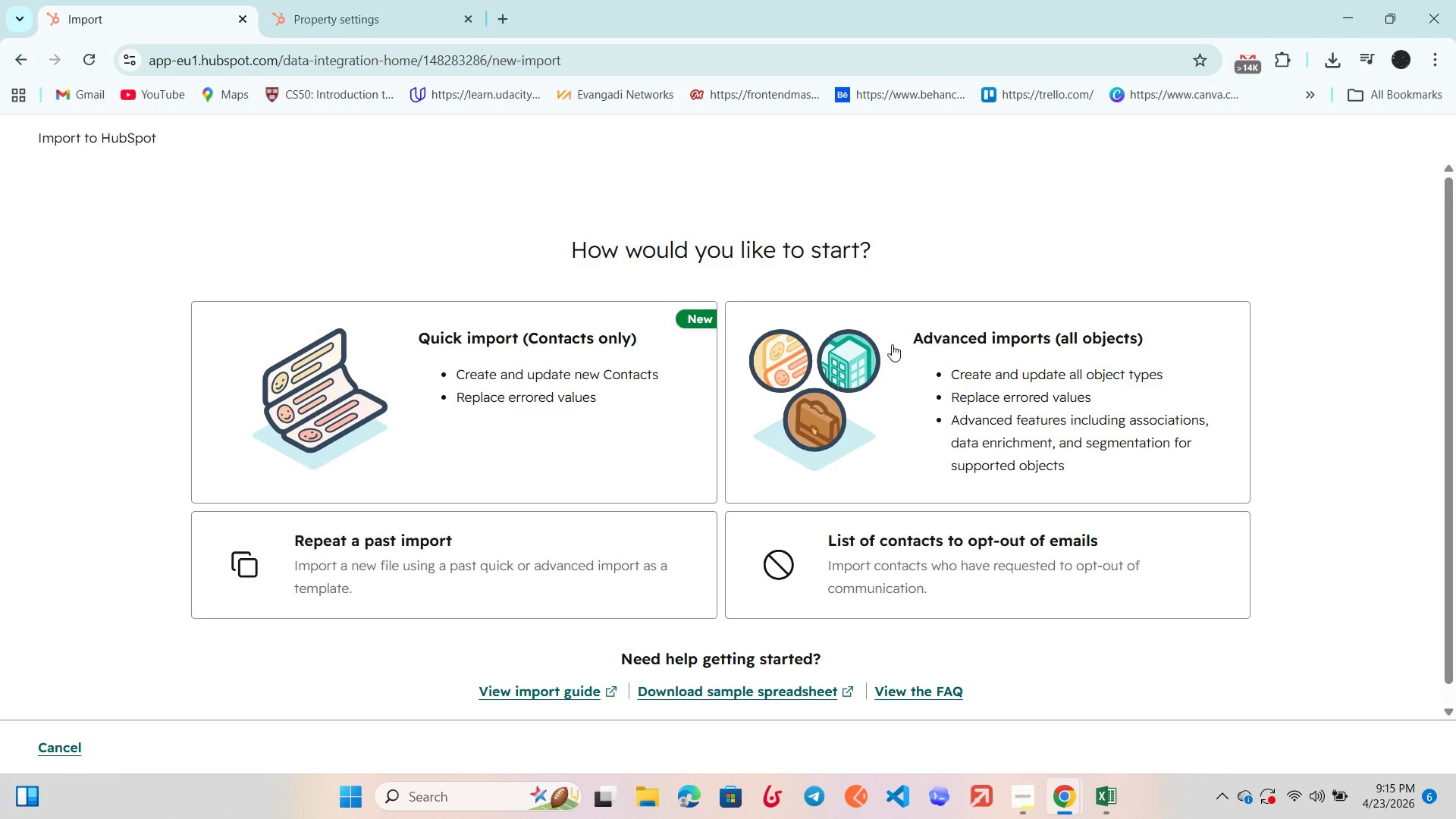 
left_click([519, 395])
 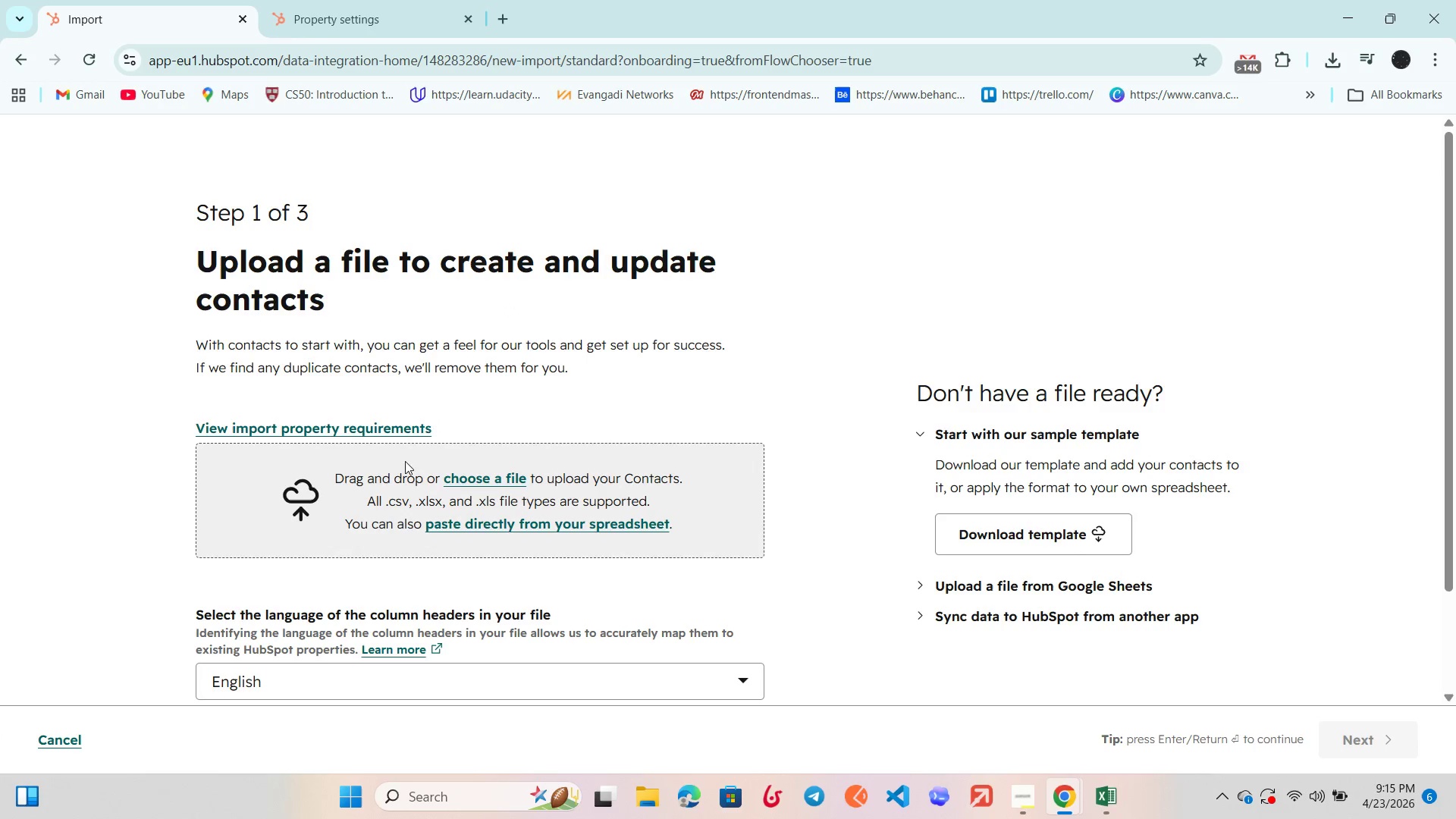 
left_click([469, 476])
 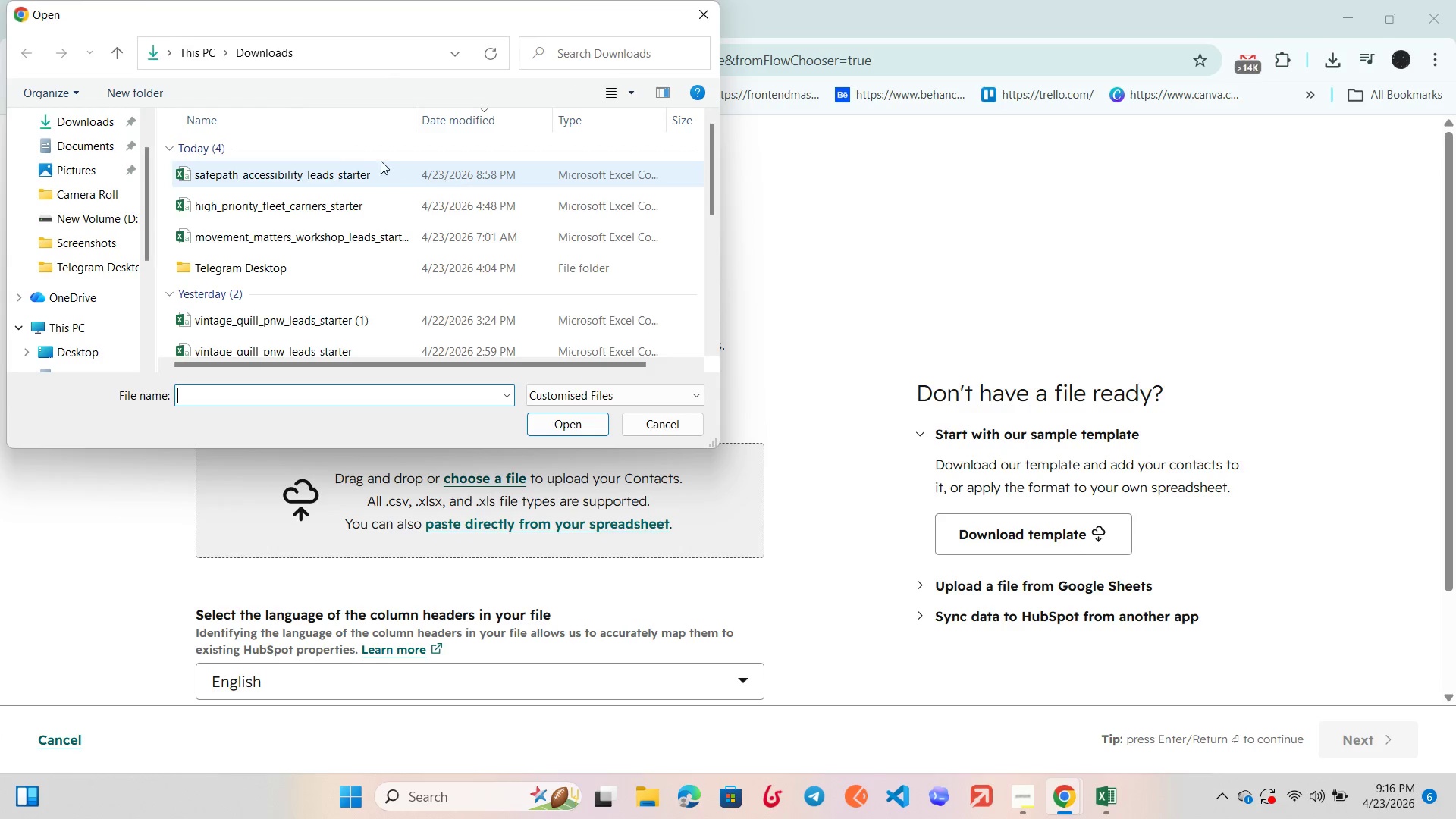 
left_click([368, 168])
 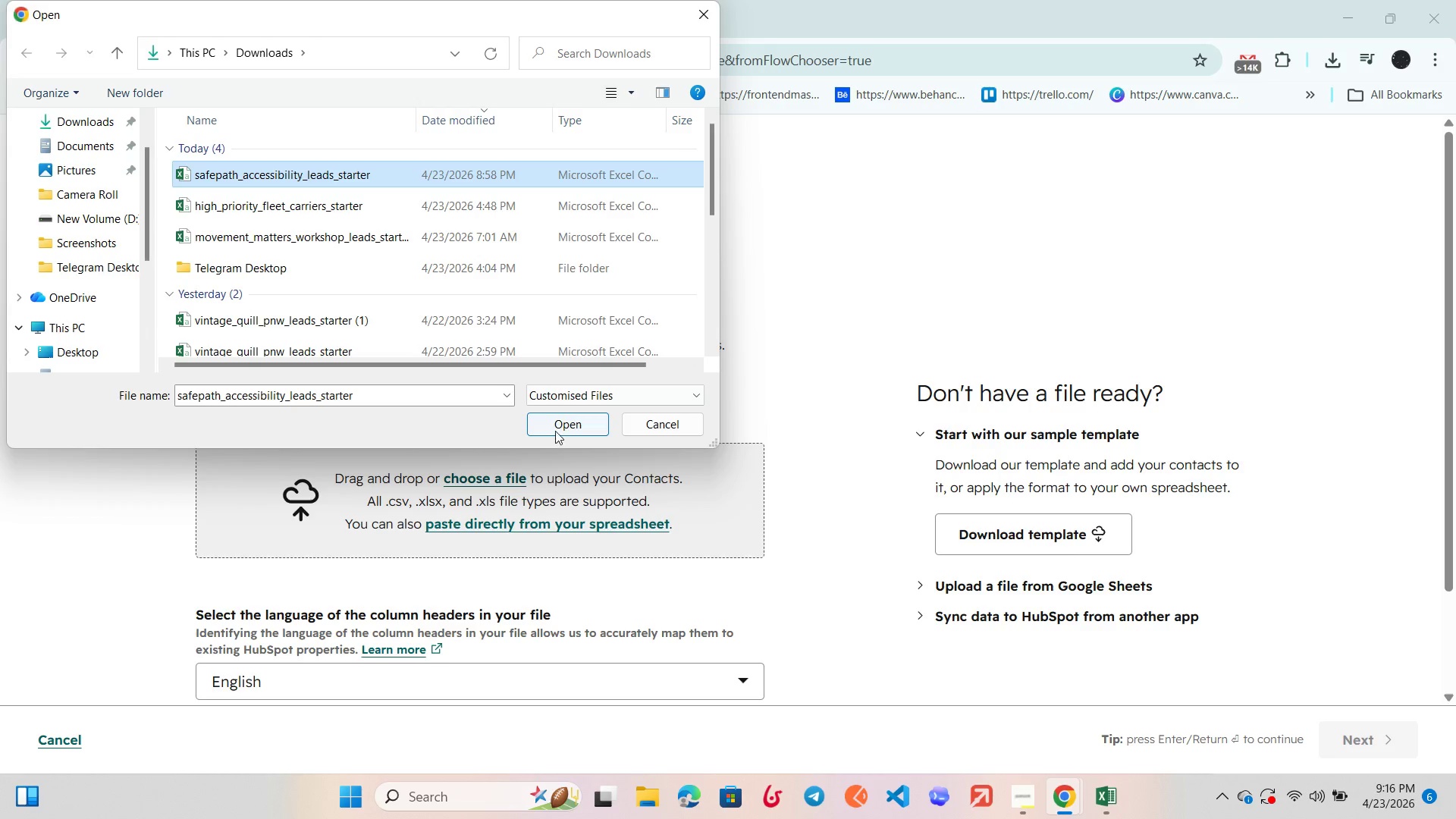 
left_click([557, 428])
 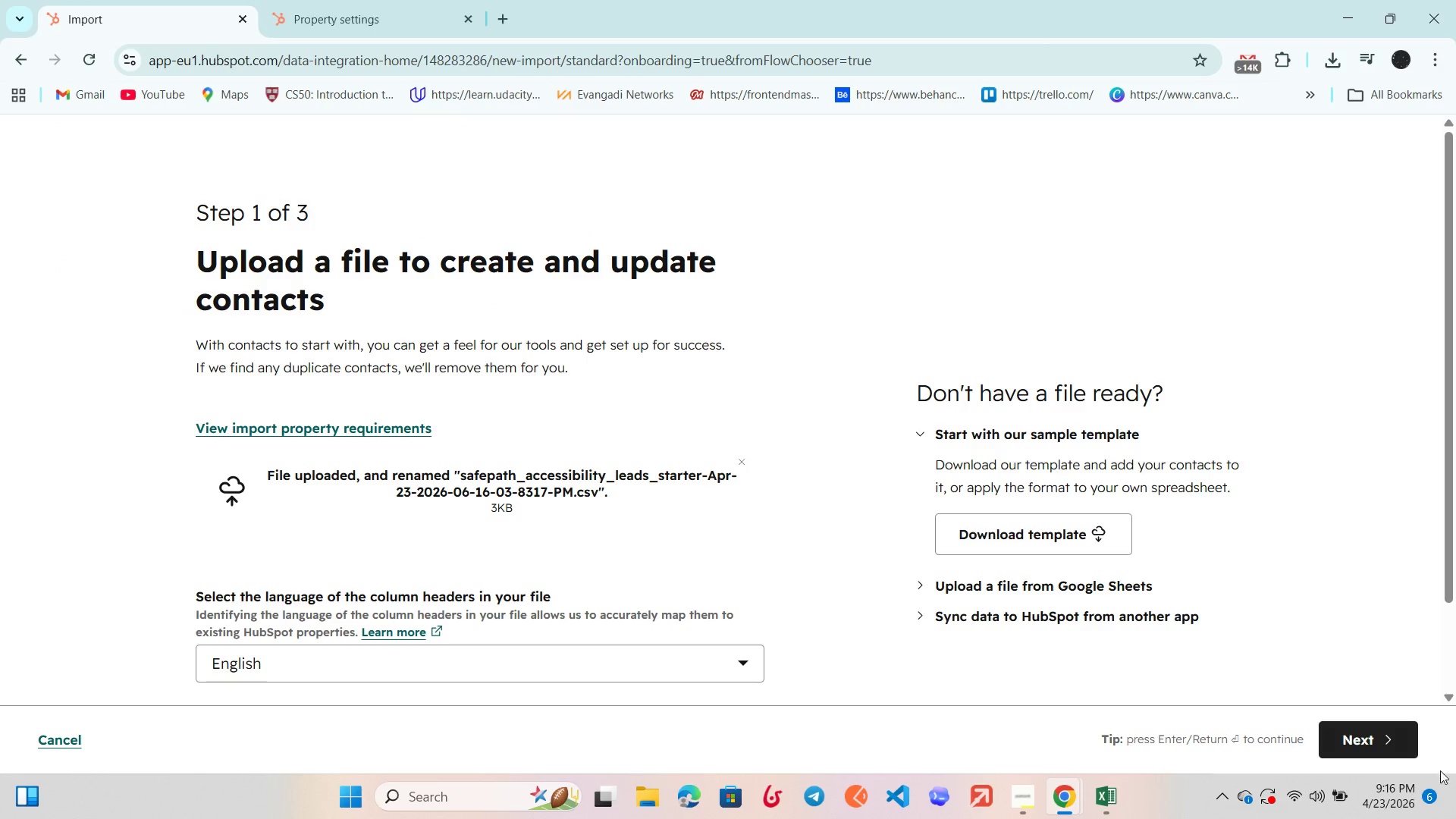 
left_click([1376, 745])
 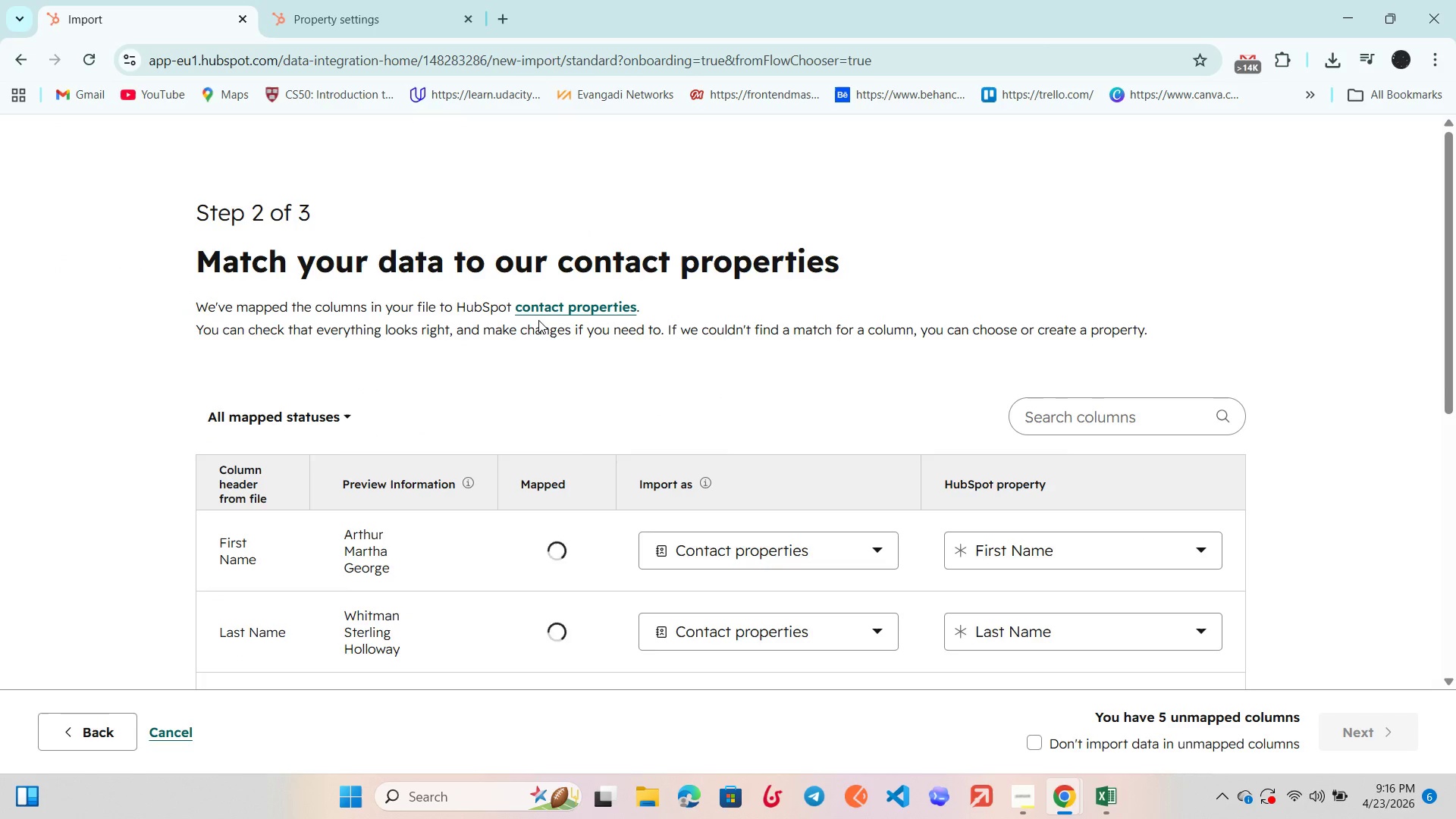 
scroll: coordinate [644, 377], scroll_direction: down, amount: 5.0
 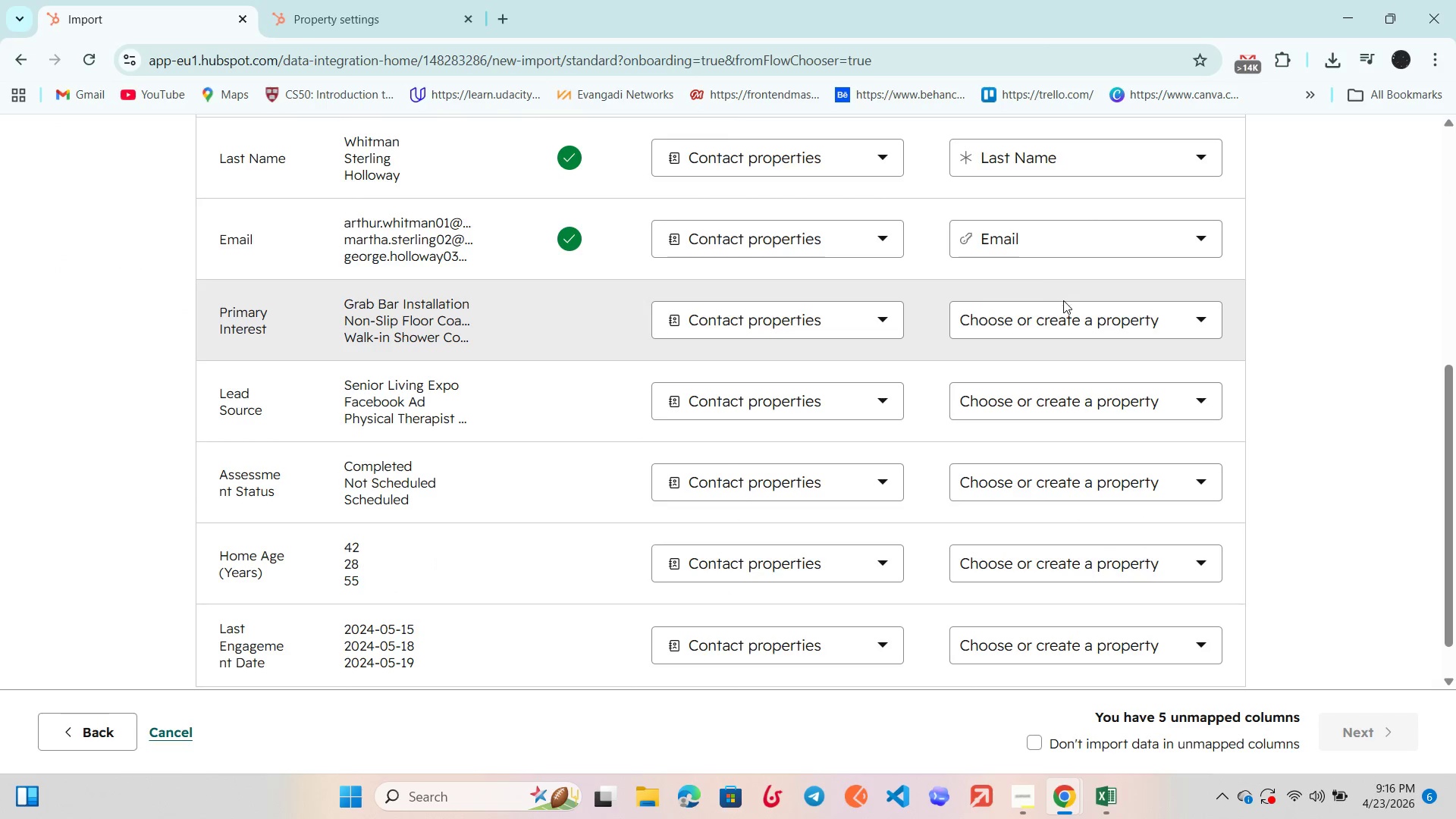 
left_click([1062, 322])
 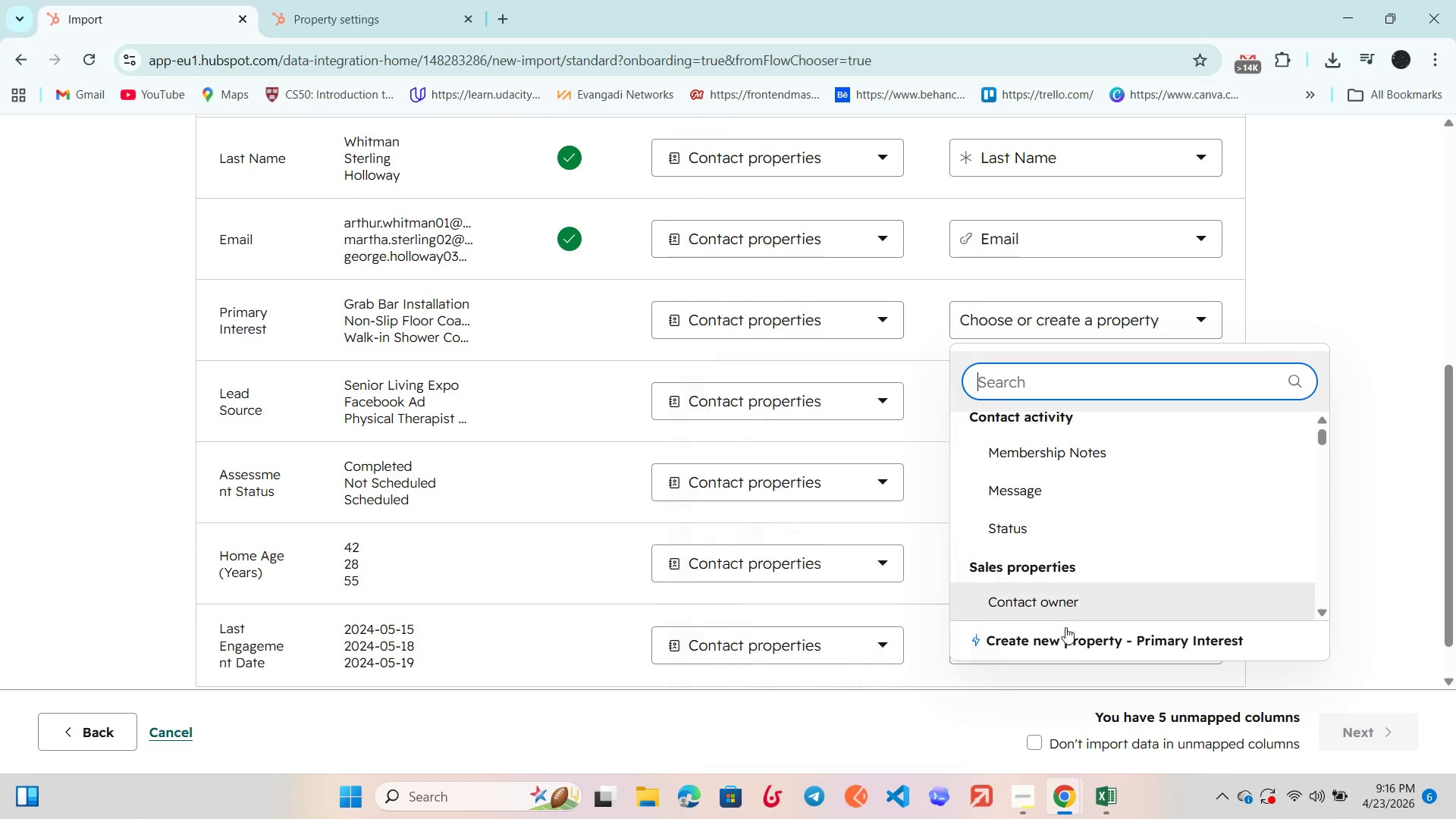 
left_click([1052, 638])
 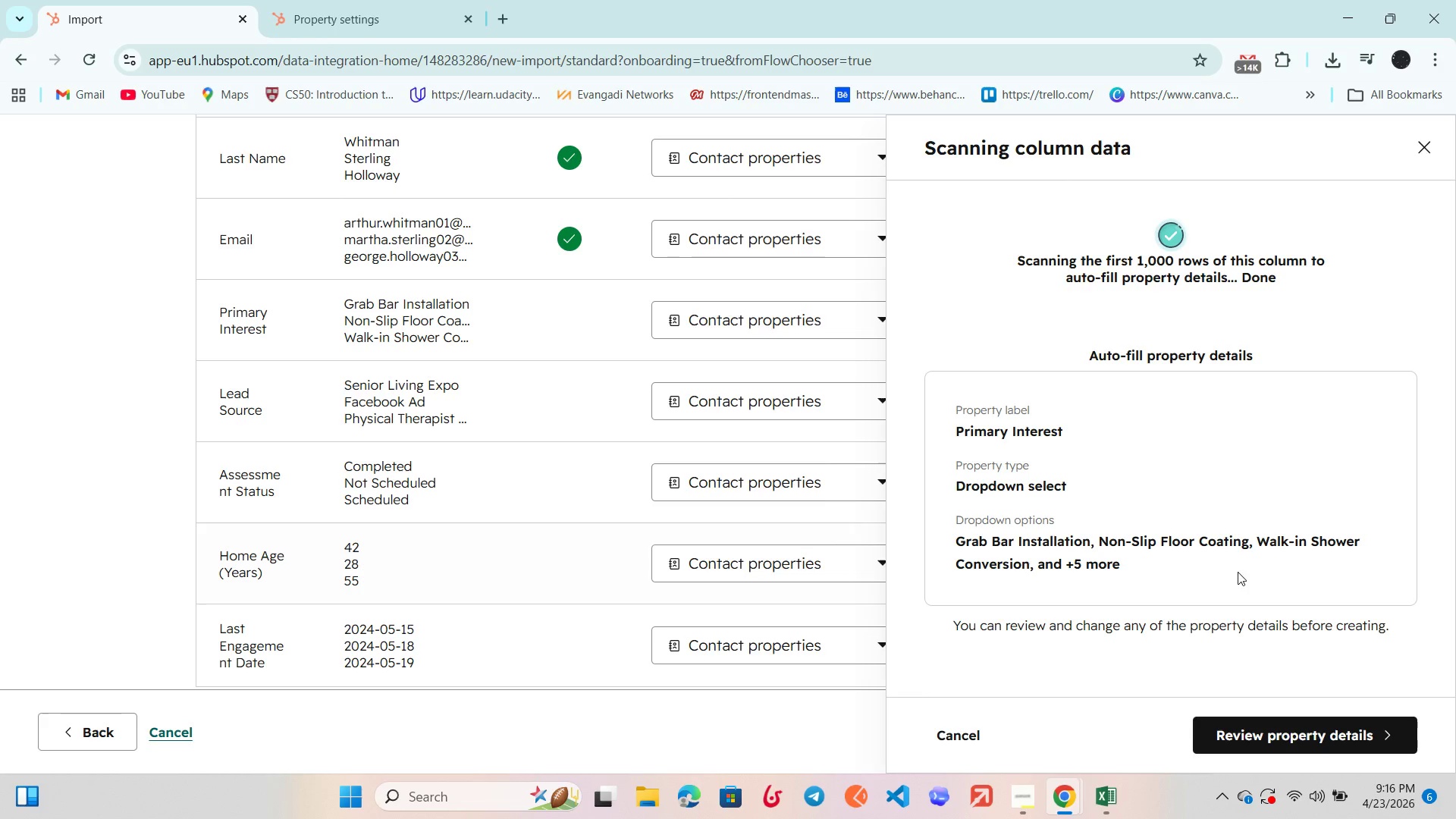 
left_click([1282, 733])
 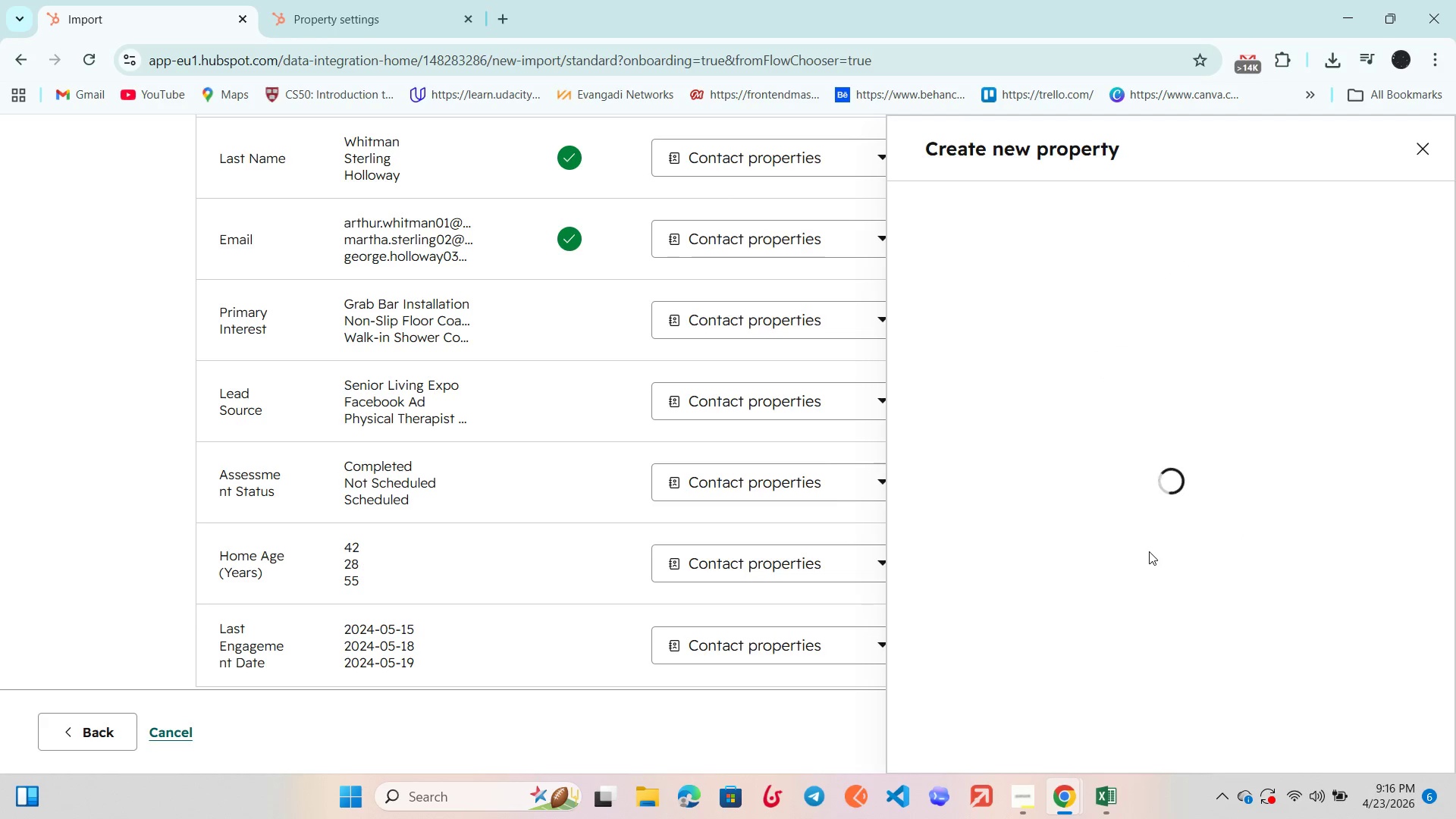 
scroll: coordinate [1149, 551], scroll_direction: down, amount: 3.0
 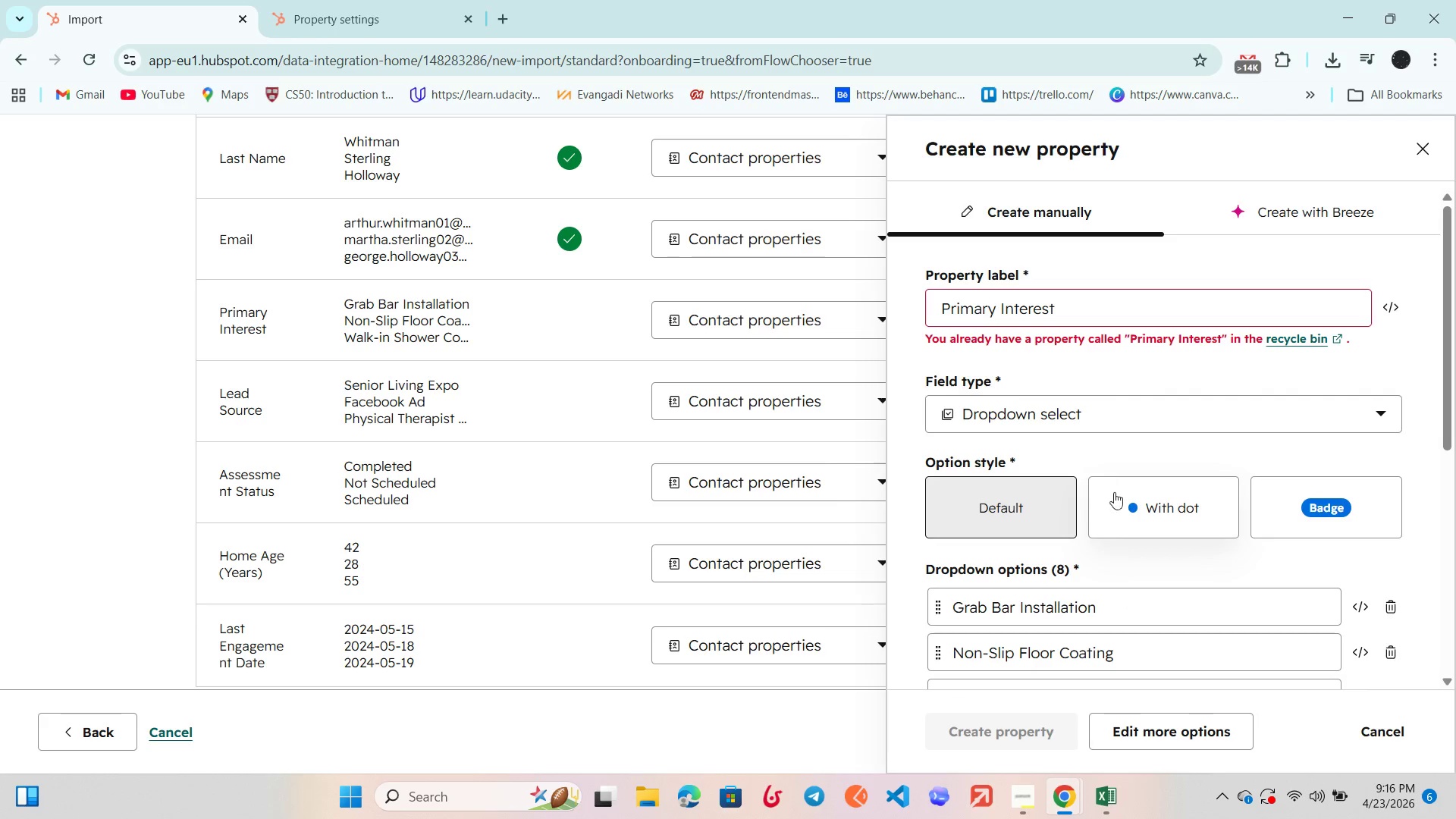 
left_click([1145, 507])
 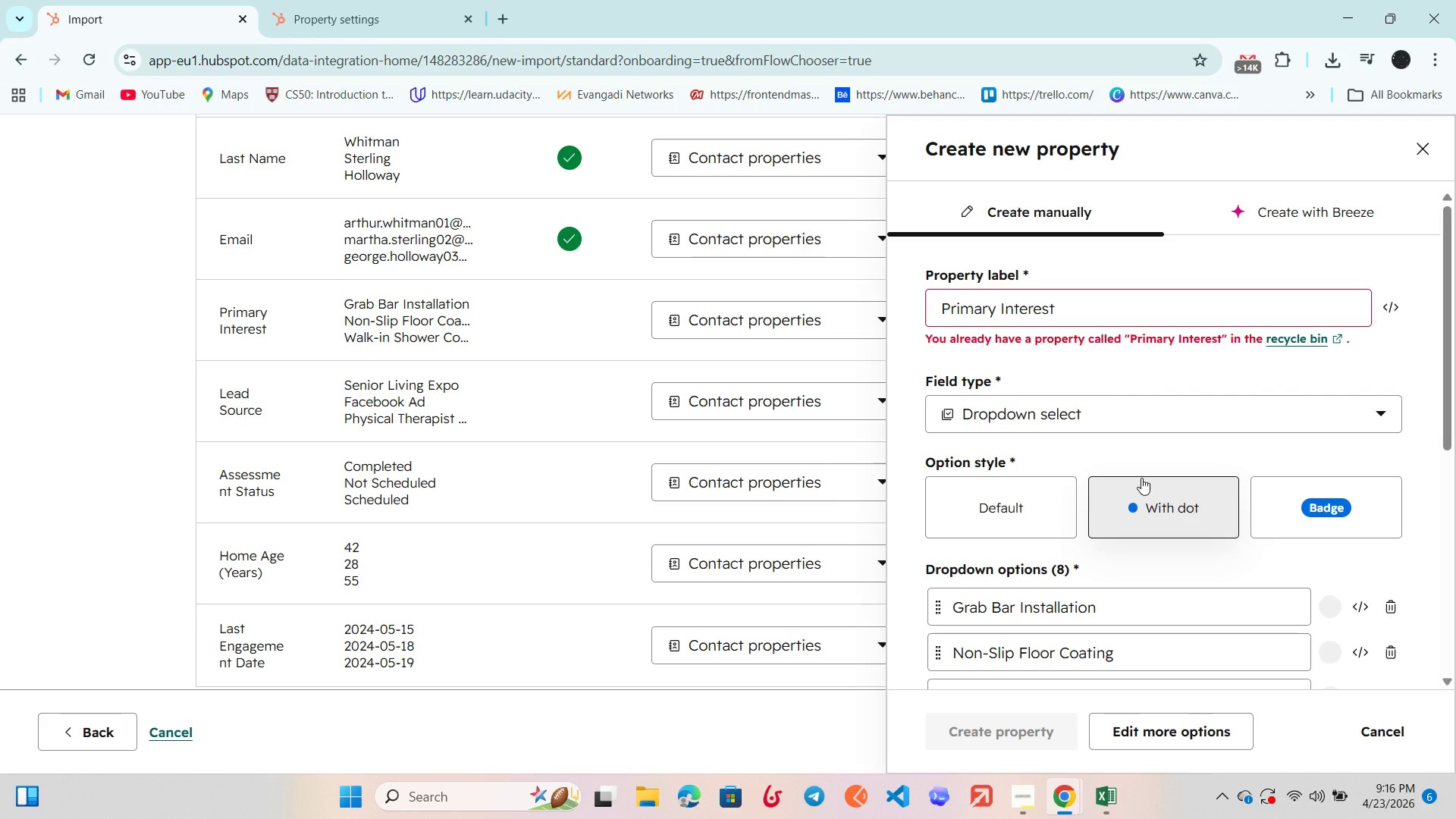 
scroll: coordinate [1141, 478], scroll_direction: down, amount: 1.0
 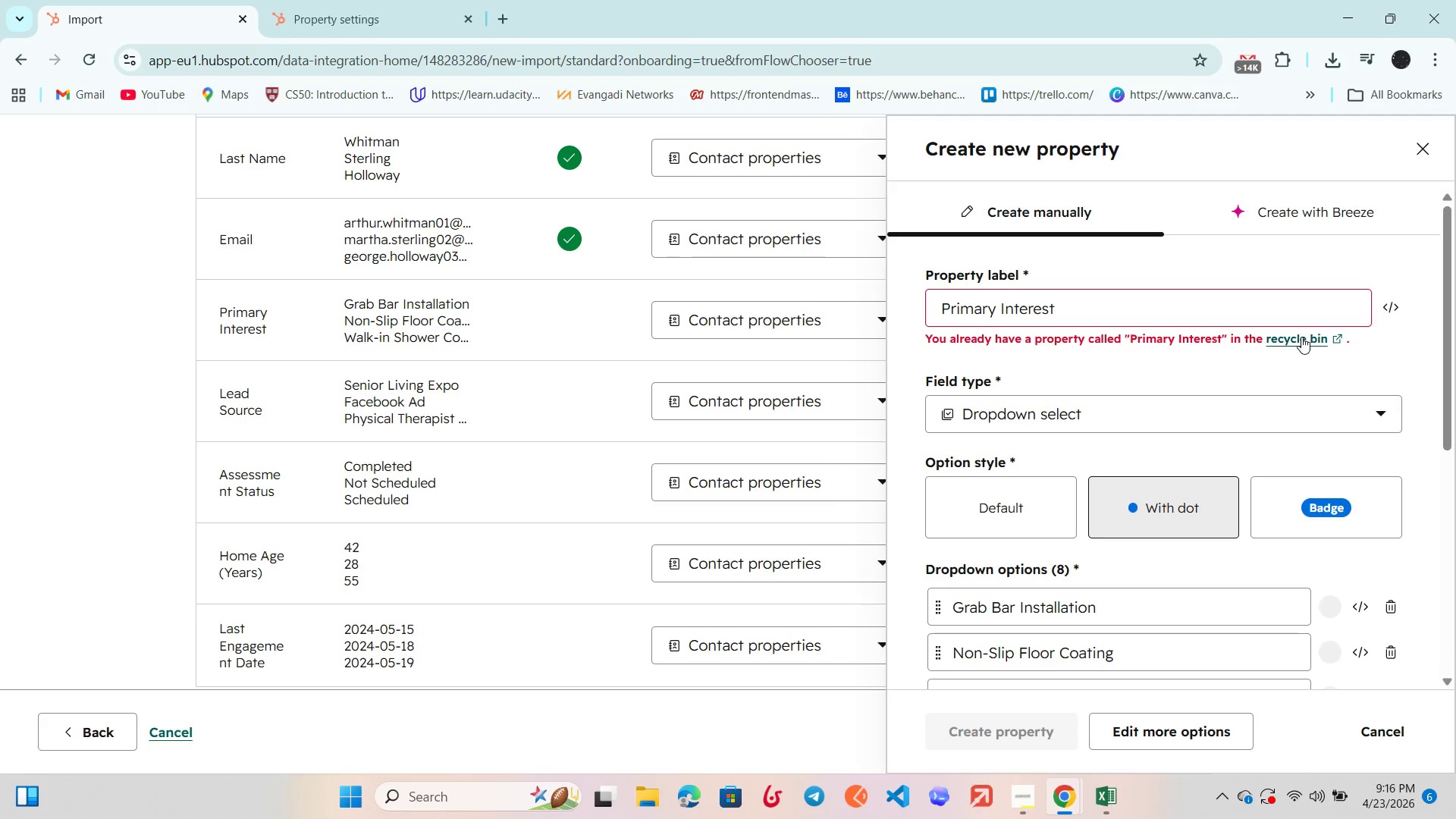 
left_click([1301, 337])
 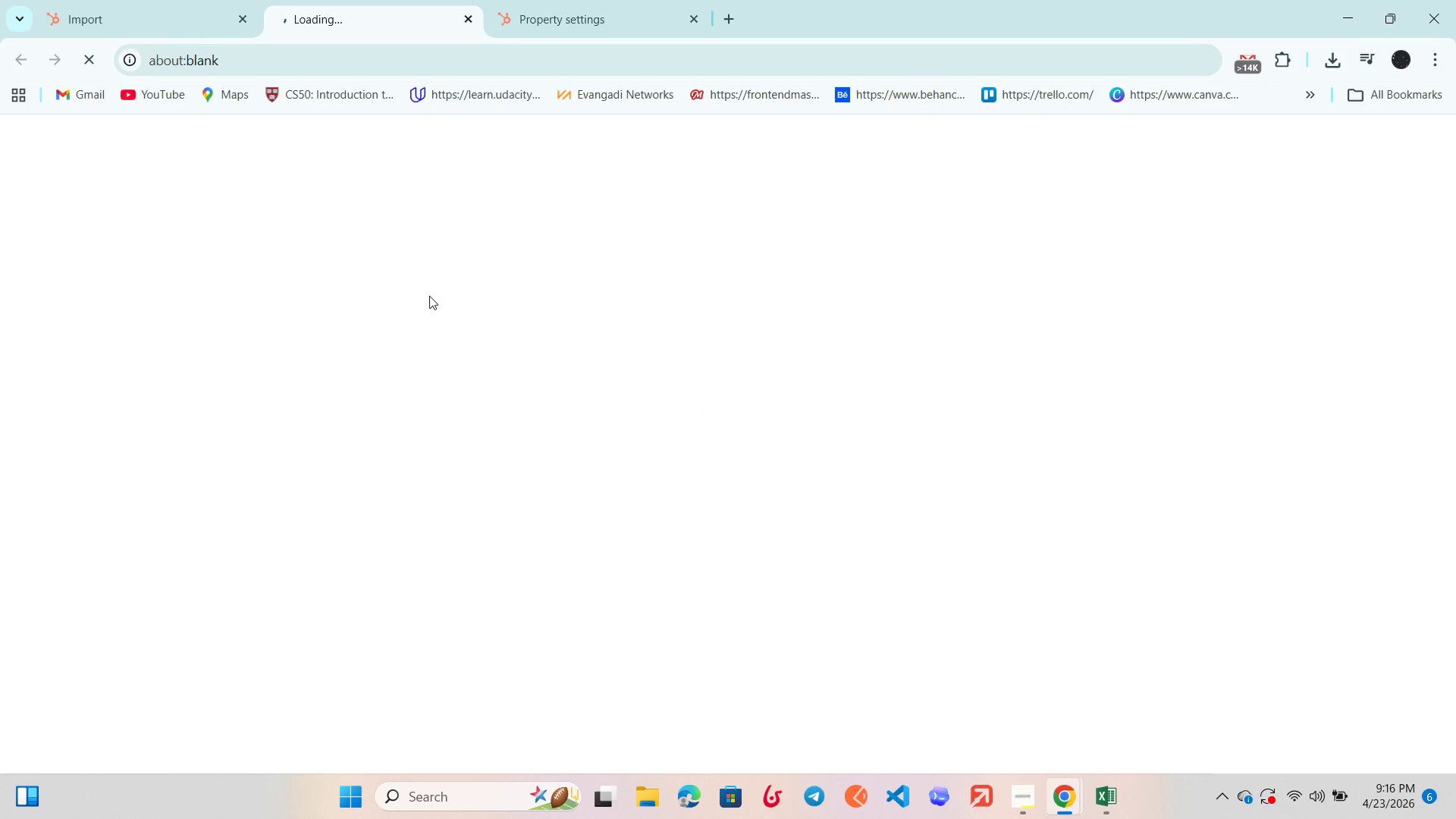 
wait(14.78)
 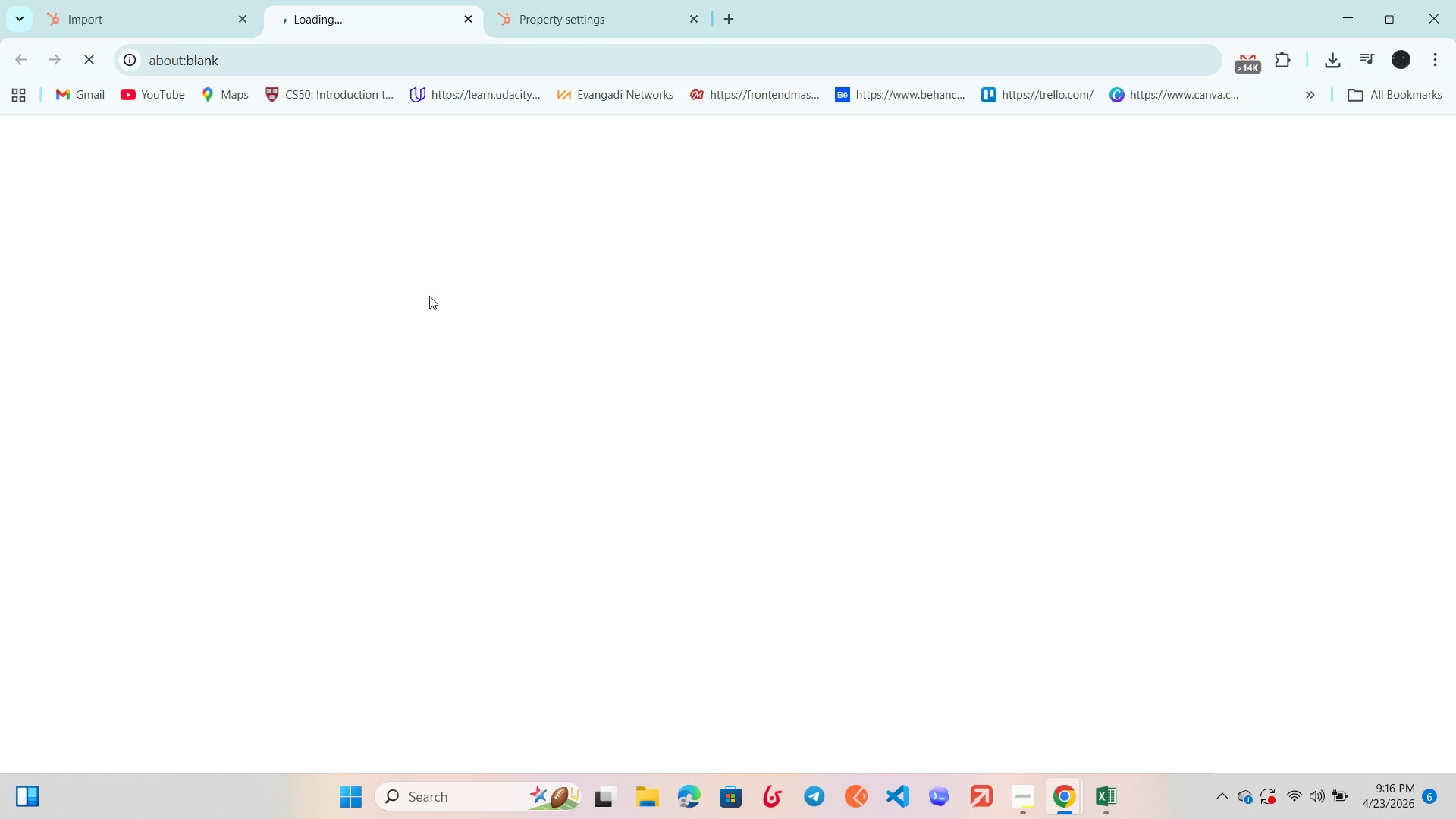 
left_click([1332, 808])
 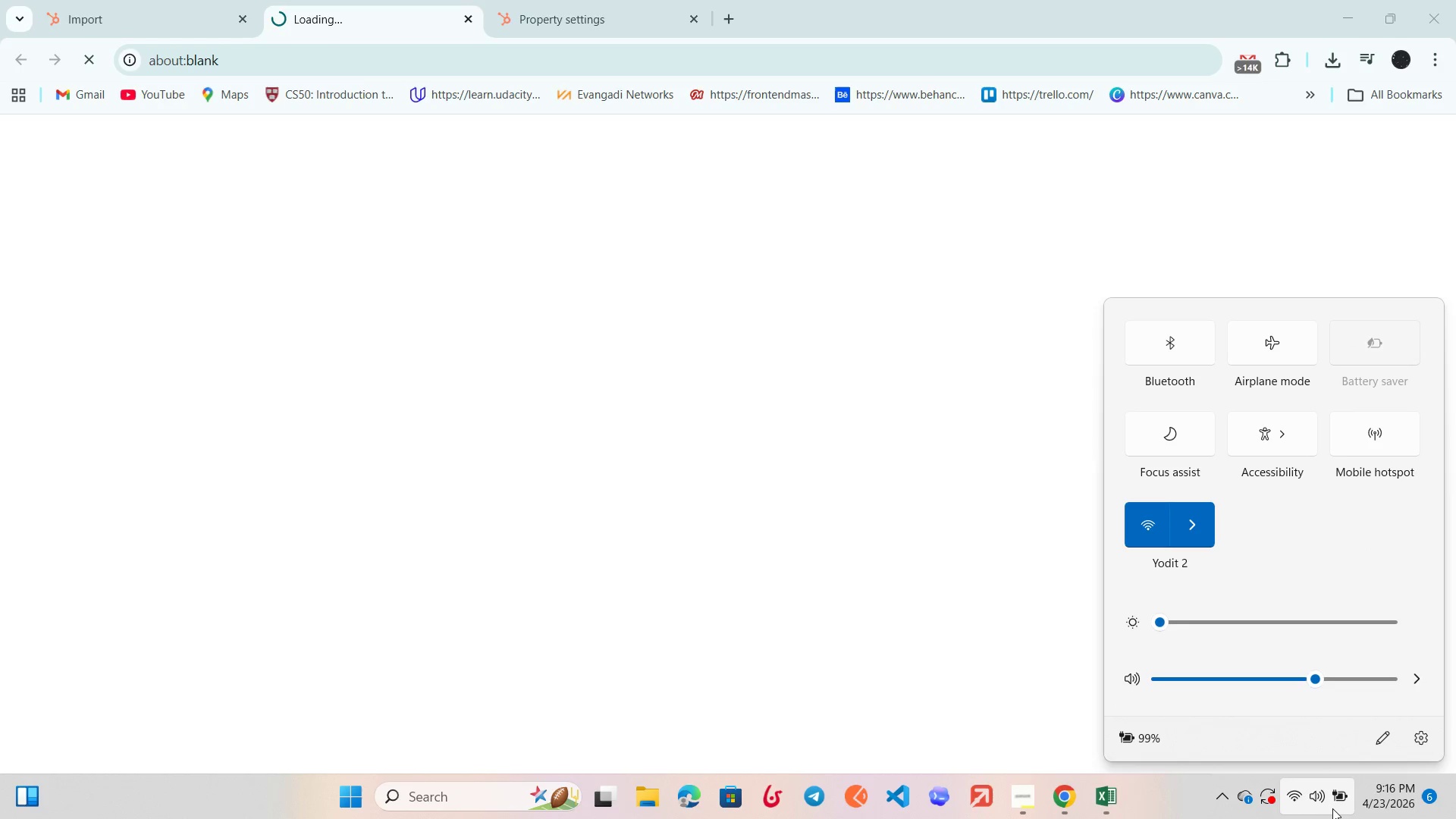 
left_click([1332, 808])
 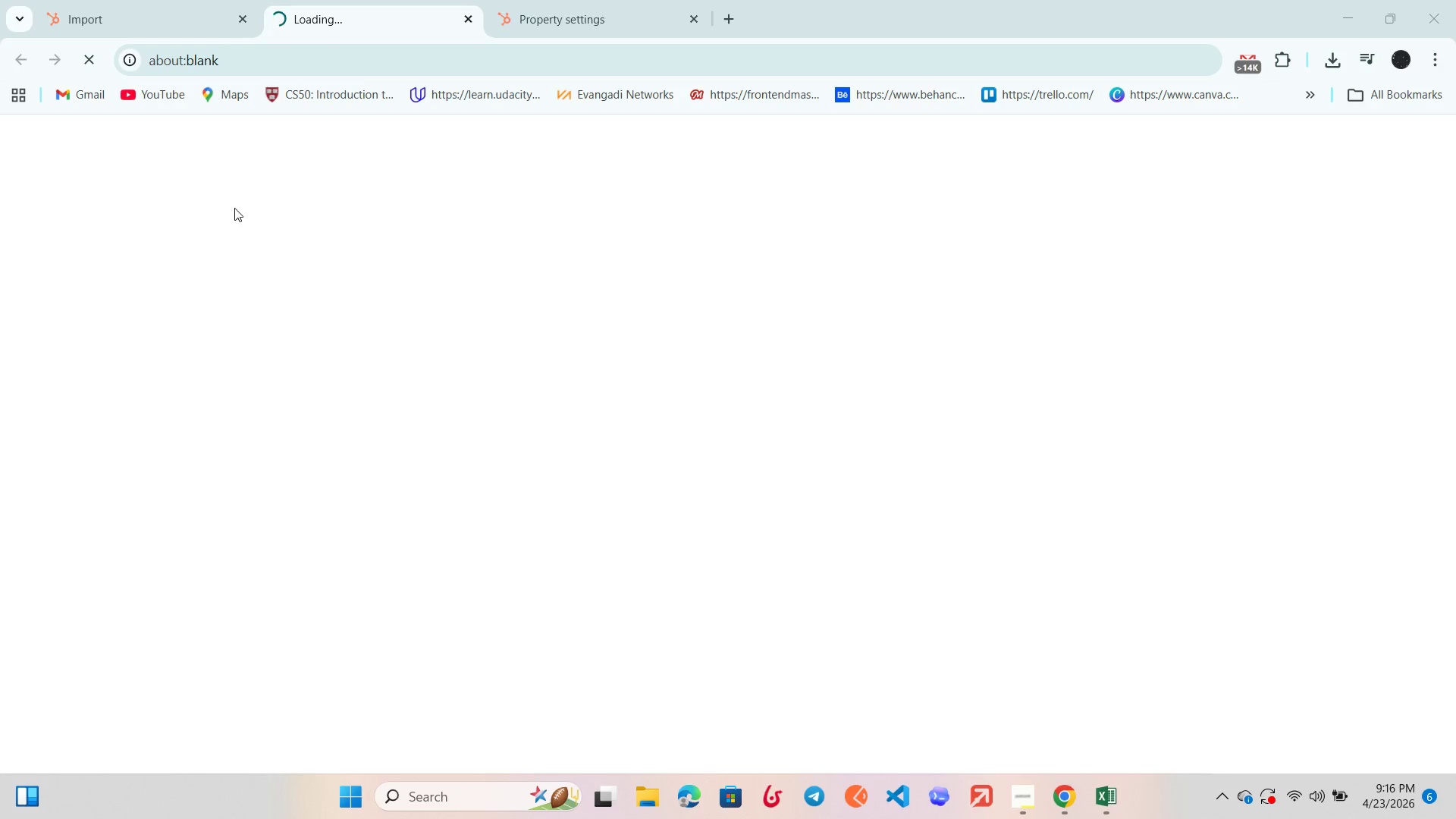 
left_click([121, 0])
 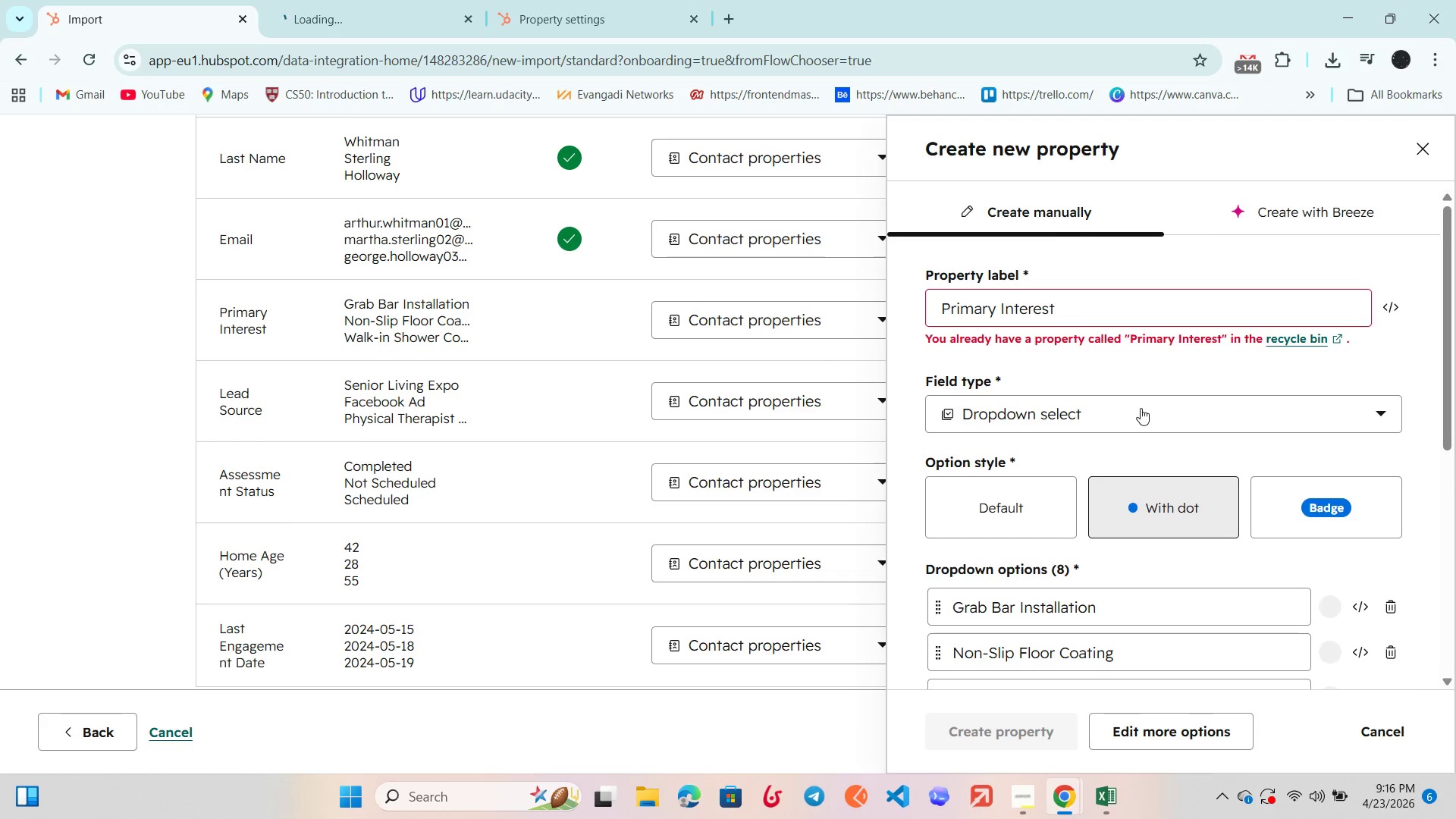 
scroll: coordinate [1145, 474], scroll_direction: none, amount: 0.0
 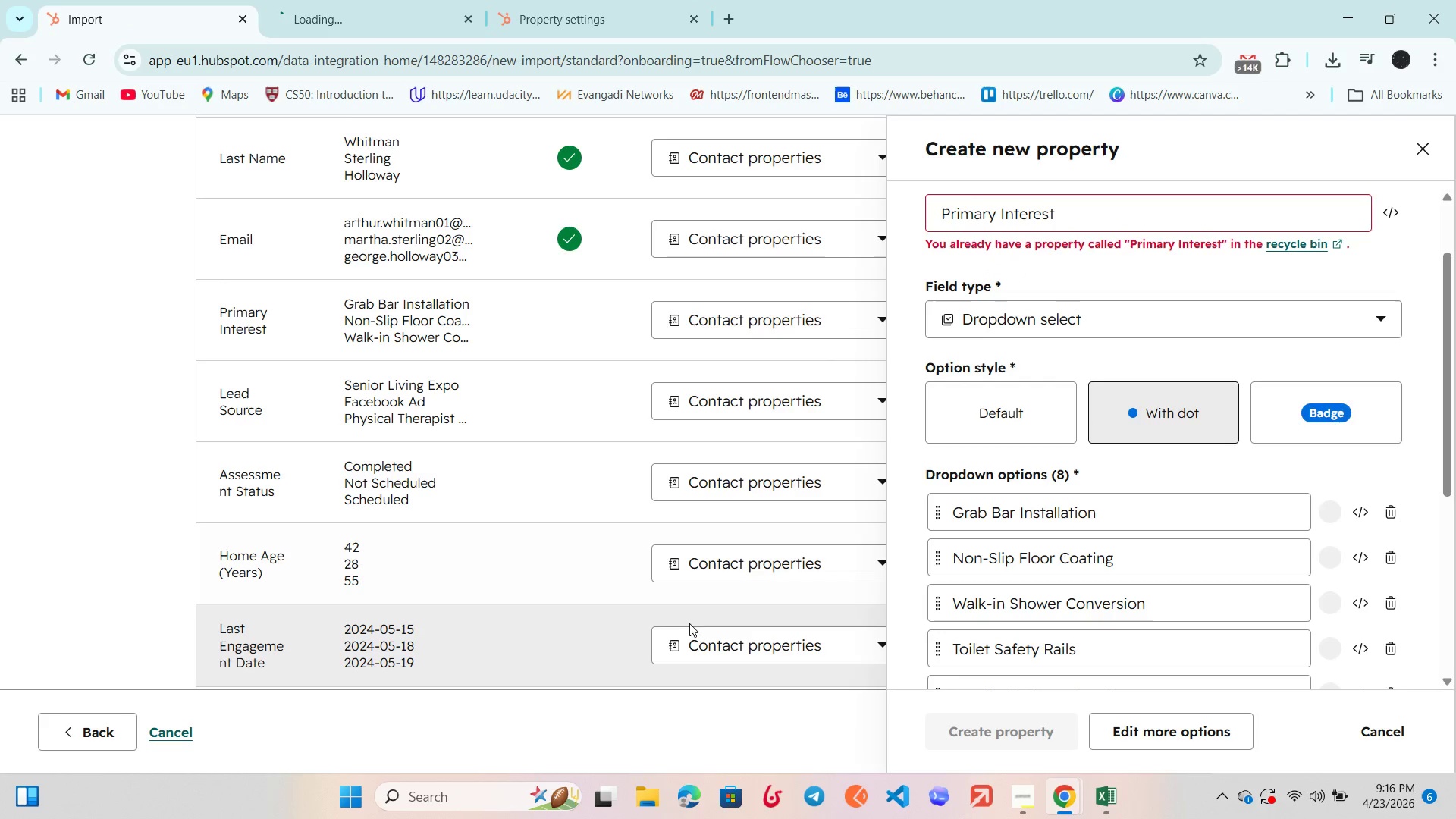 
left_click([17, 507])
 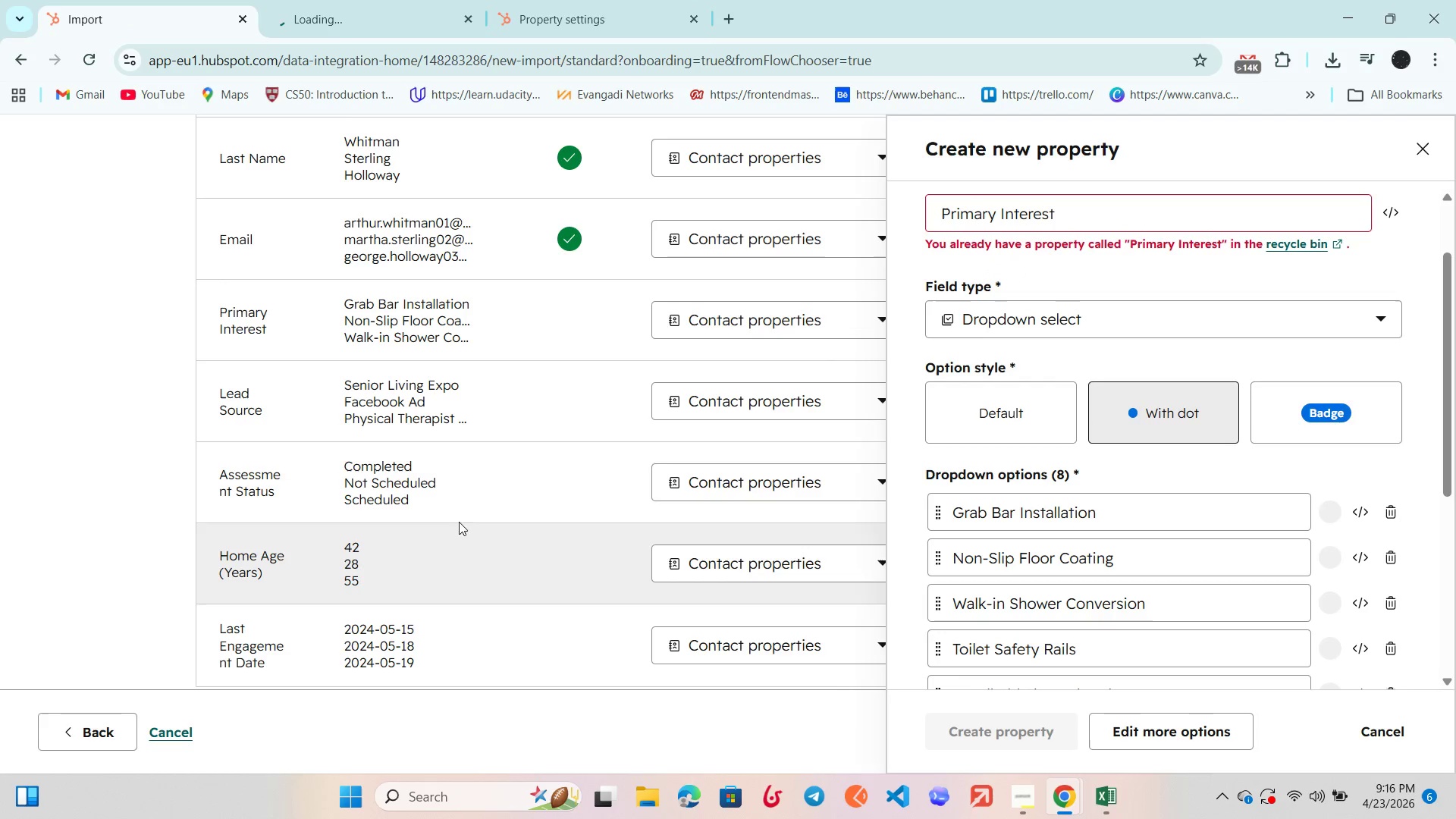 
scroll: coordinate [564, 510], scroll_direction: down, amount: 1.0
 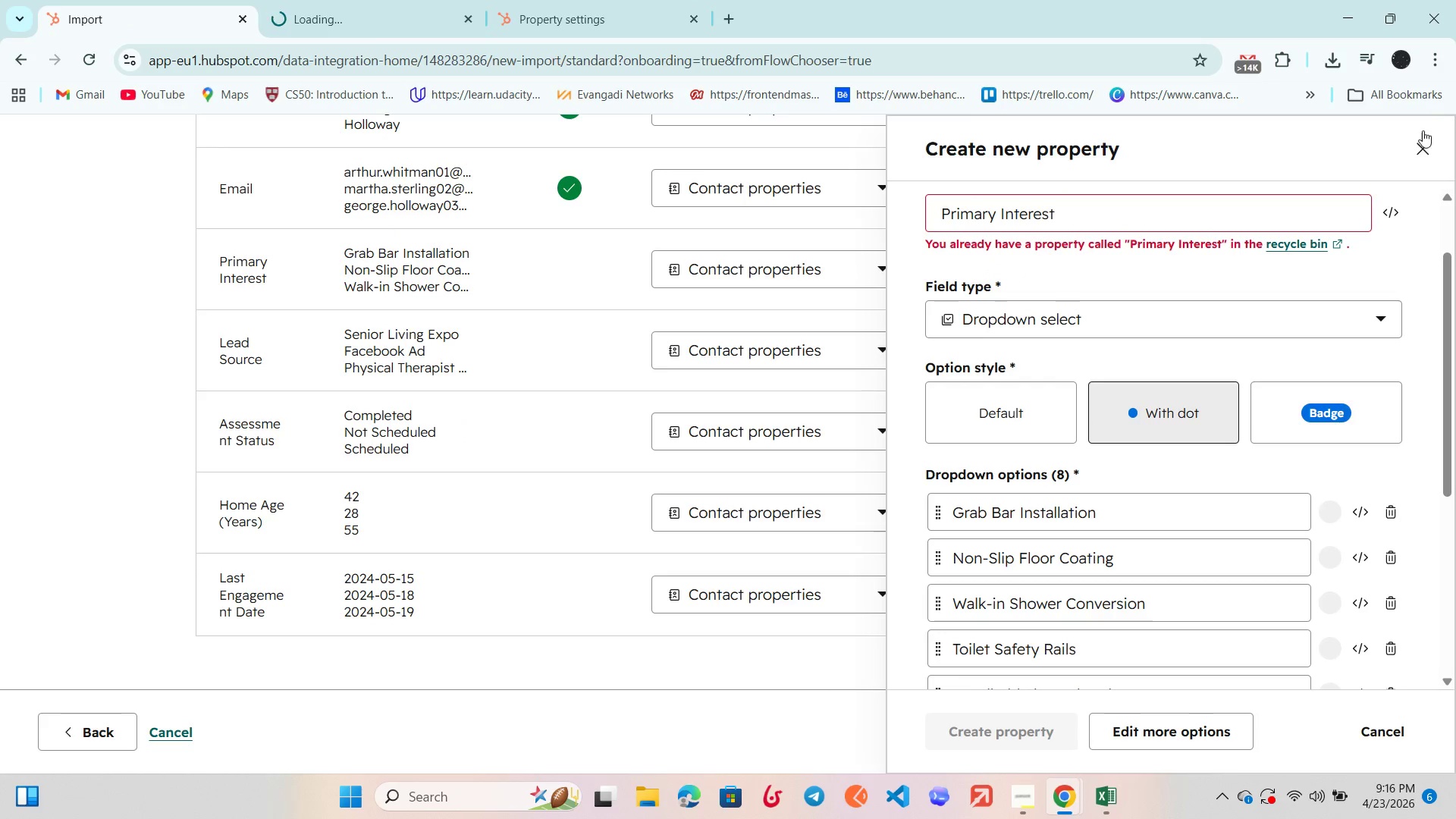 
left_click([1422, 149])
 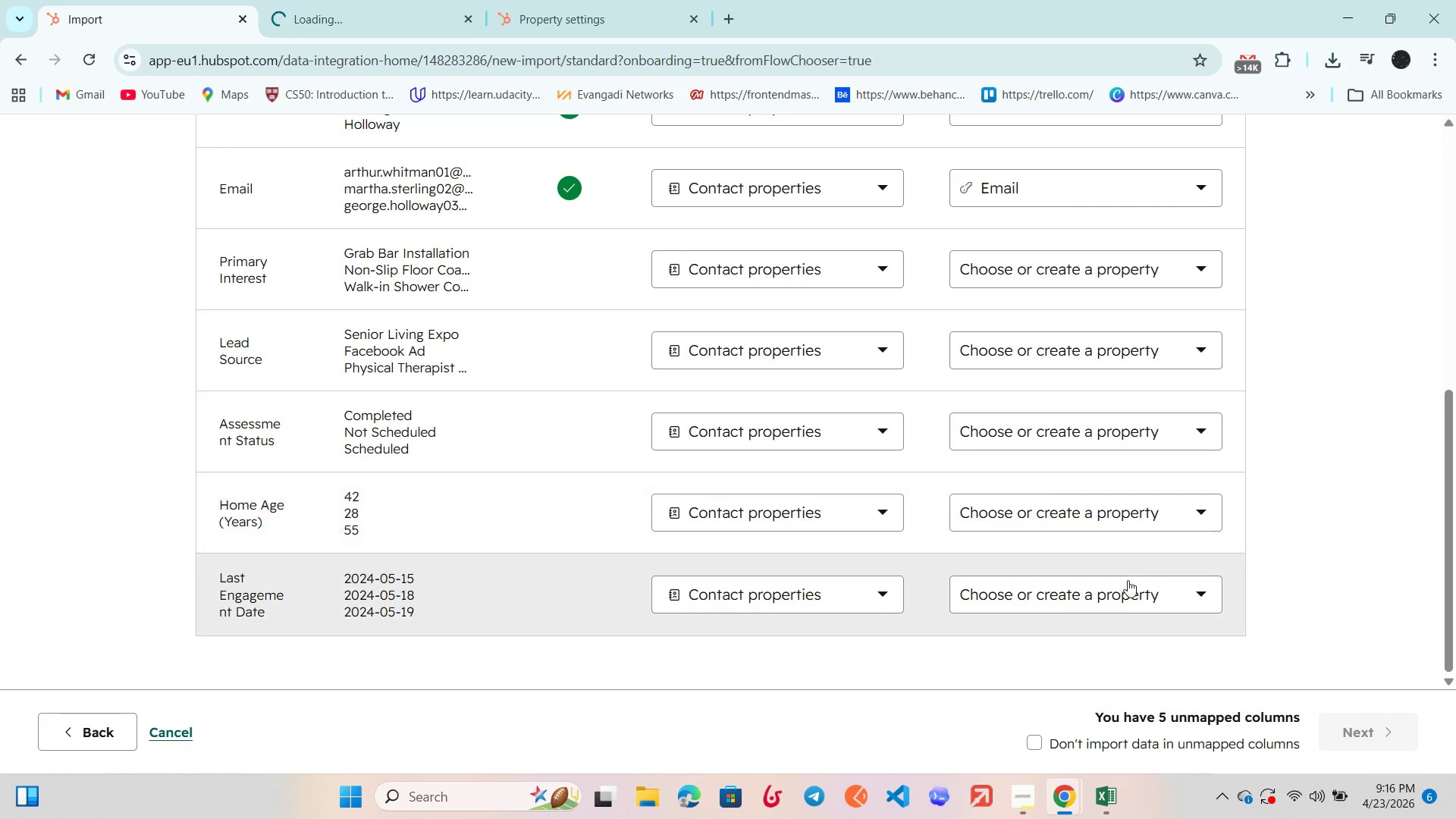 
left_click([1111, 588])
 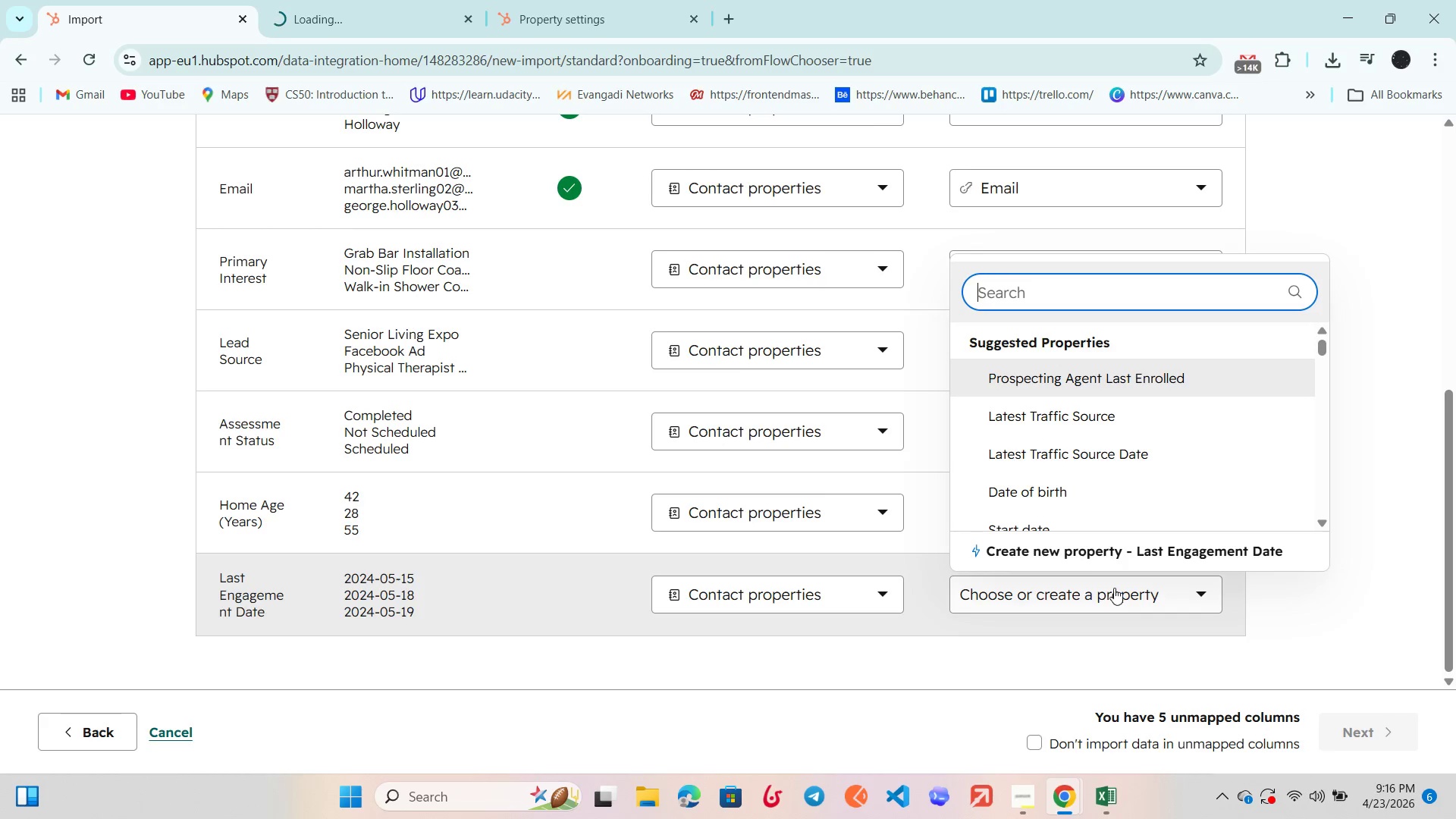 
left_click([1091, 556])
 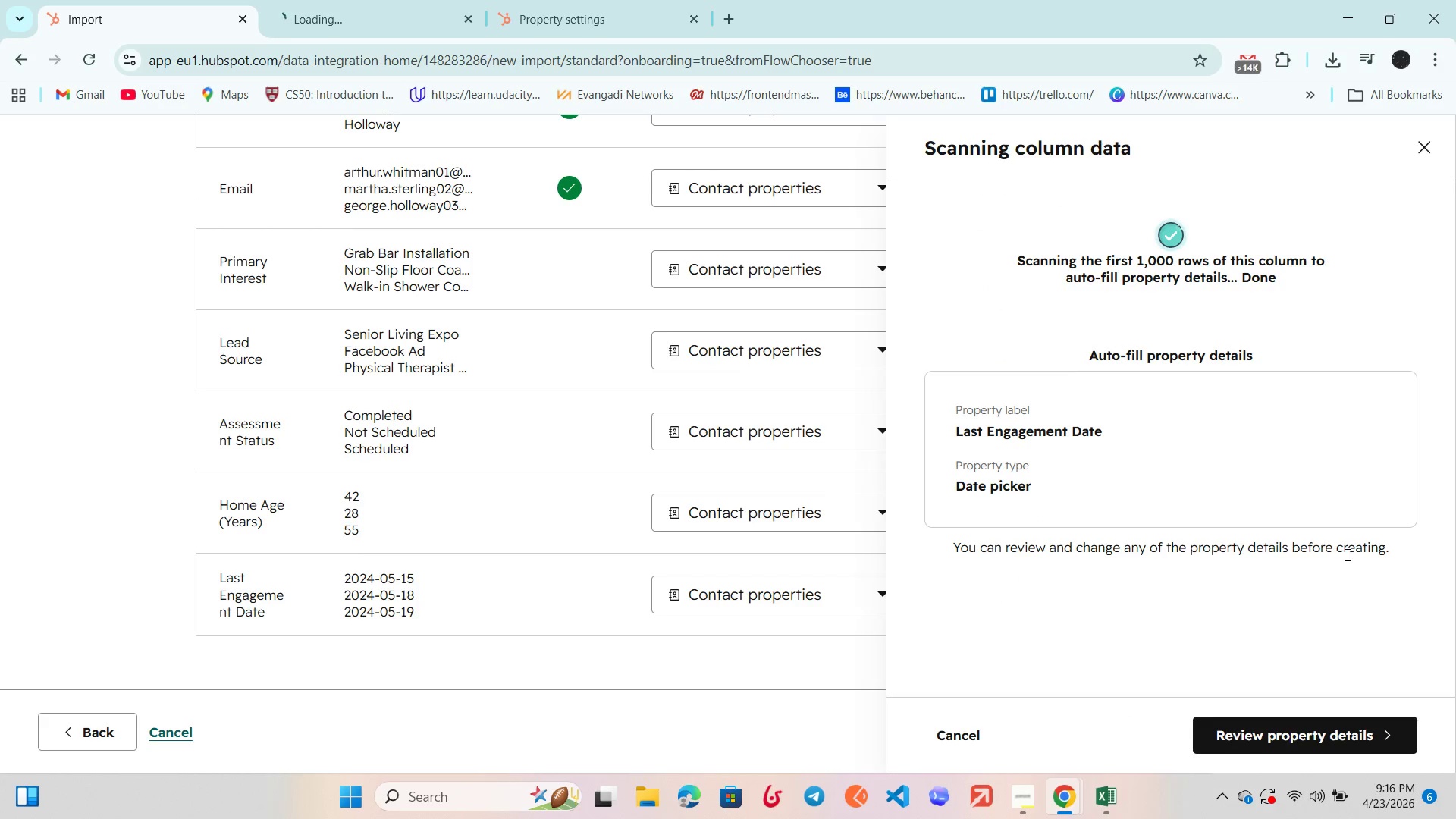 
left_click([1316, 730])
 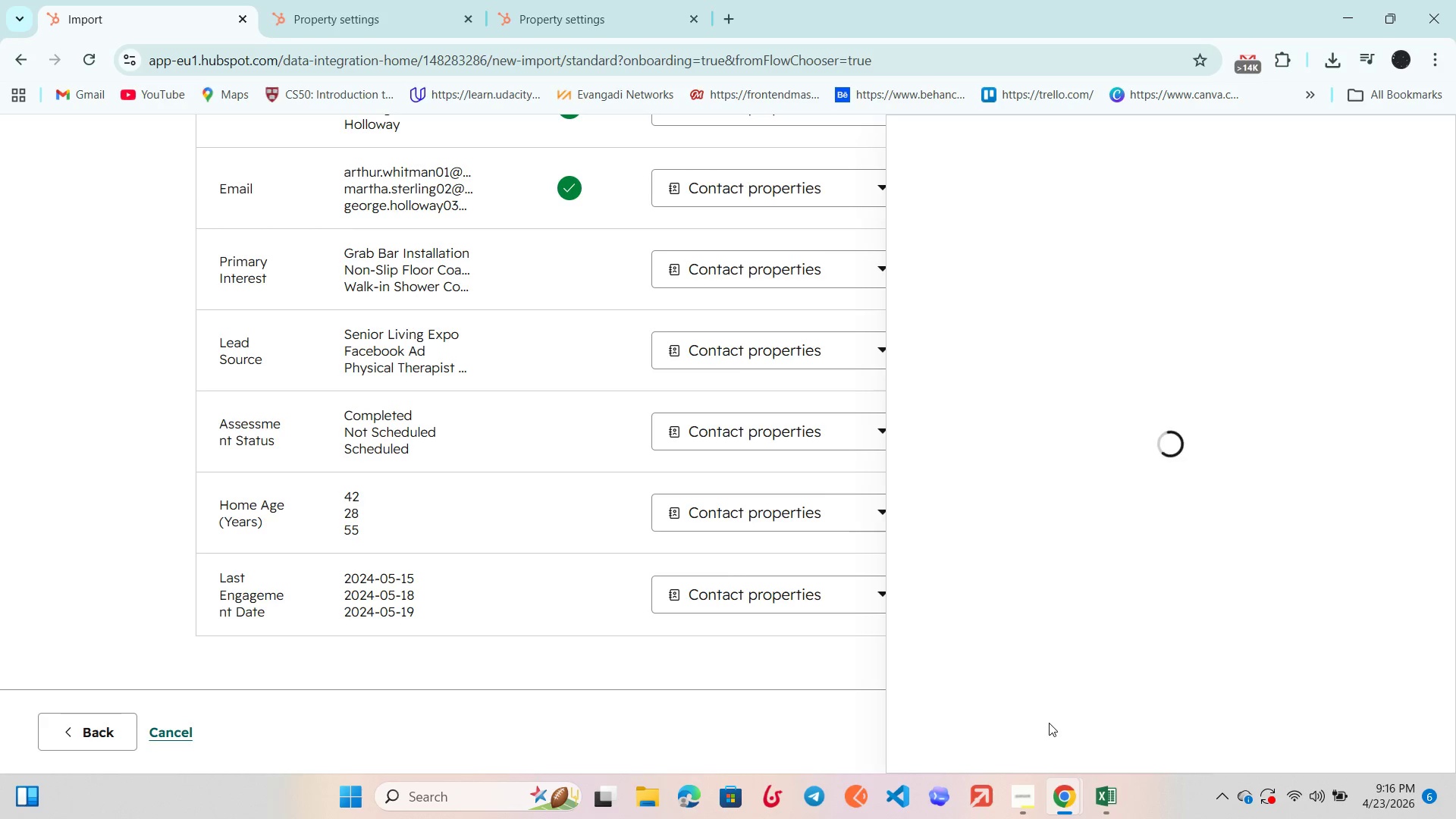 
wait(15.91)
 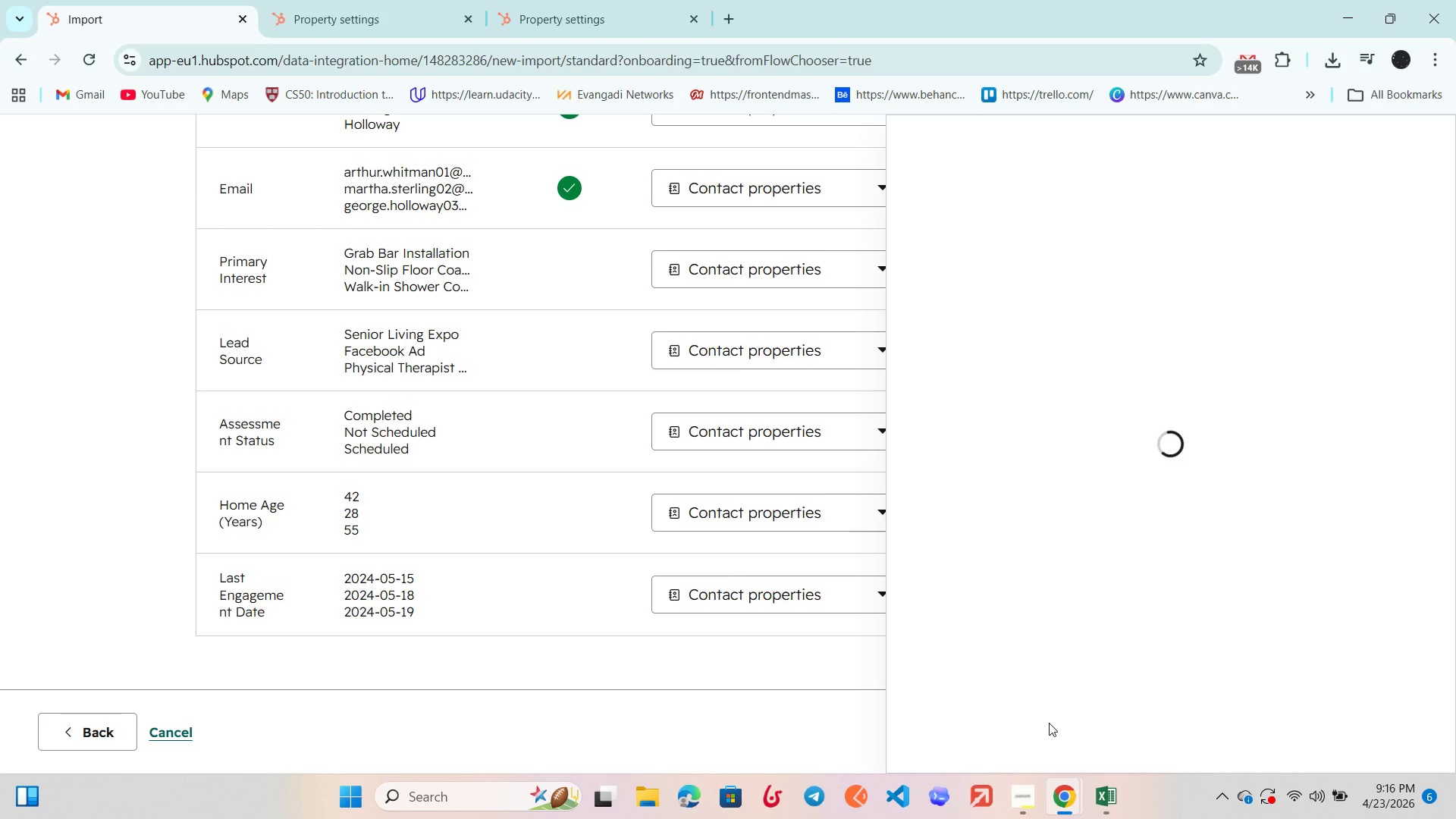 
left_click([390, 0])
 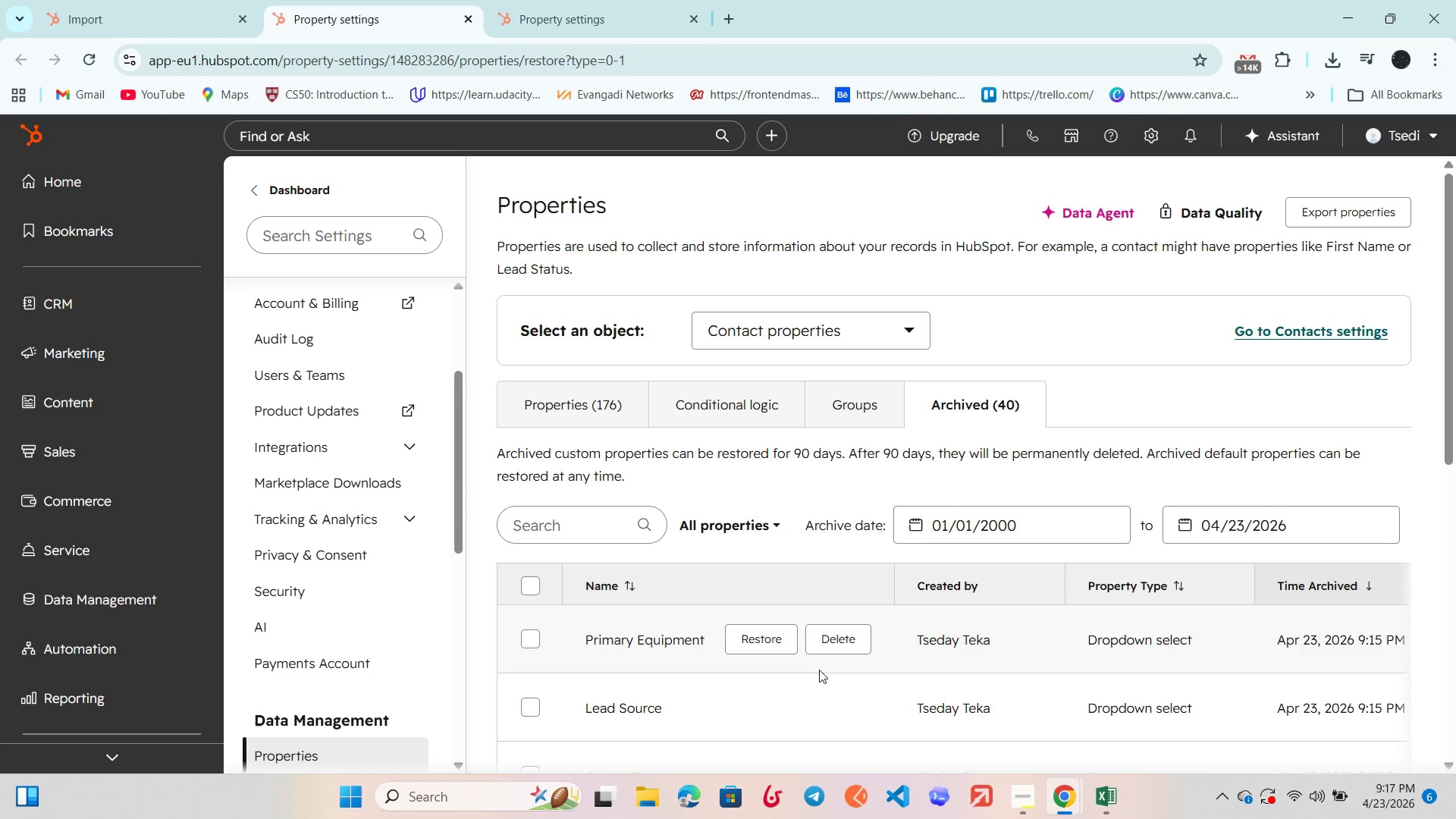 
scroll: coordinate [613, 526], scroll_direction: down, amount: 7.0
 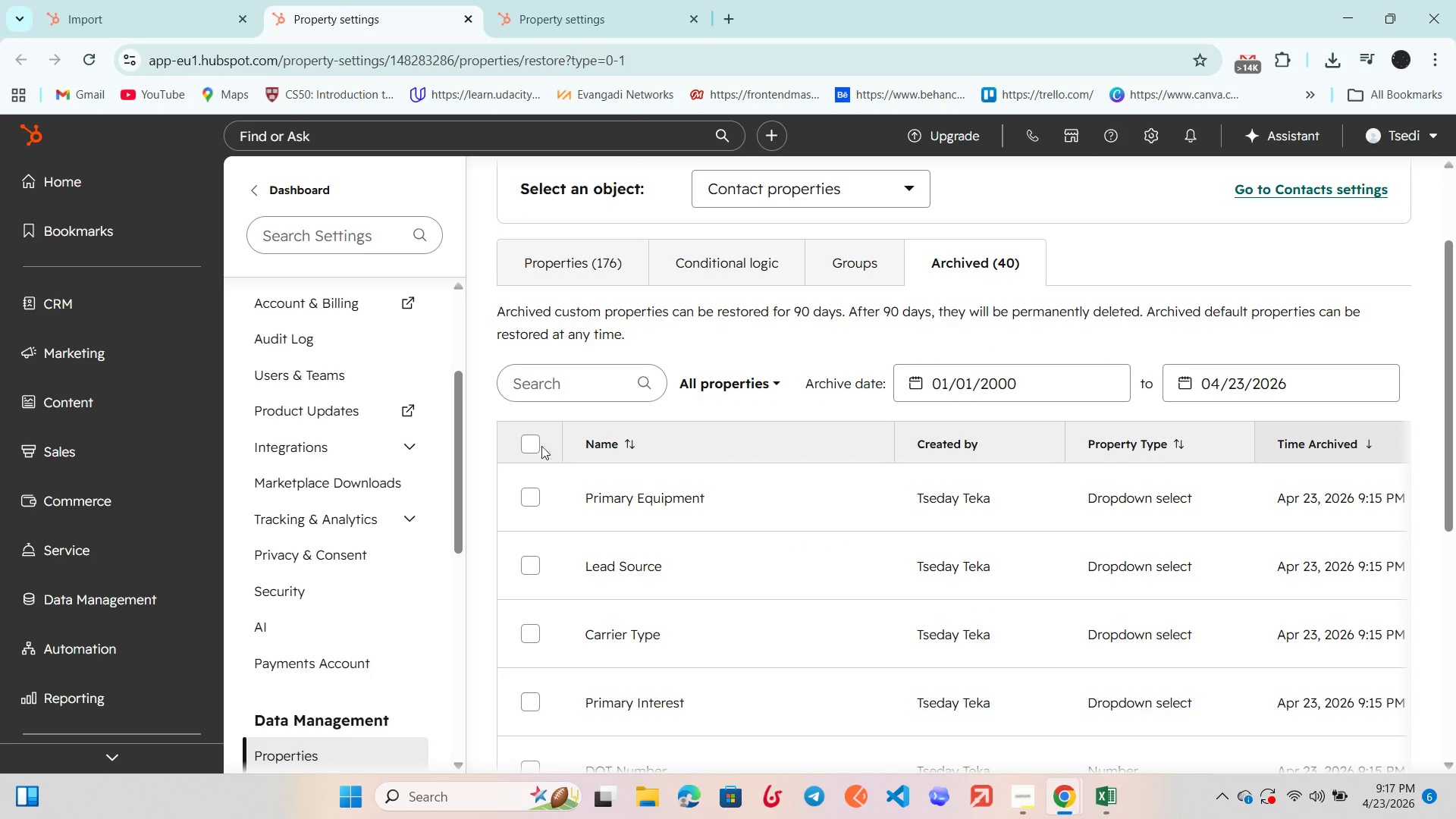 
left_click([535, 444])
 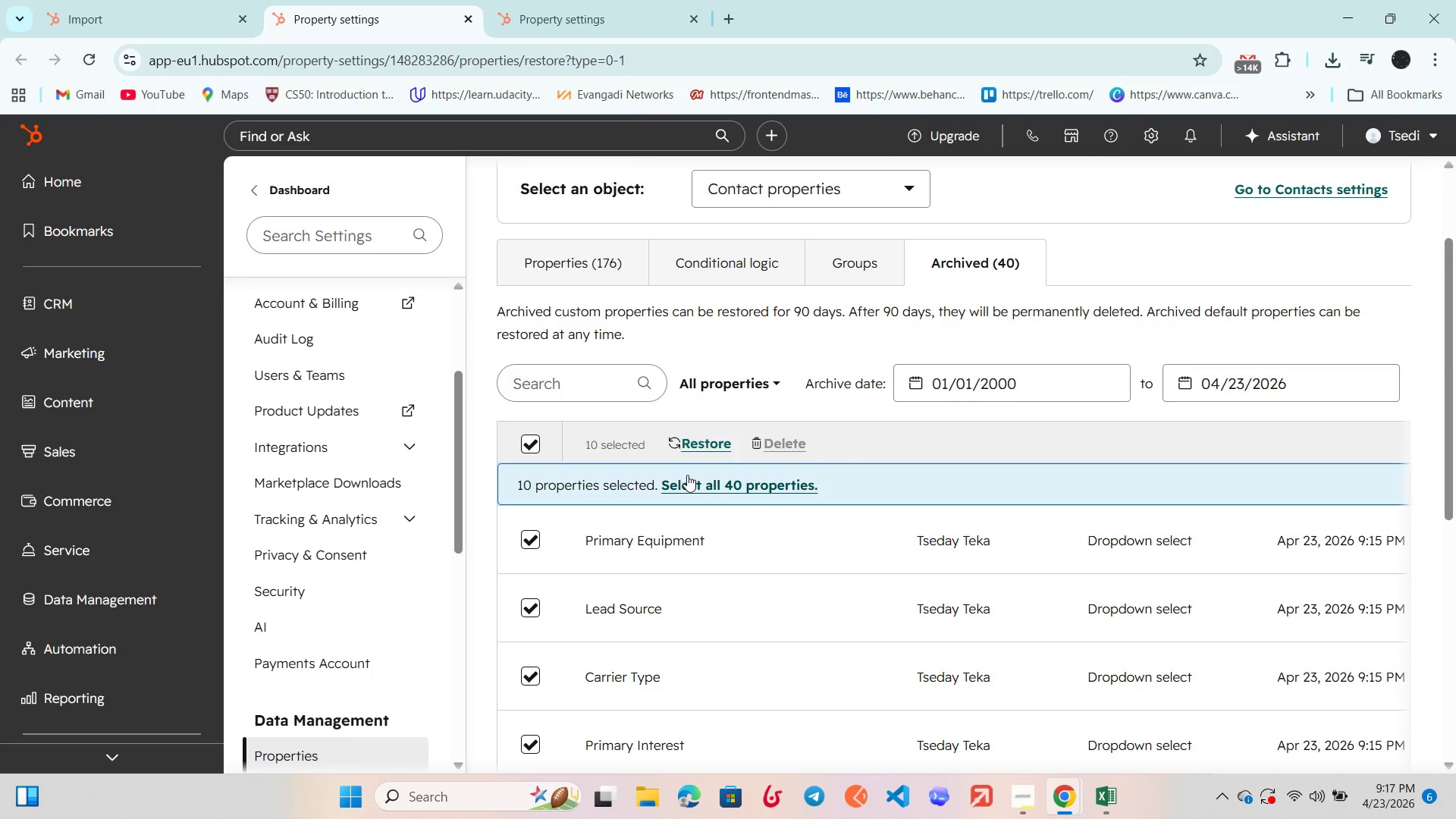 
scroll: coordinate [736, 547], scroll_direction: down, amount: 1.0
 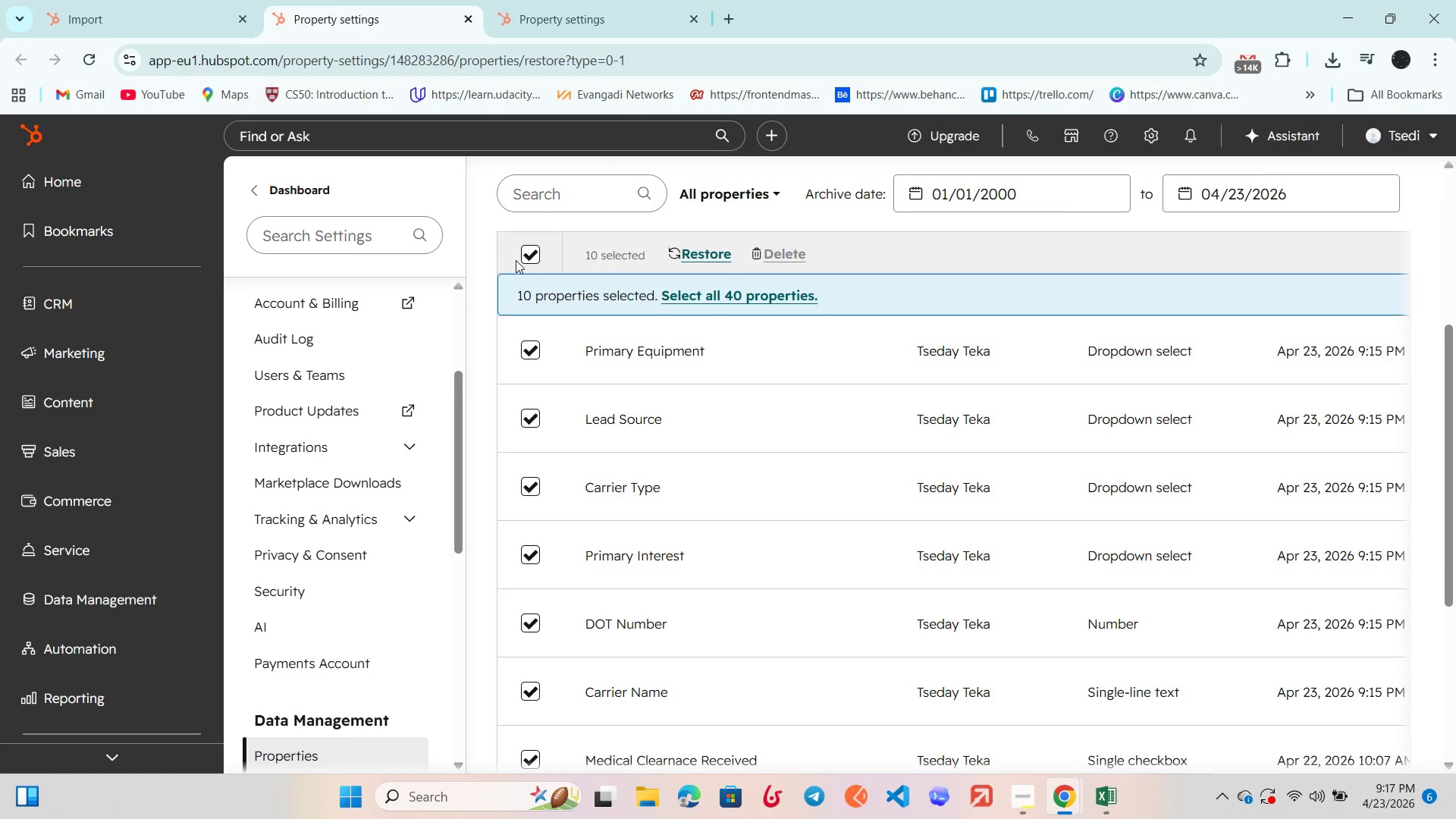 
left_click([526, 253])
 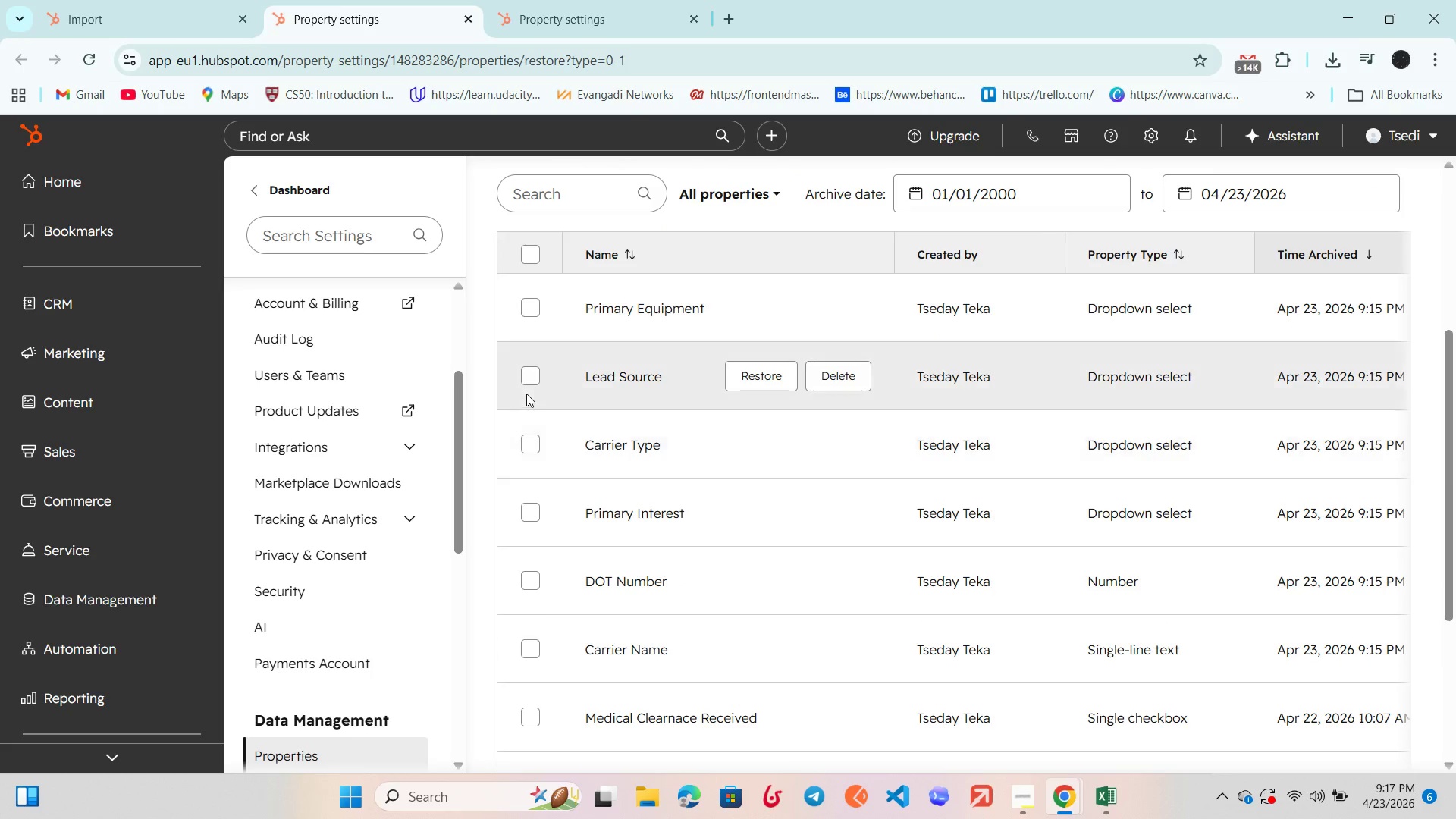 
left_click([529, 386])
 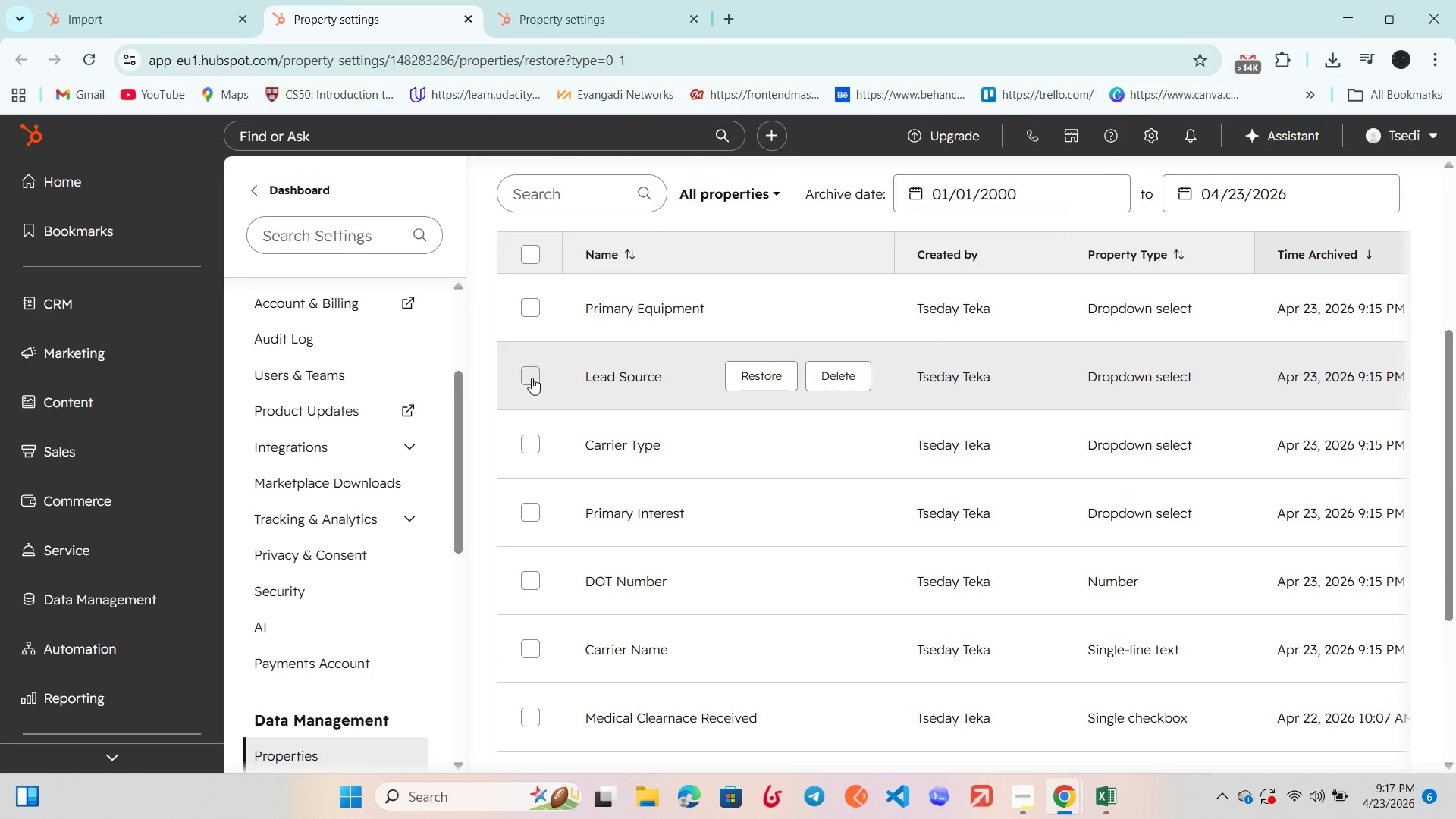 
left_click([532, 378])
 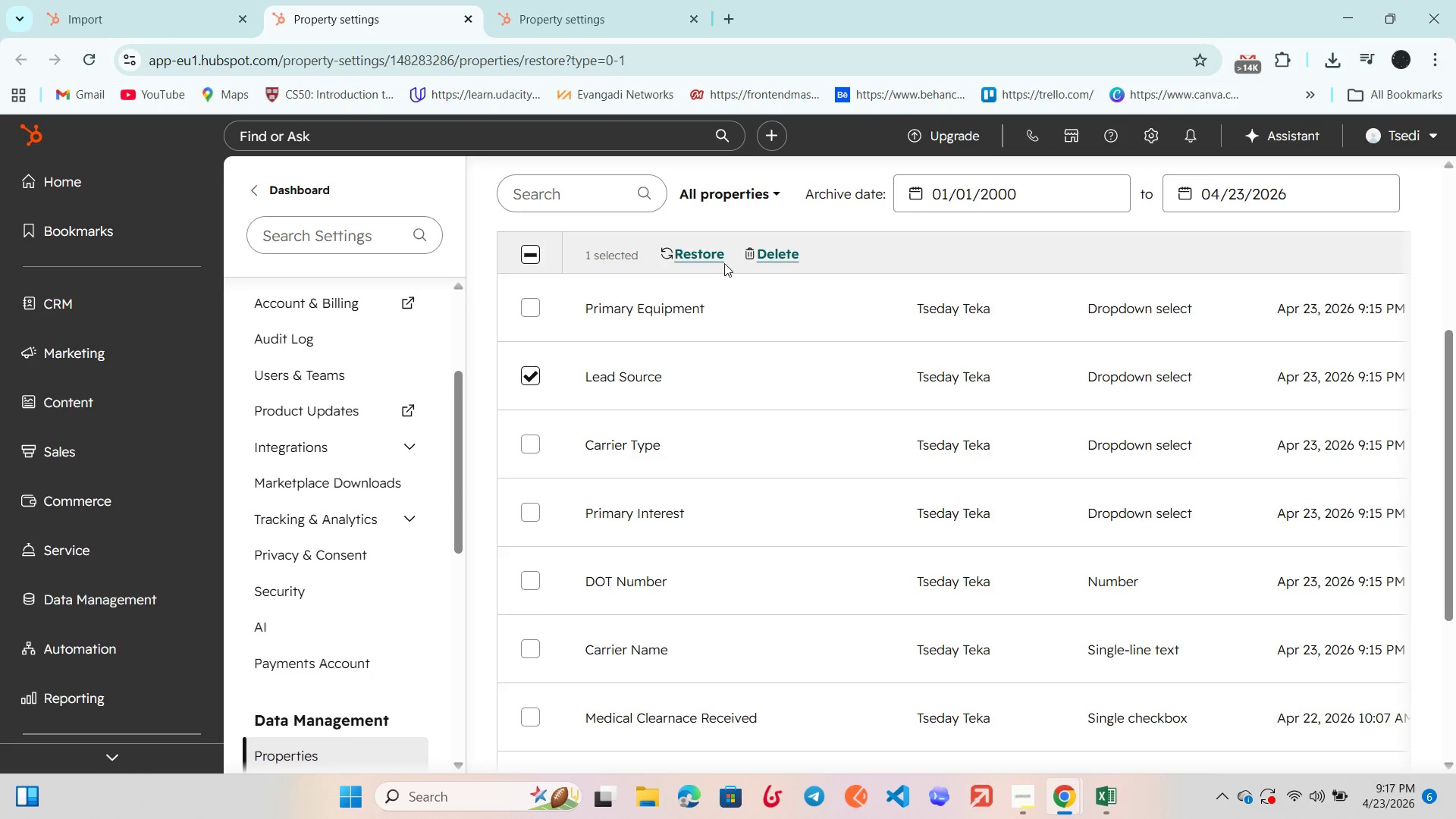 
left_click([708, 258])
 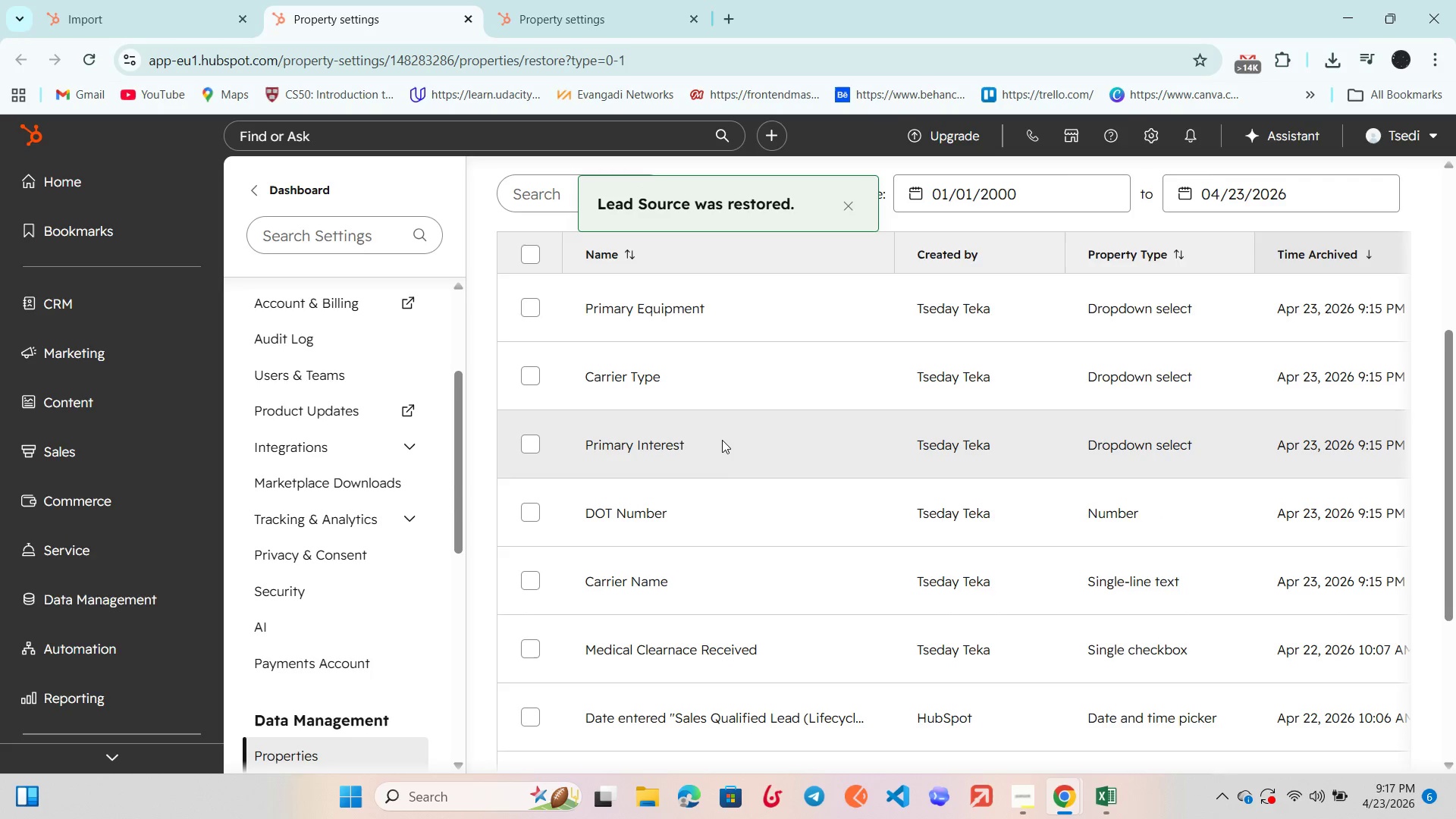 
scroll: coordinate [722, 440], scroll_direction: down, amount: 4.0
 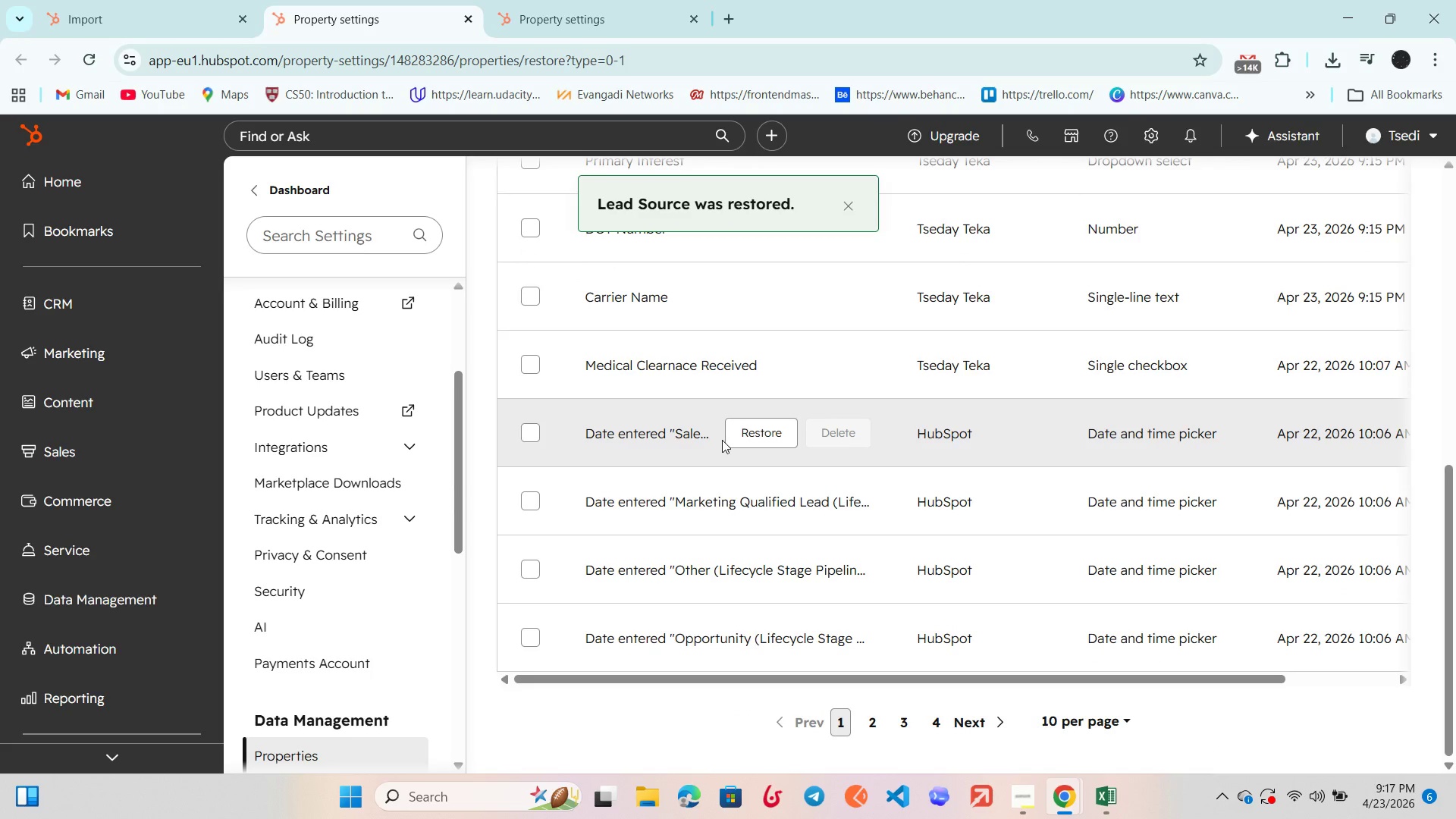 
scroll: coordinate [722, 440], scroll_direction: up, amount: 2.0
 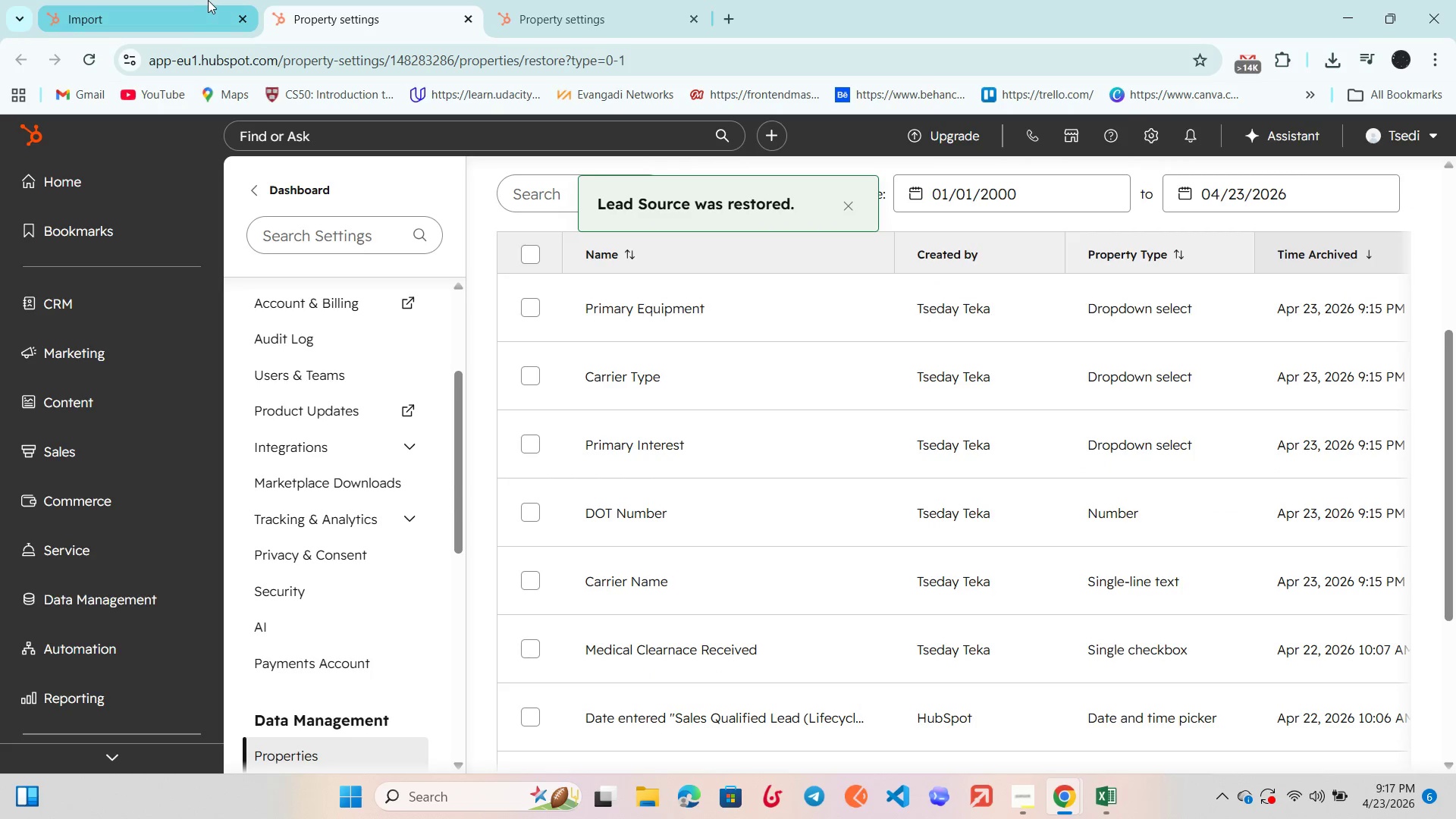 
left_click([201, 0])
 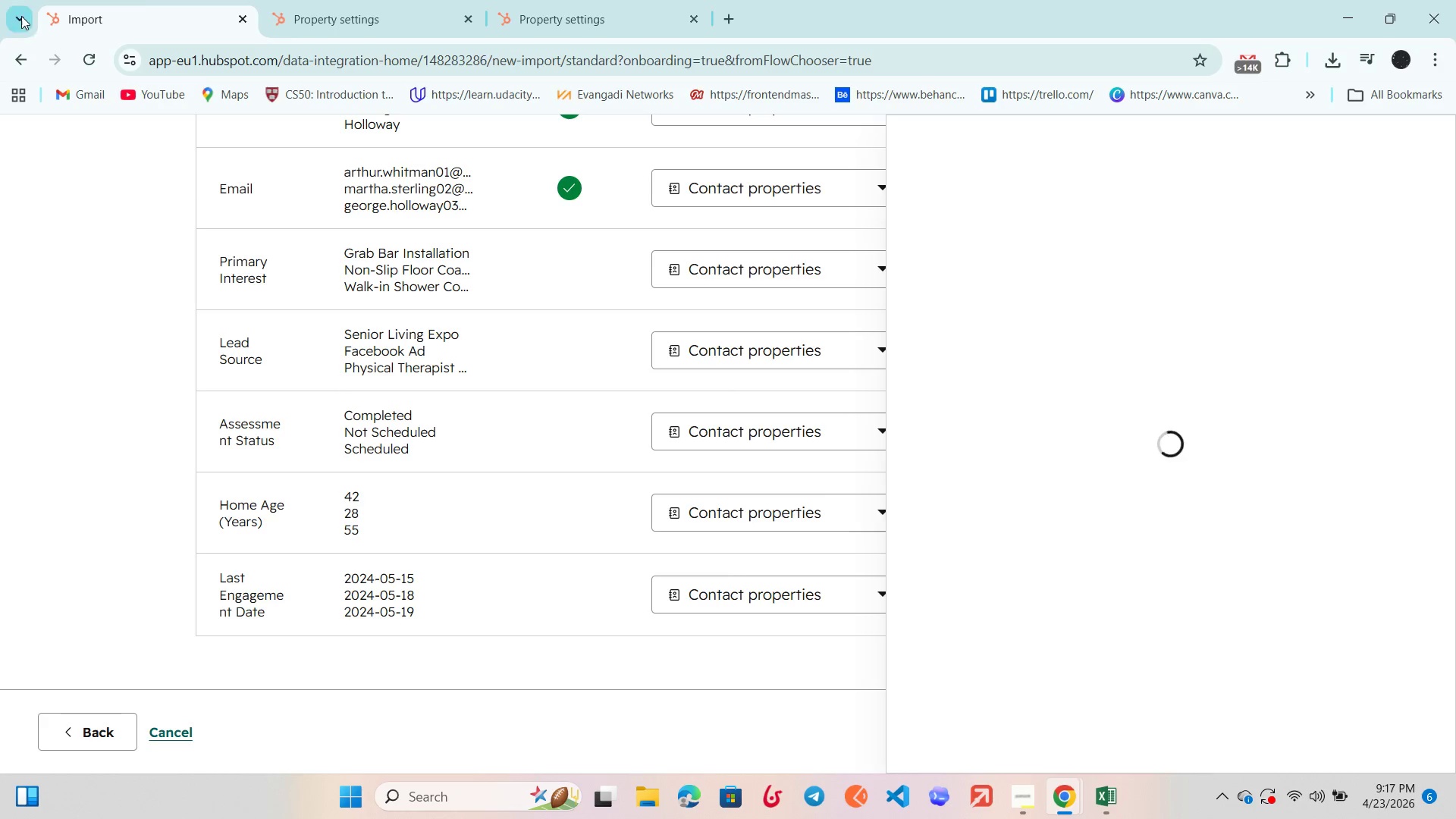 
left_click([86, 64])
 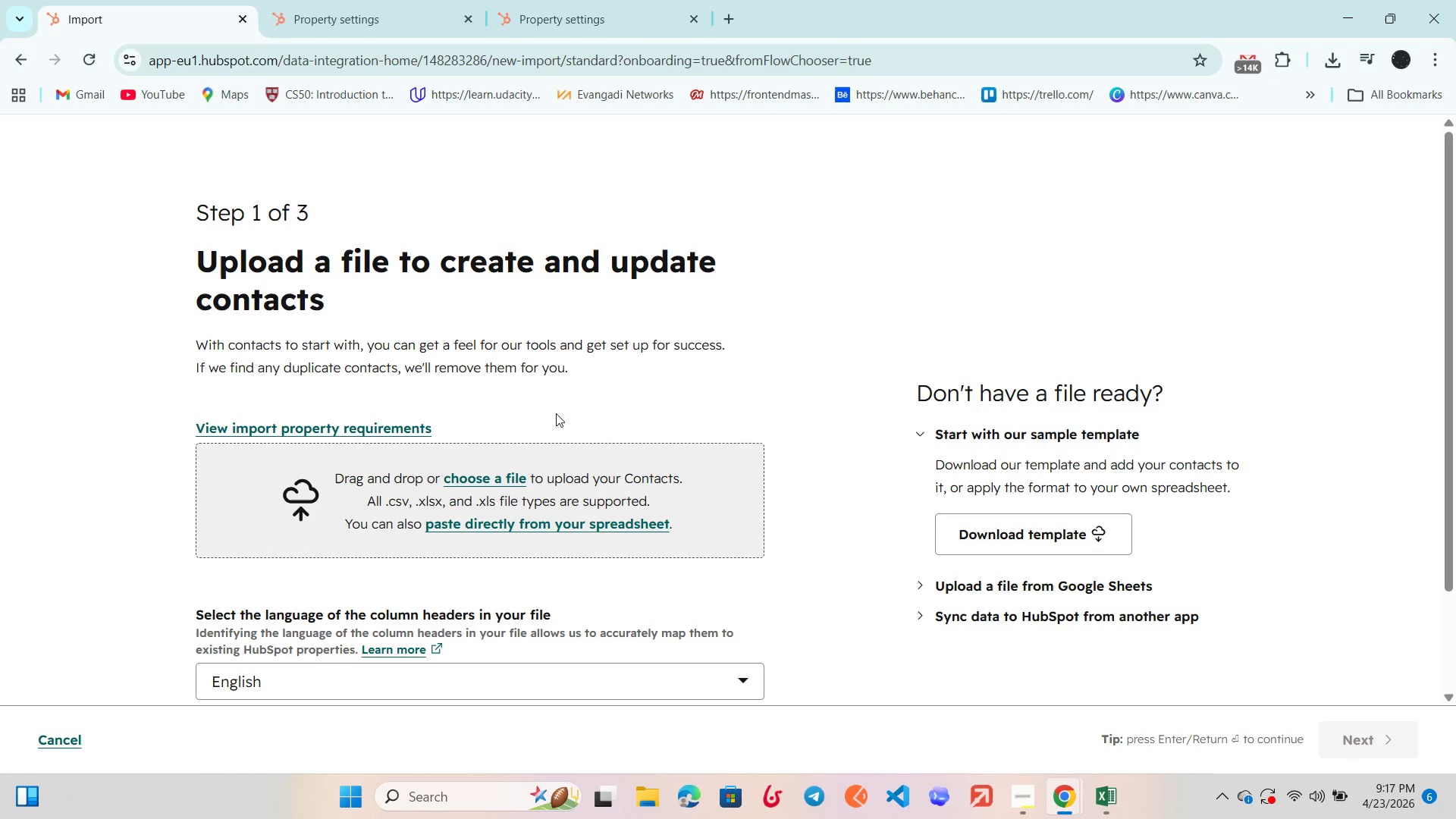 
left_click([488, 474])
 